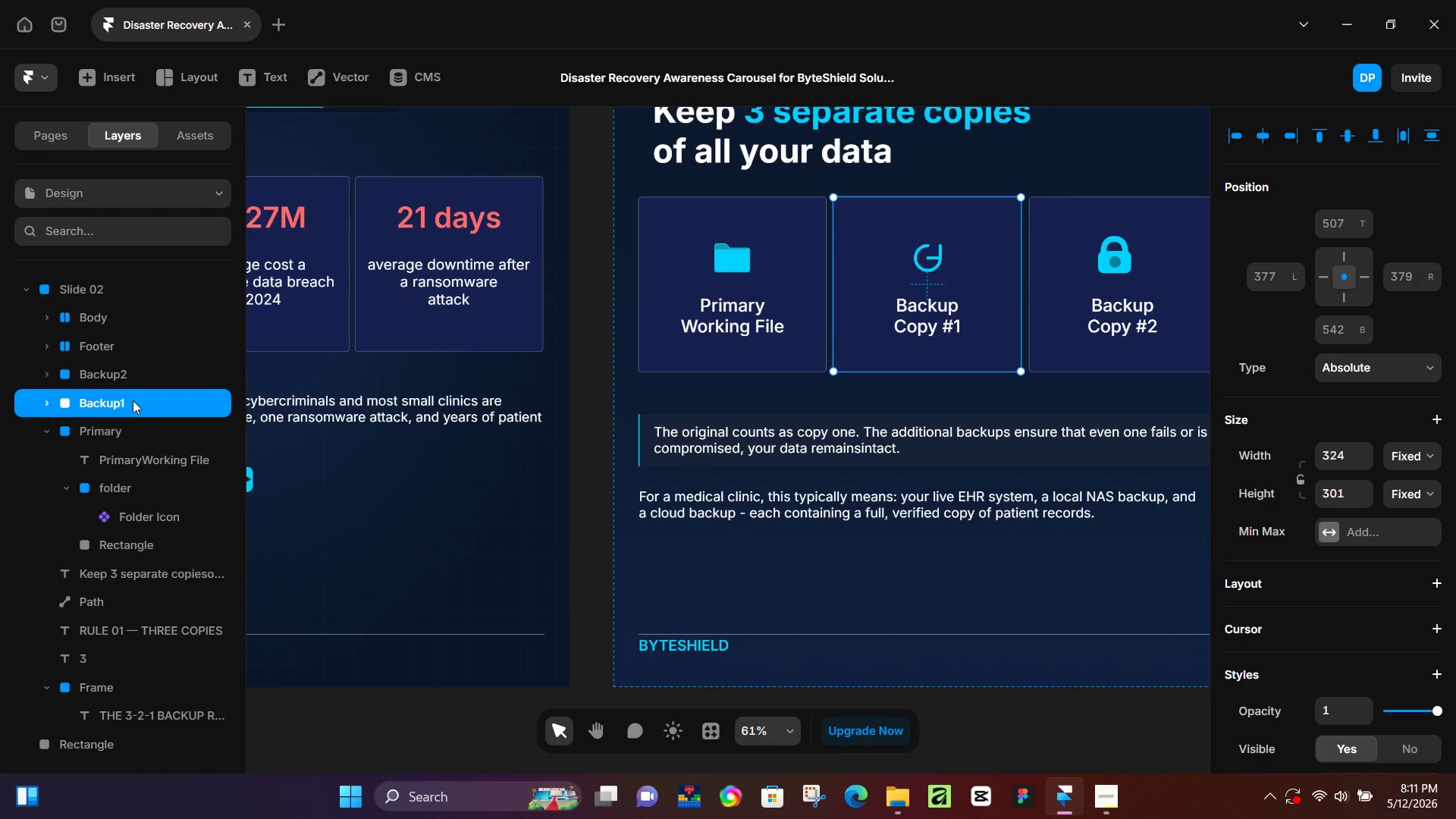 
key(Enter)
 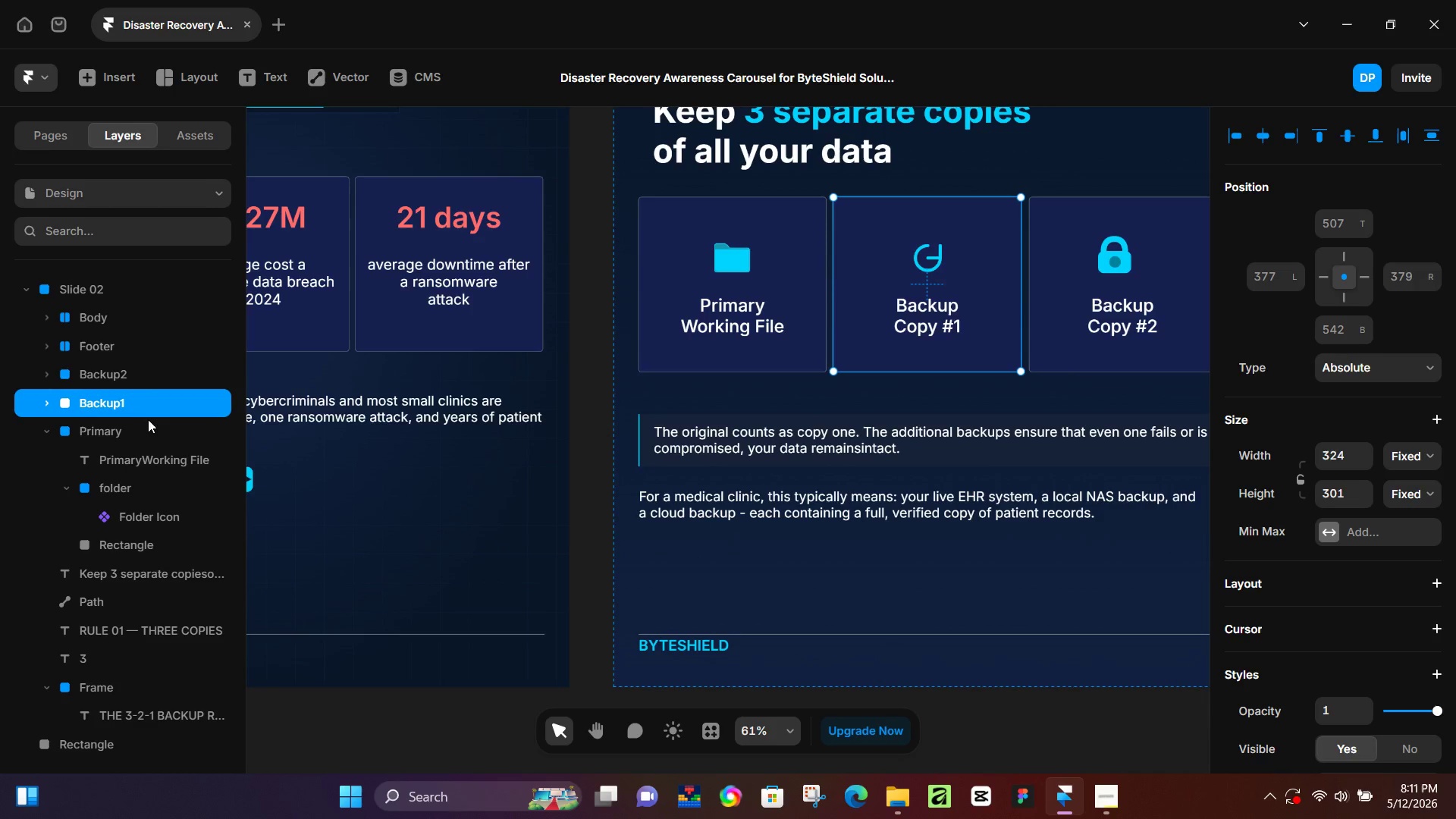 
key(Shift+ShiftLeft)
 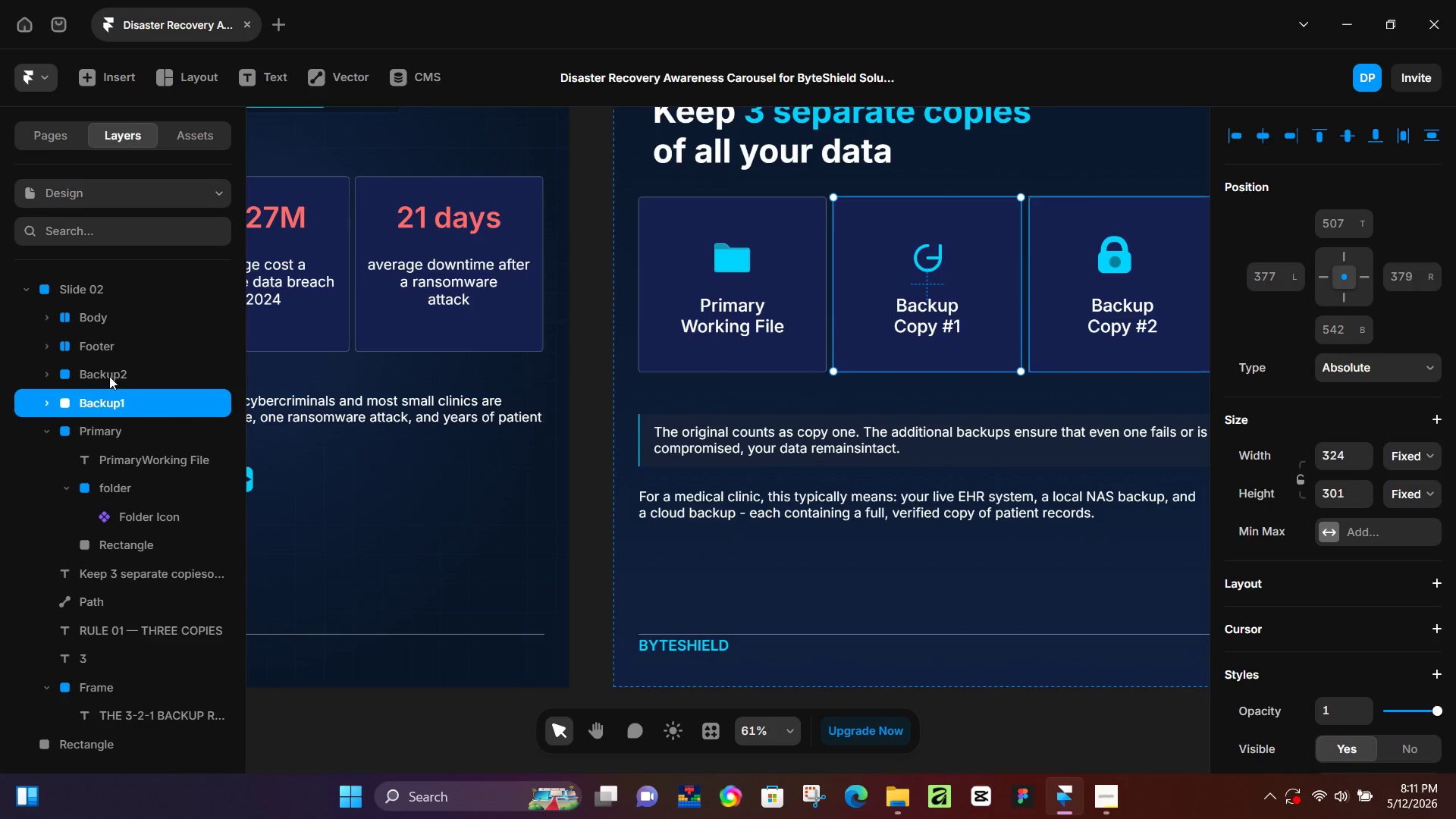 
left_click([109, 376])
 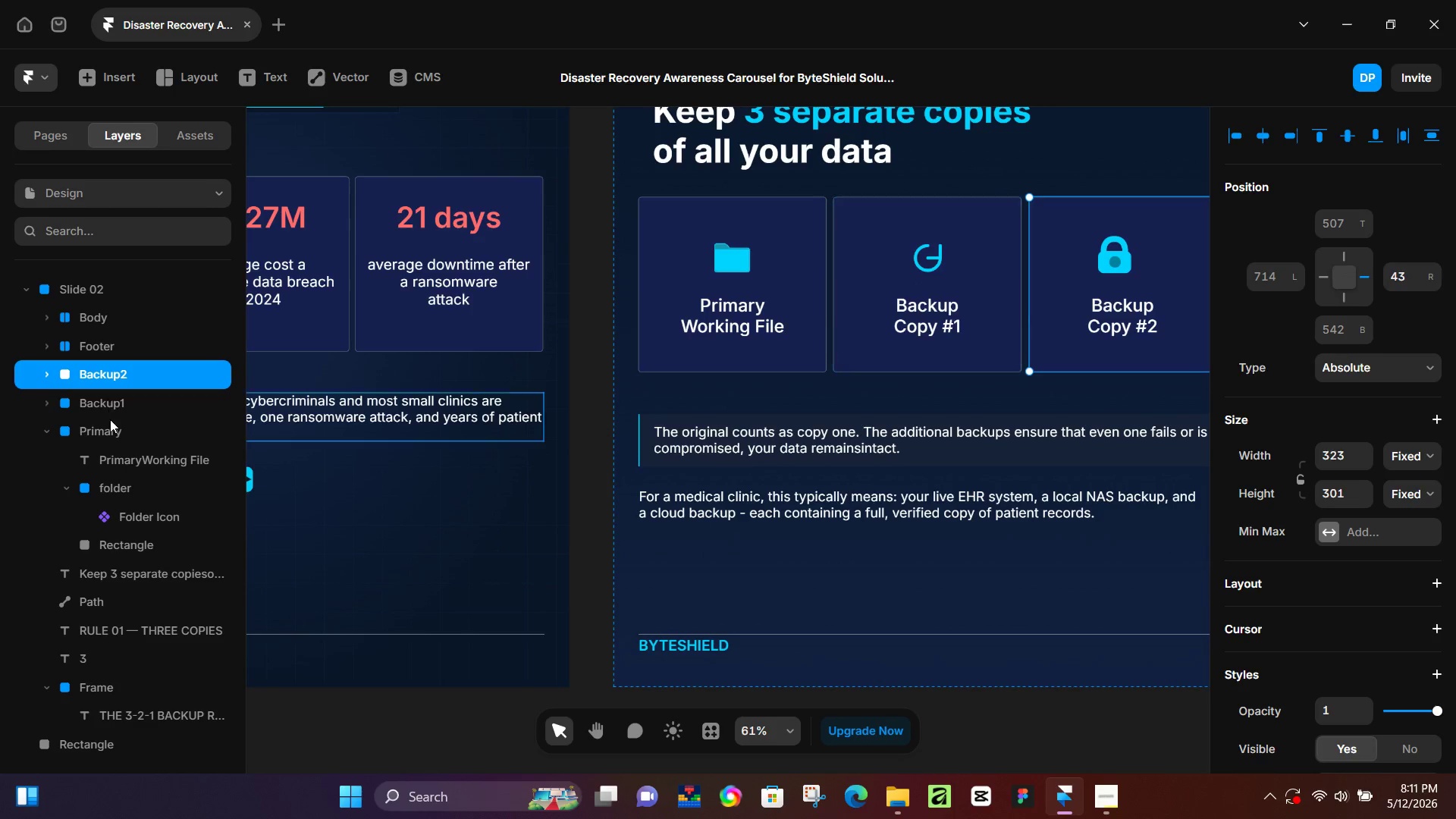 
hold_key(key=ShiftLeft, duration=0.56)
left_click([110, 421])
 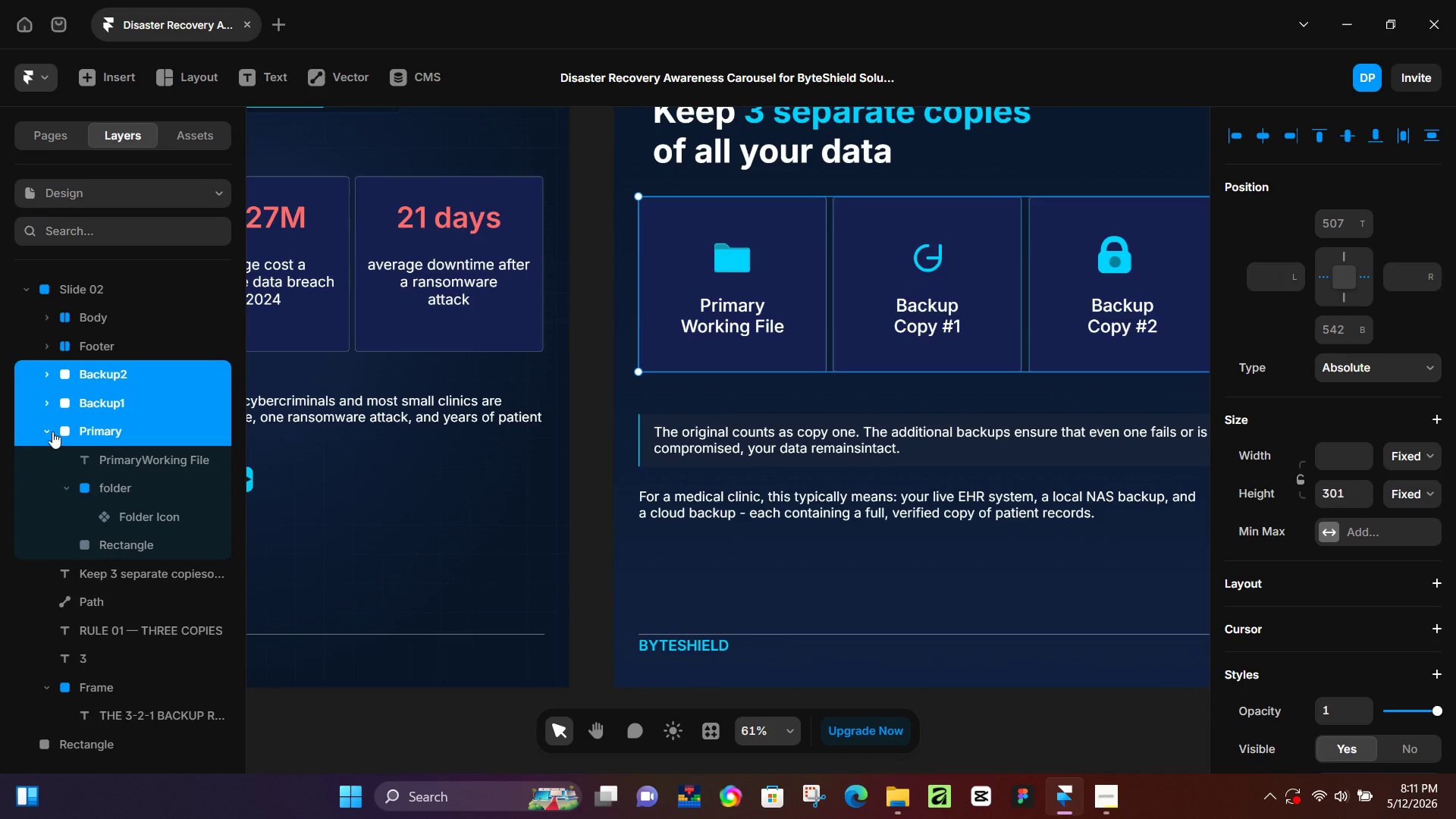 
left_click([52, 431])
 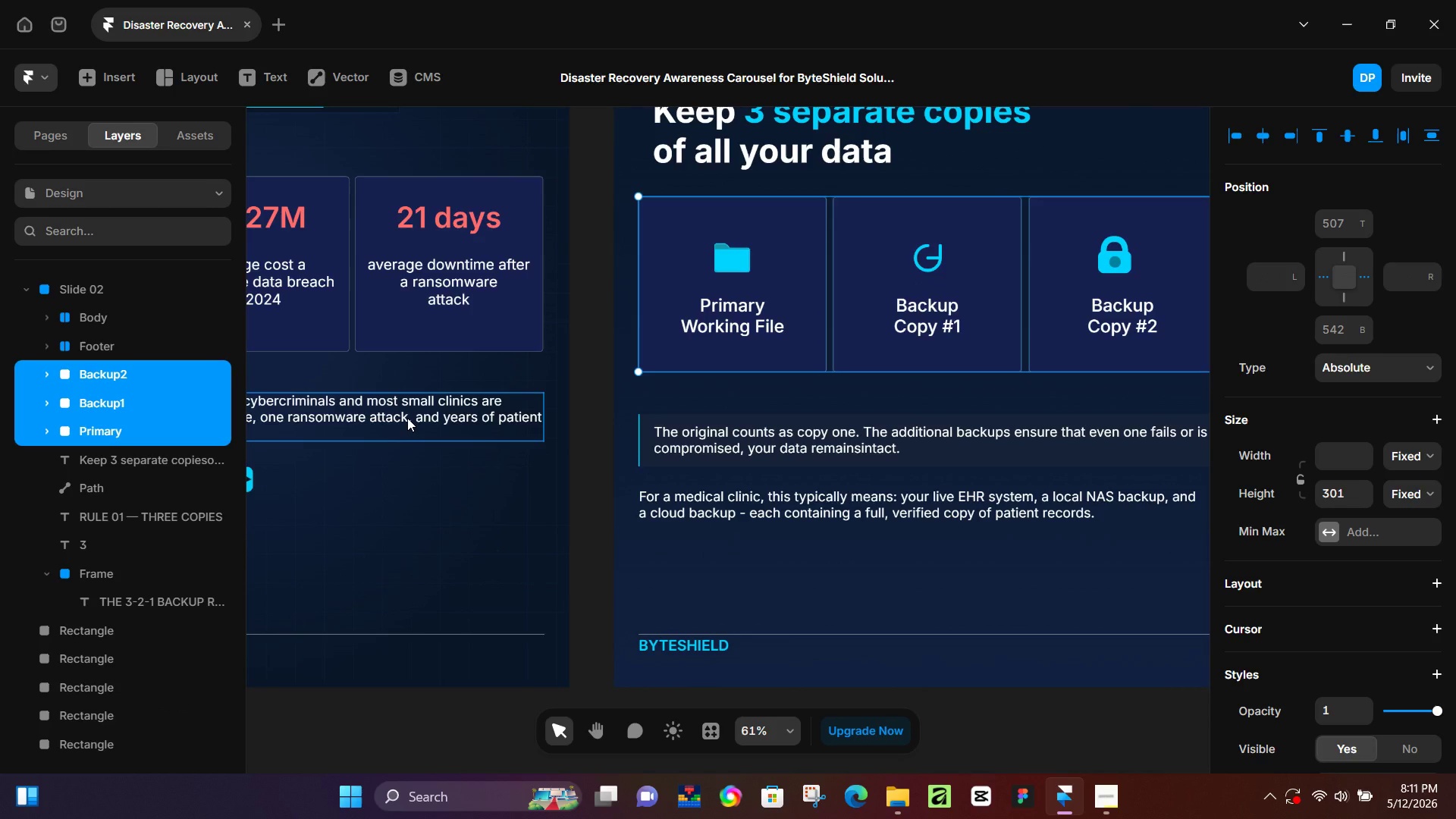 
key(Control+Shift+NumpadEnter)
 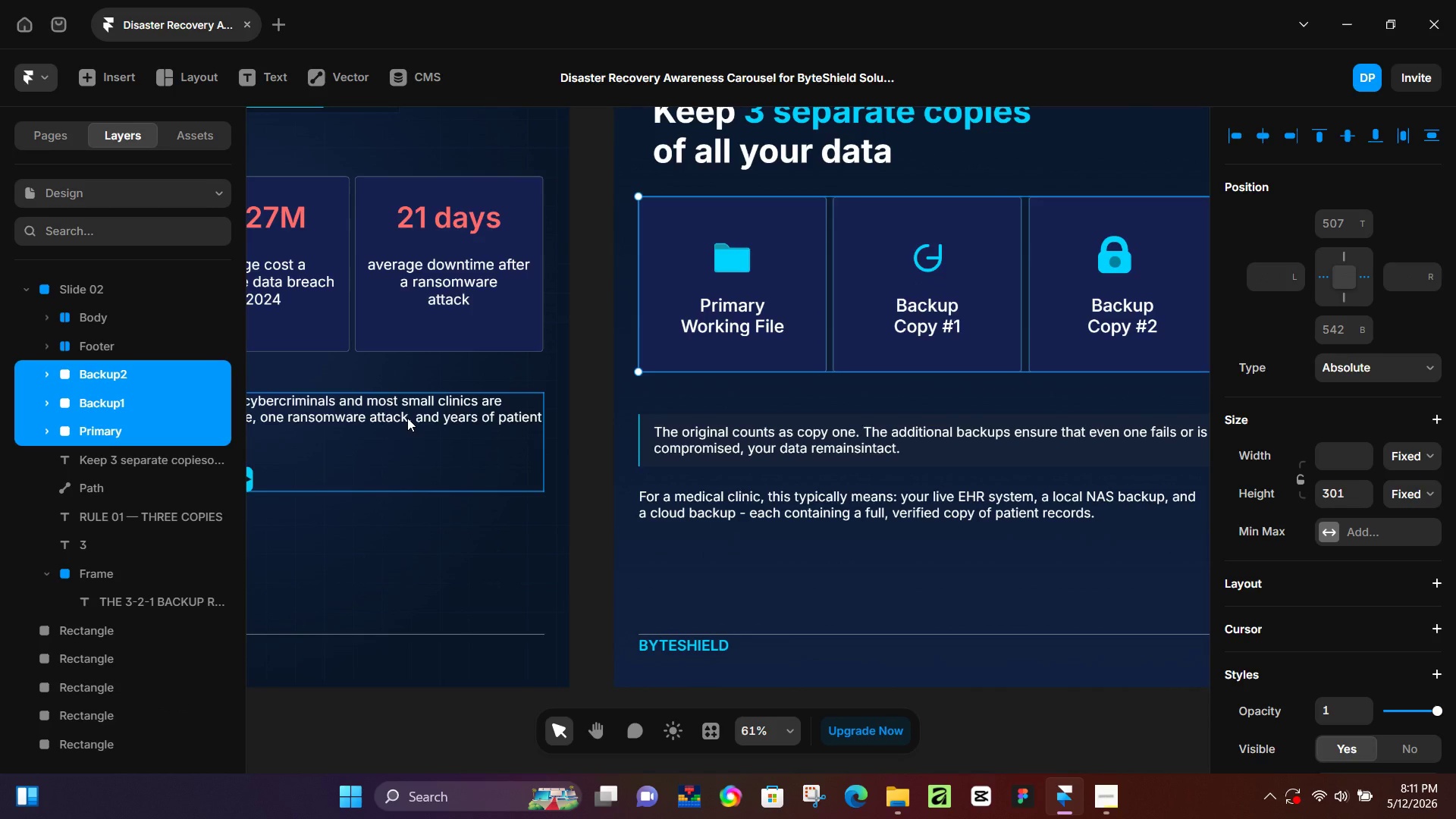 
key(Control+NumpadEnter)
 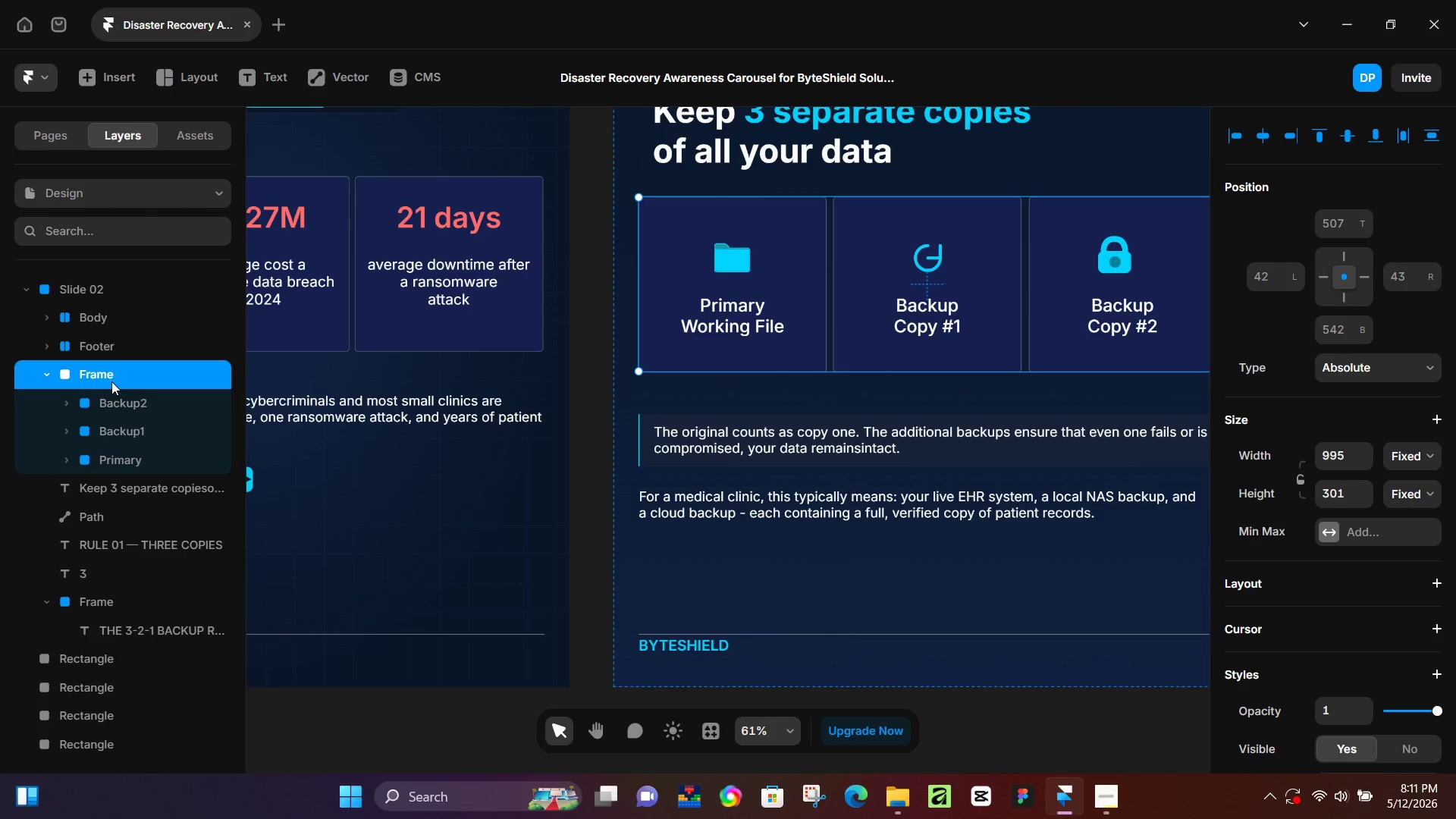 
double_click([111, 378])
 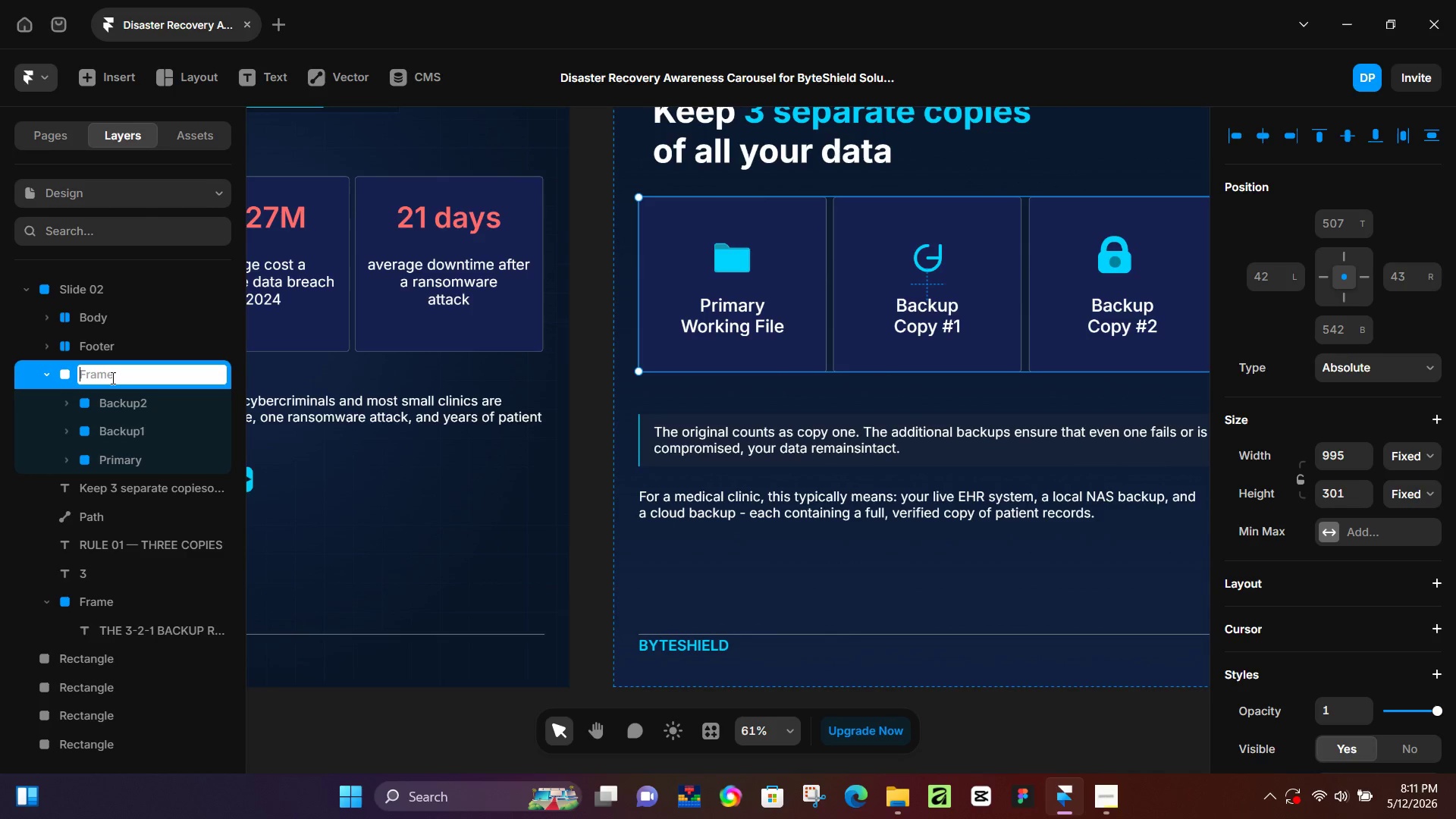 
type(Body)
 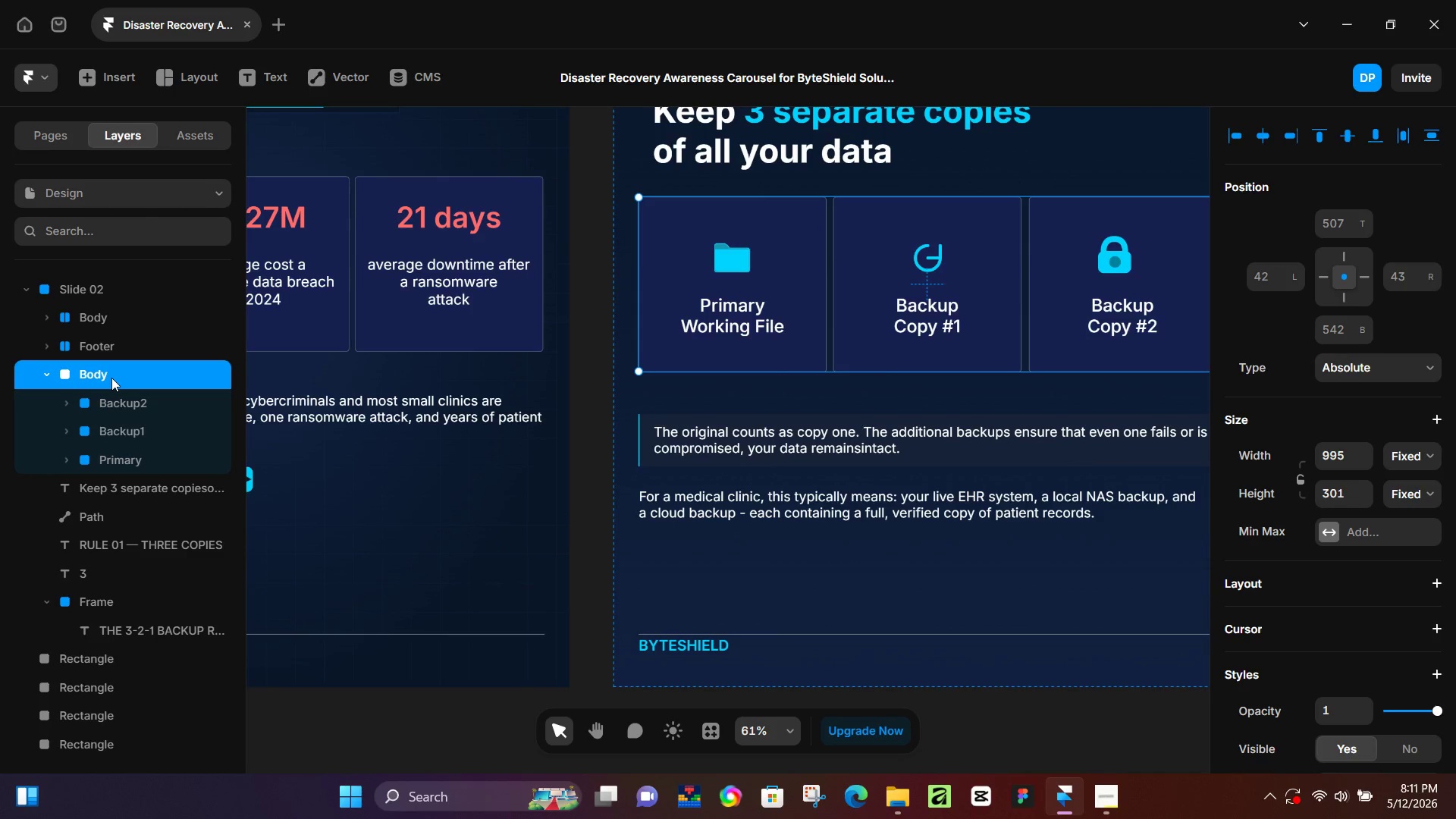 
key(Enter)
 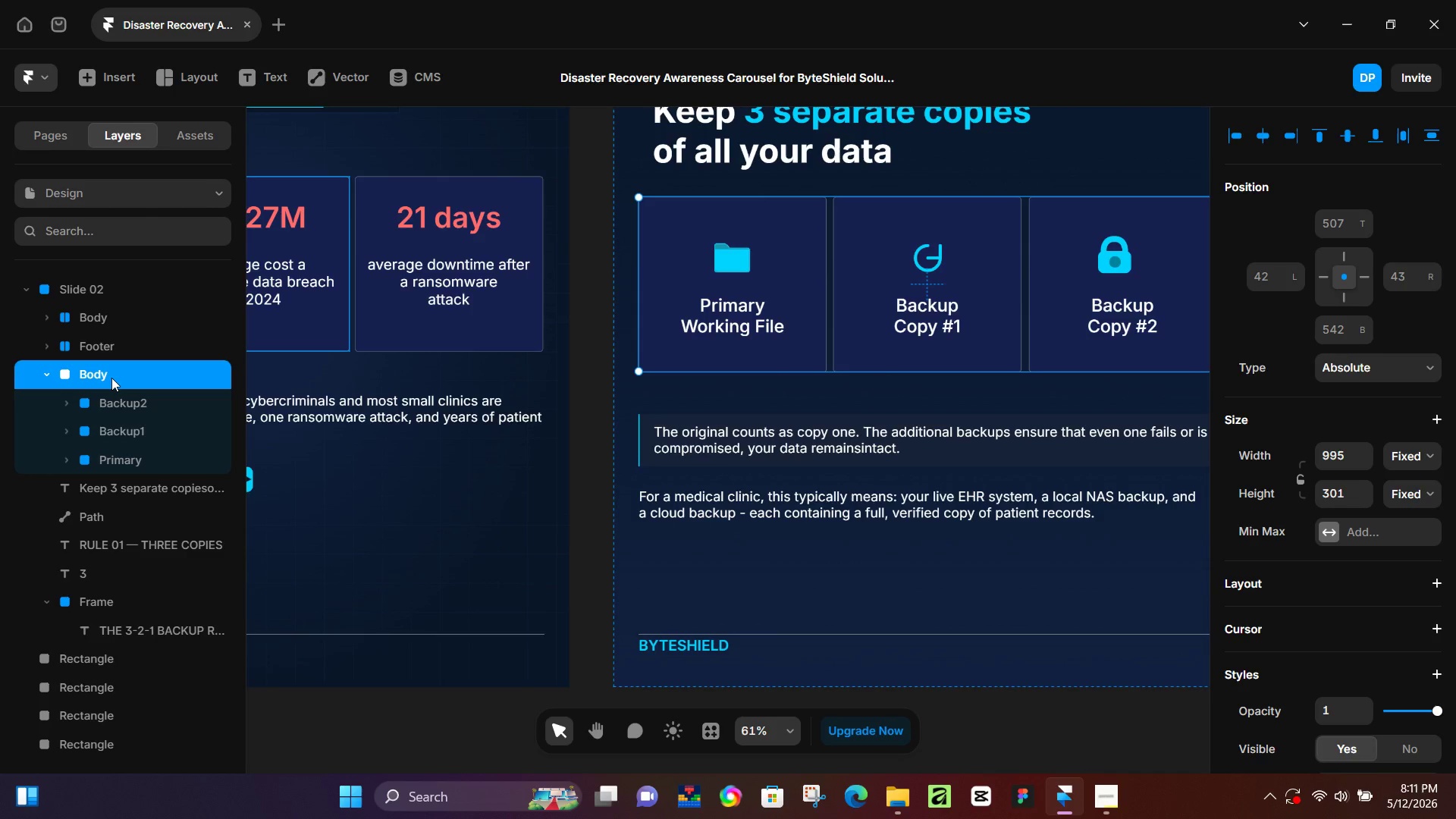 
key(Alt+Control+NumpadEnter)
 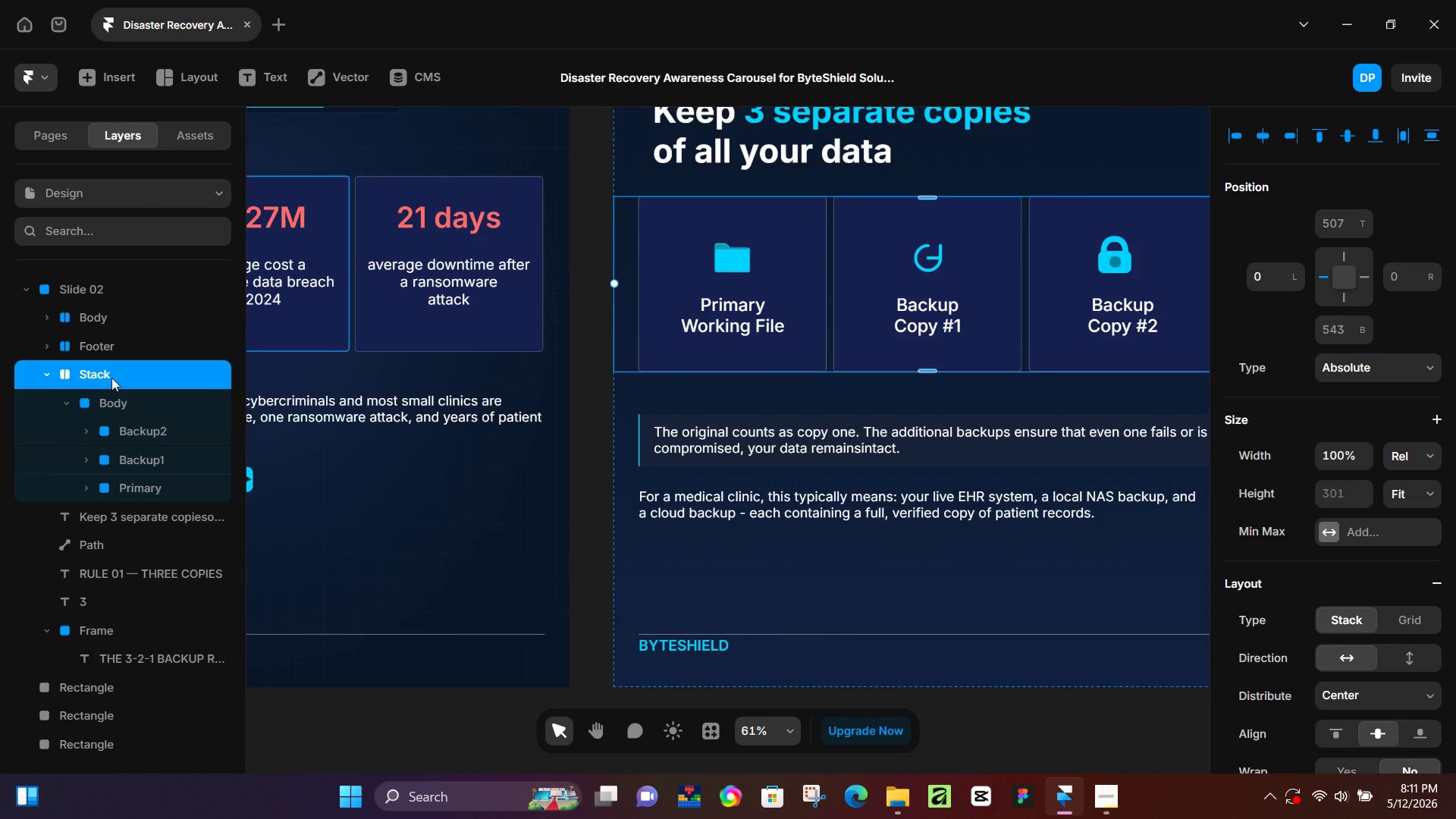 
double_click([111, 378])
 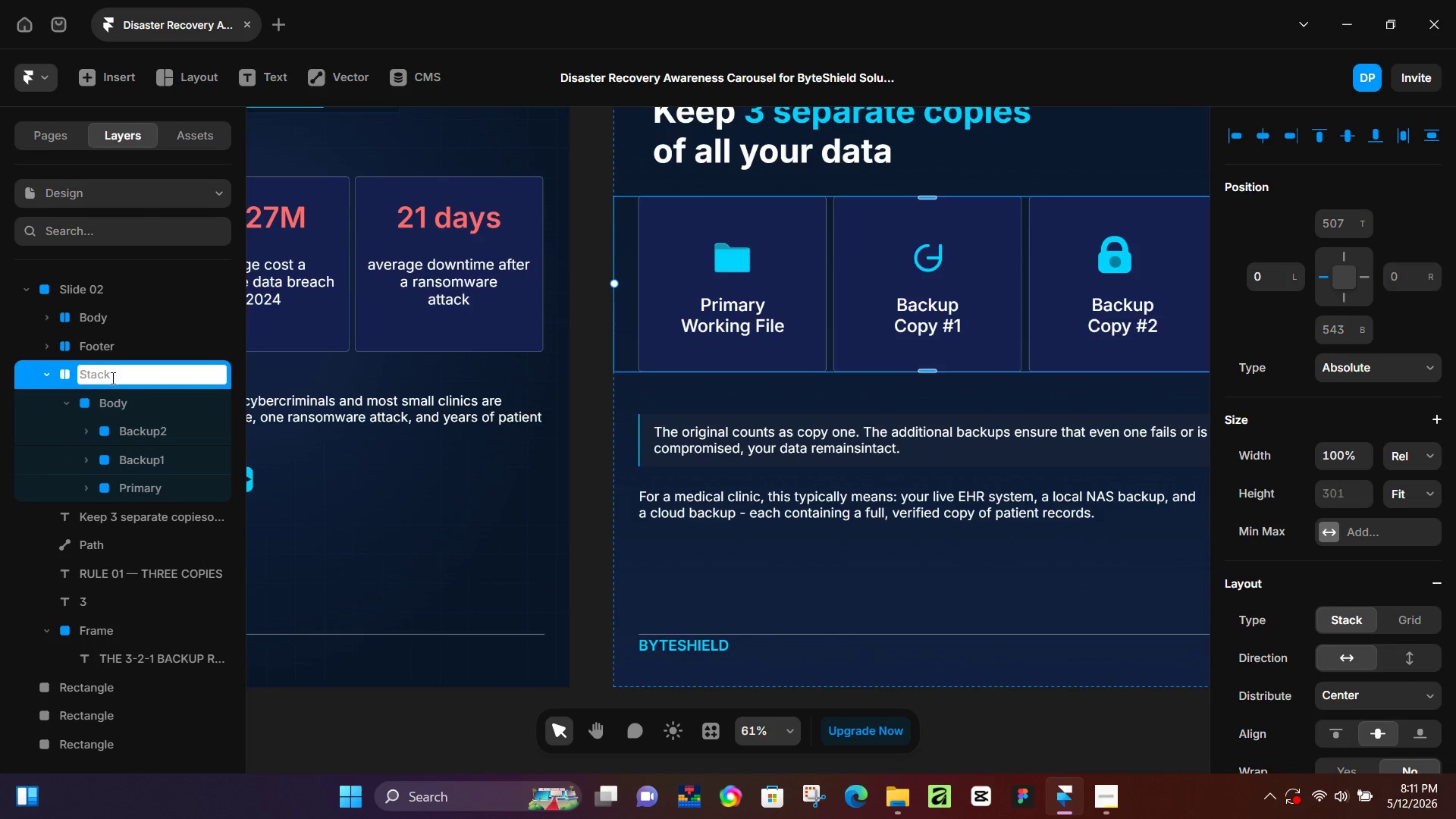 
type(Body)
 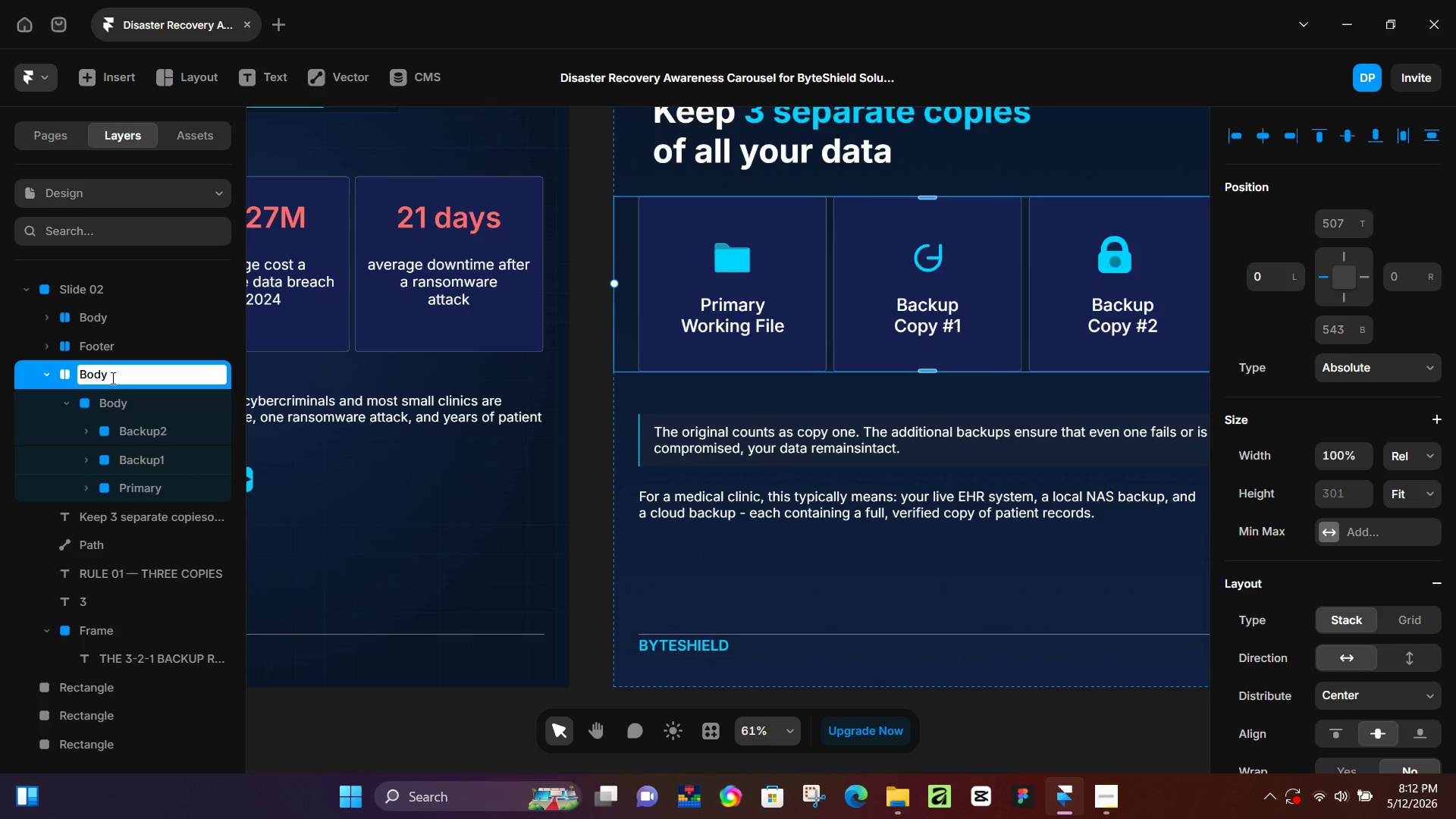 
wait(50.53)
 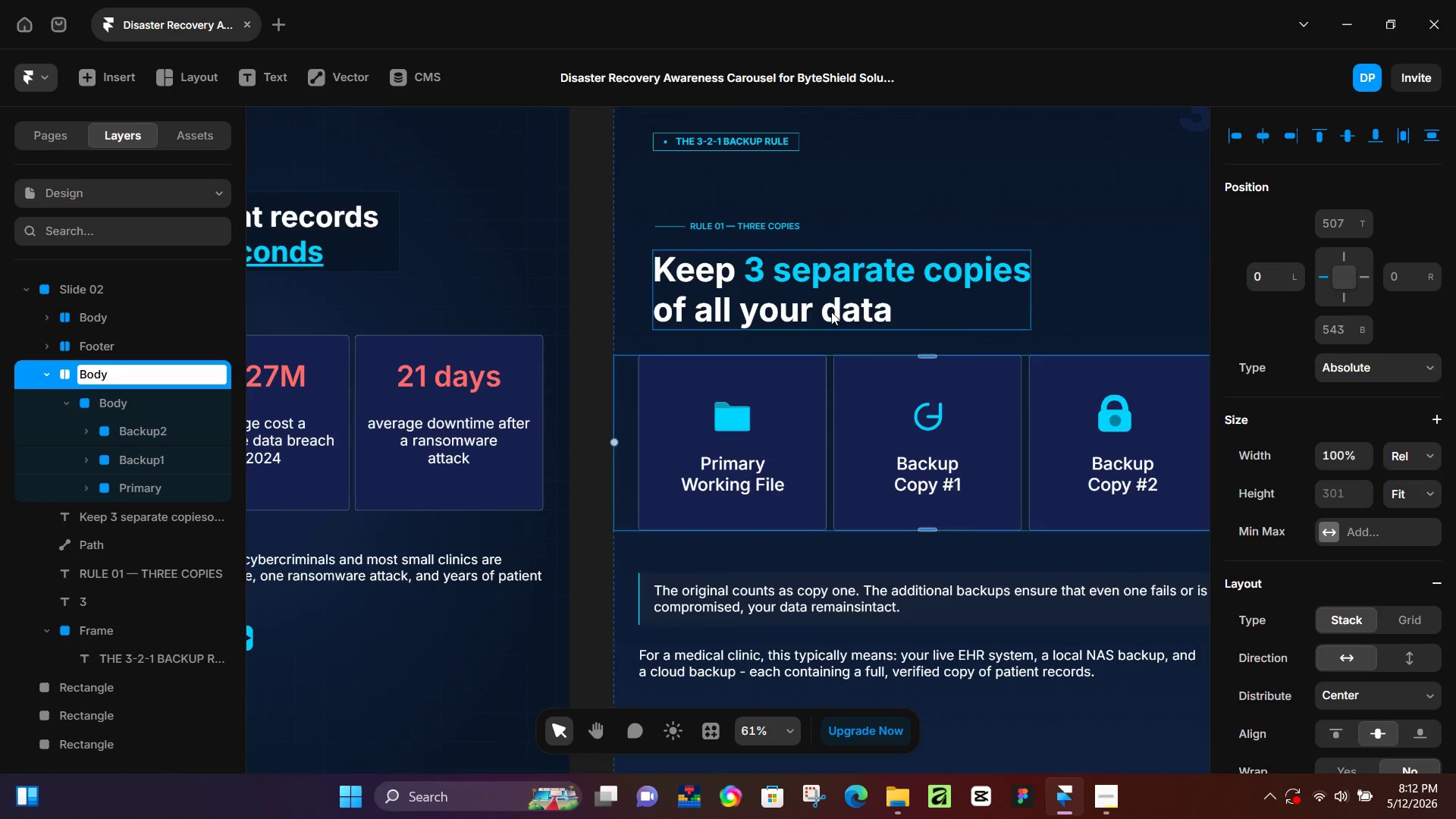 
left_click([830, 311])
 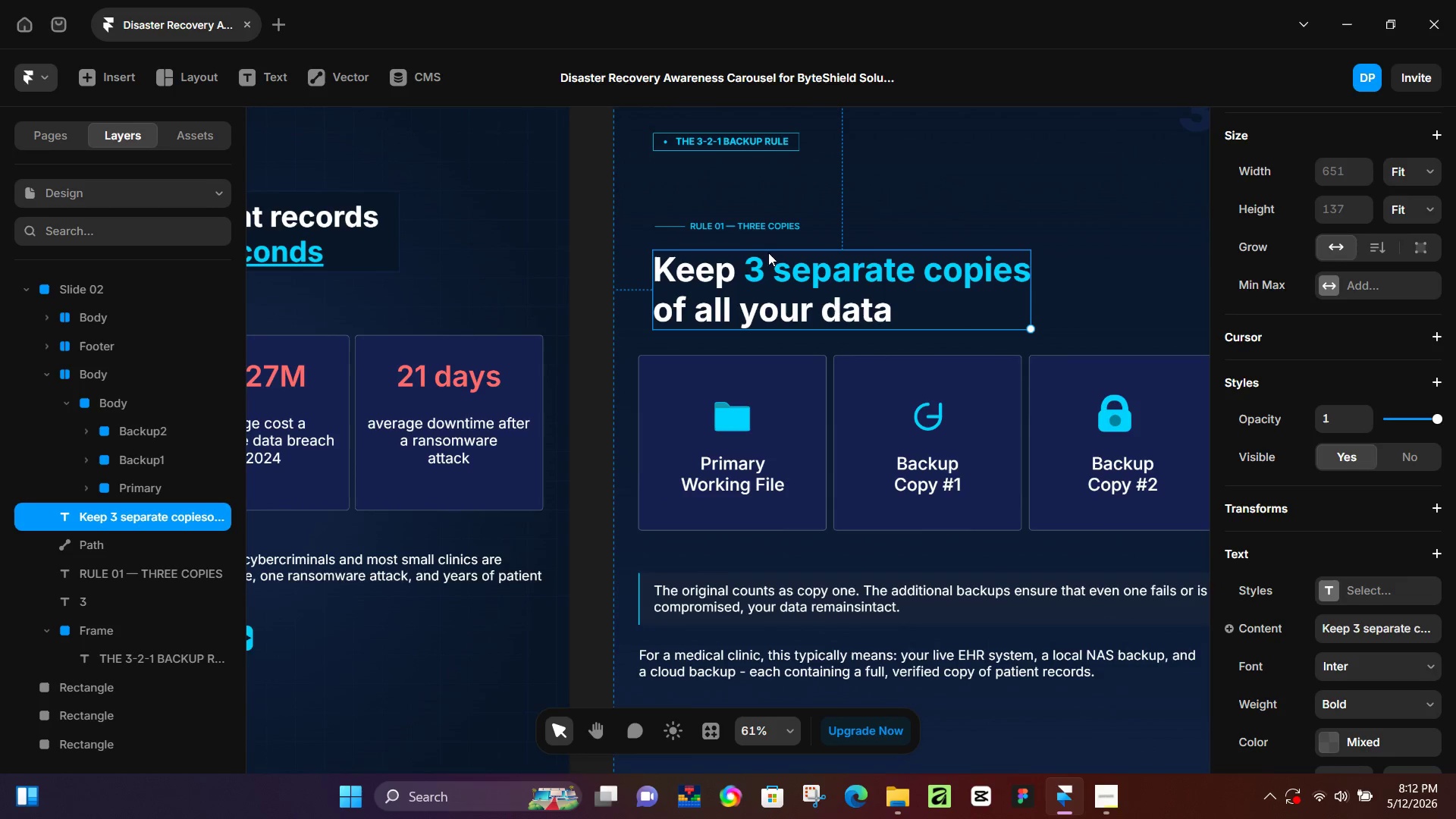 
scroll: coordinate [883, 355], scroll_direction: up, amount: 5.0
 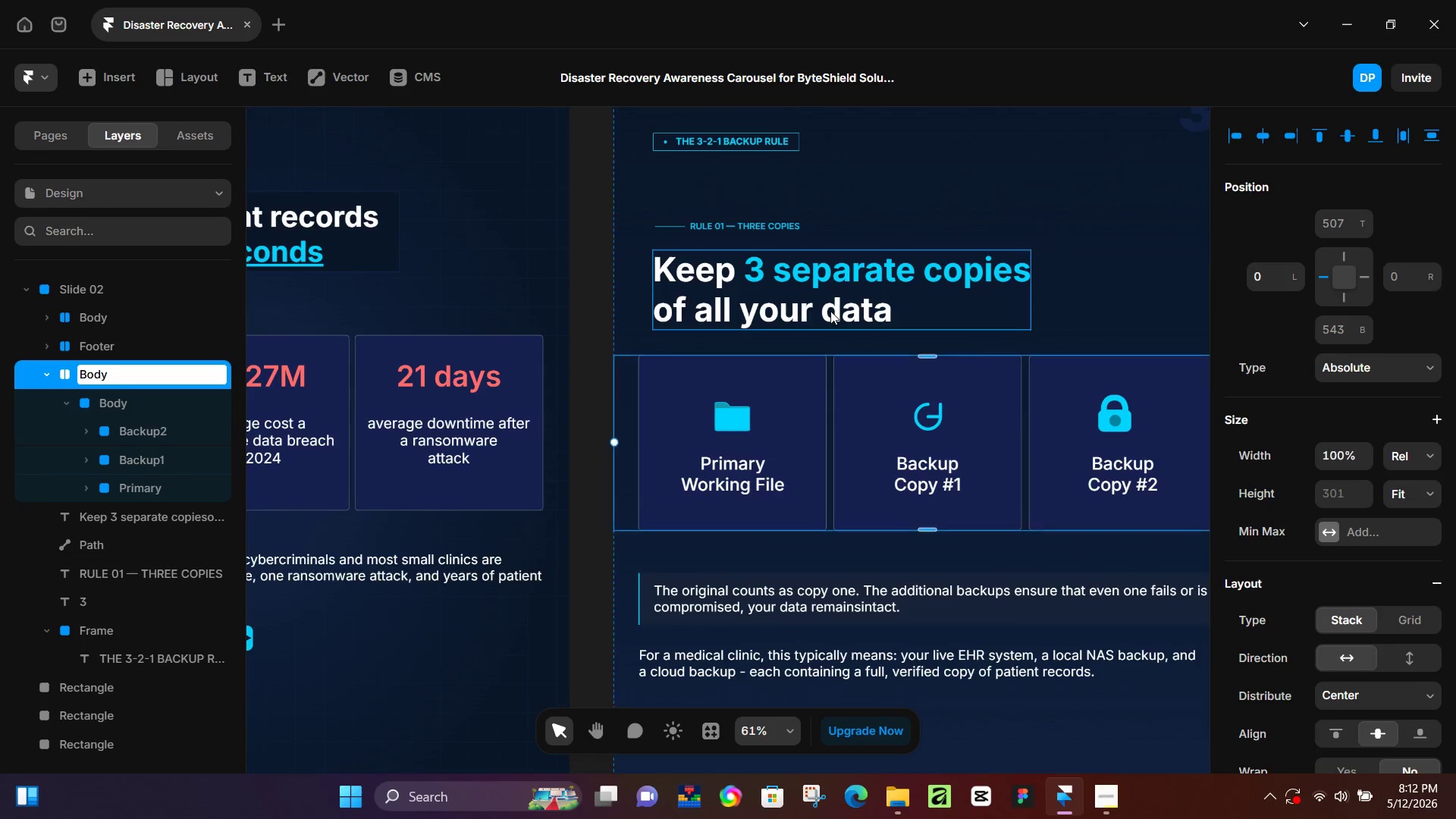 
hold_key(key=ShiftLeft, duration=1.5)
left_click([758, 224])
 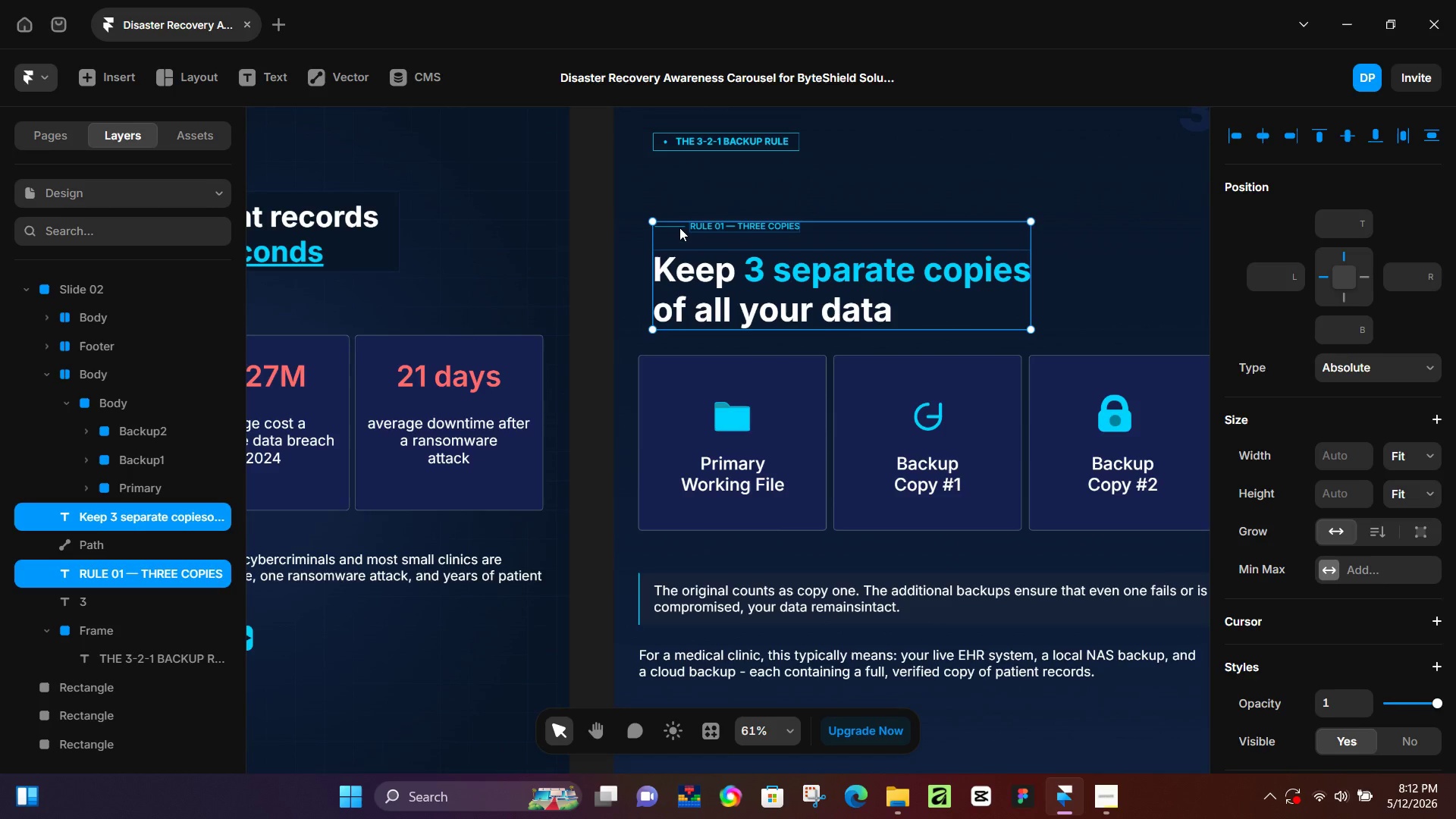 
hold_key(key=ShiftLeft, duration=0.84)
left_click([679, 226])
 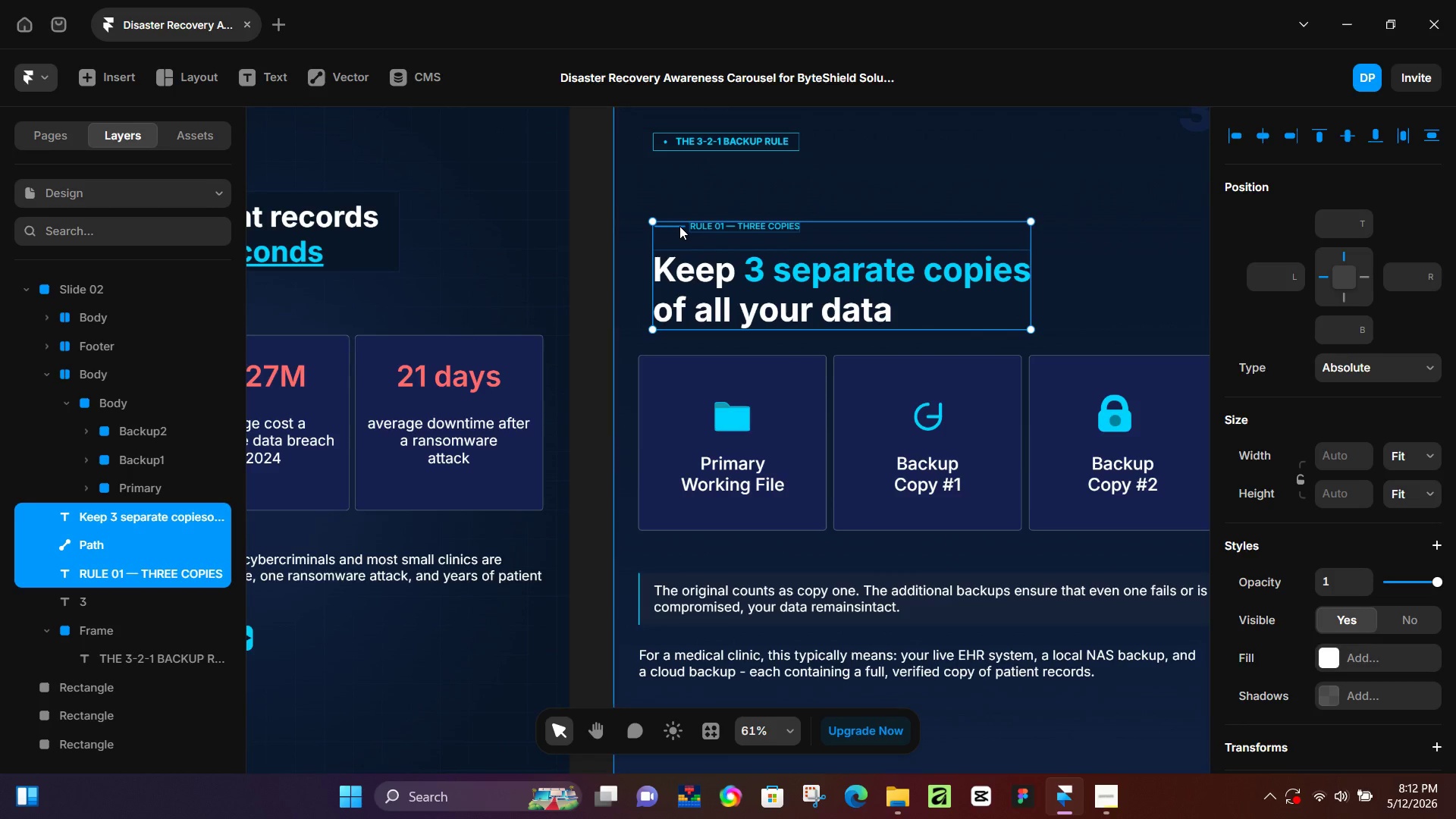 
key(Control+NumpadEnter)
 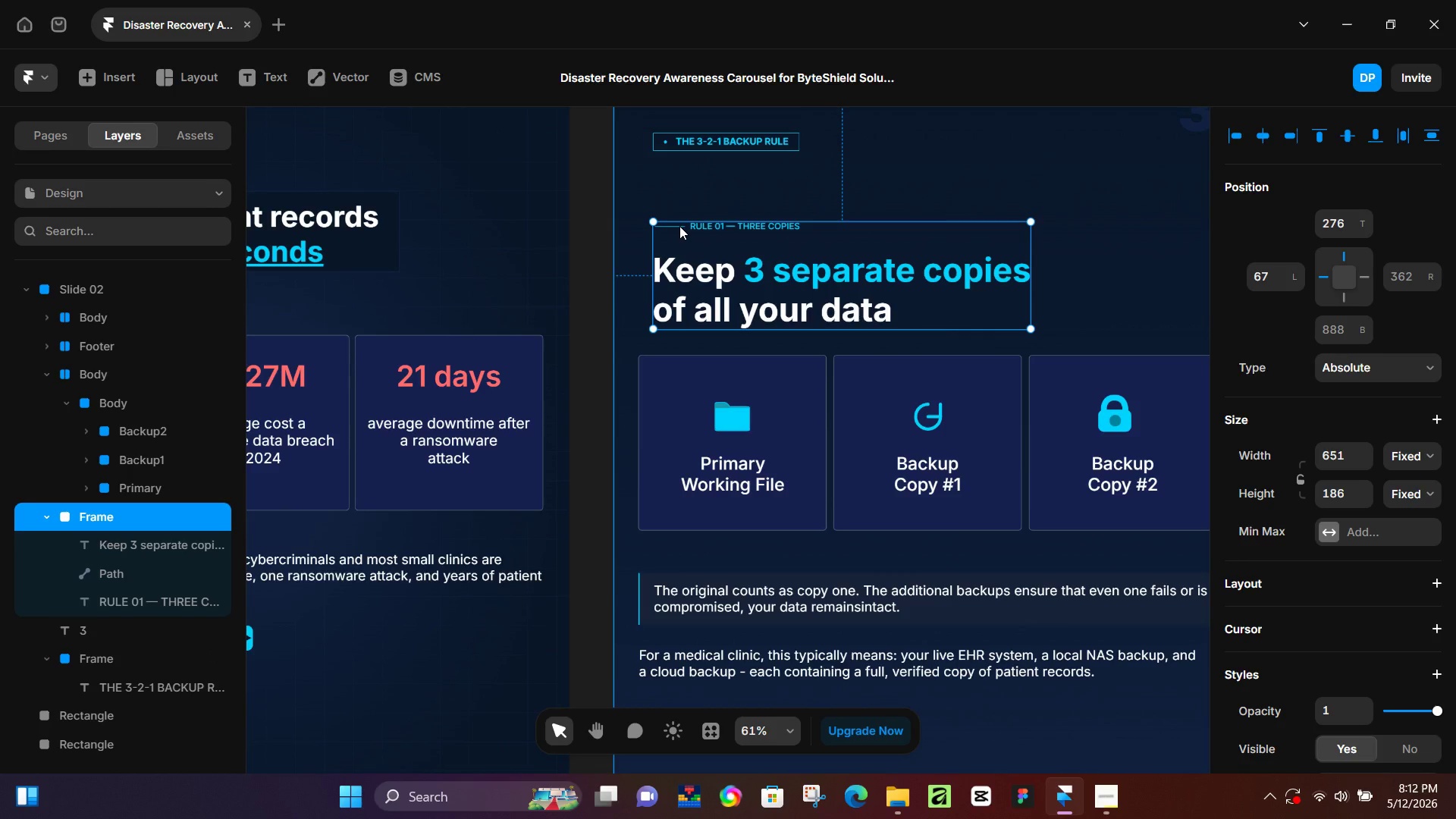 
key(Alt+Control+NumpadEnter)
 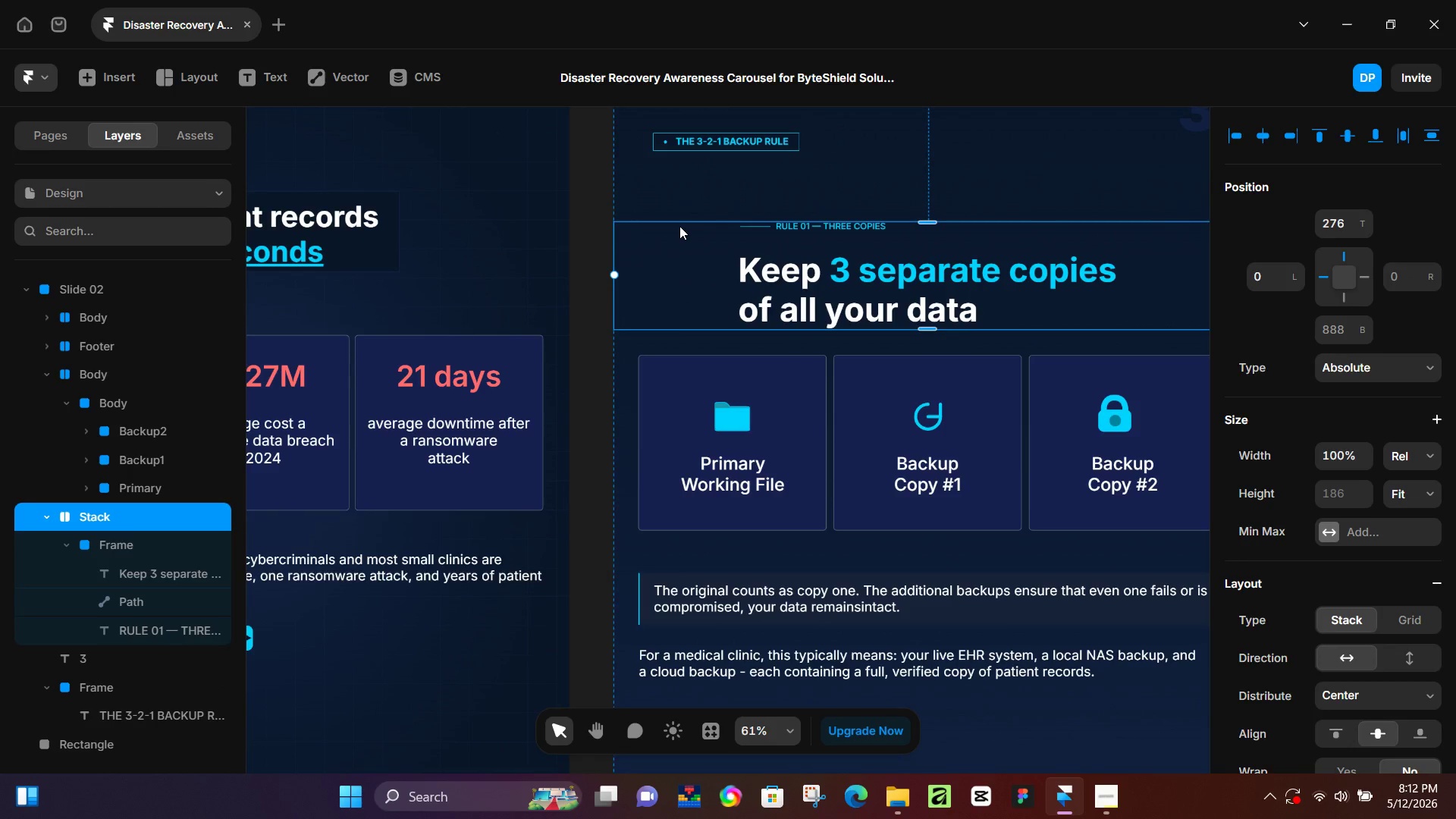 
hold_key(key=ControlLeft, duration=0.8)
scroll: coordinate [730, 268], scroll_direction: down, amount: 3.0
 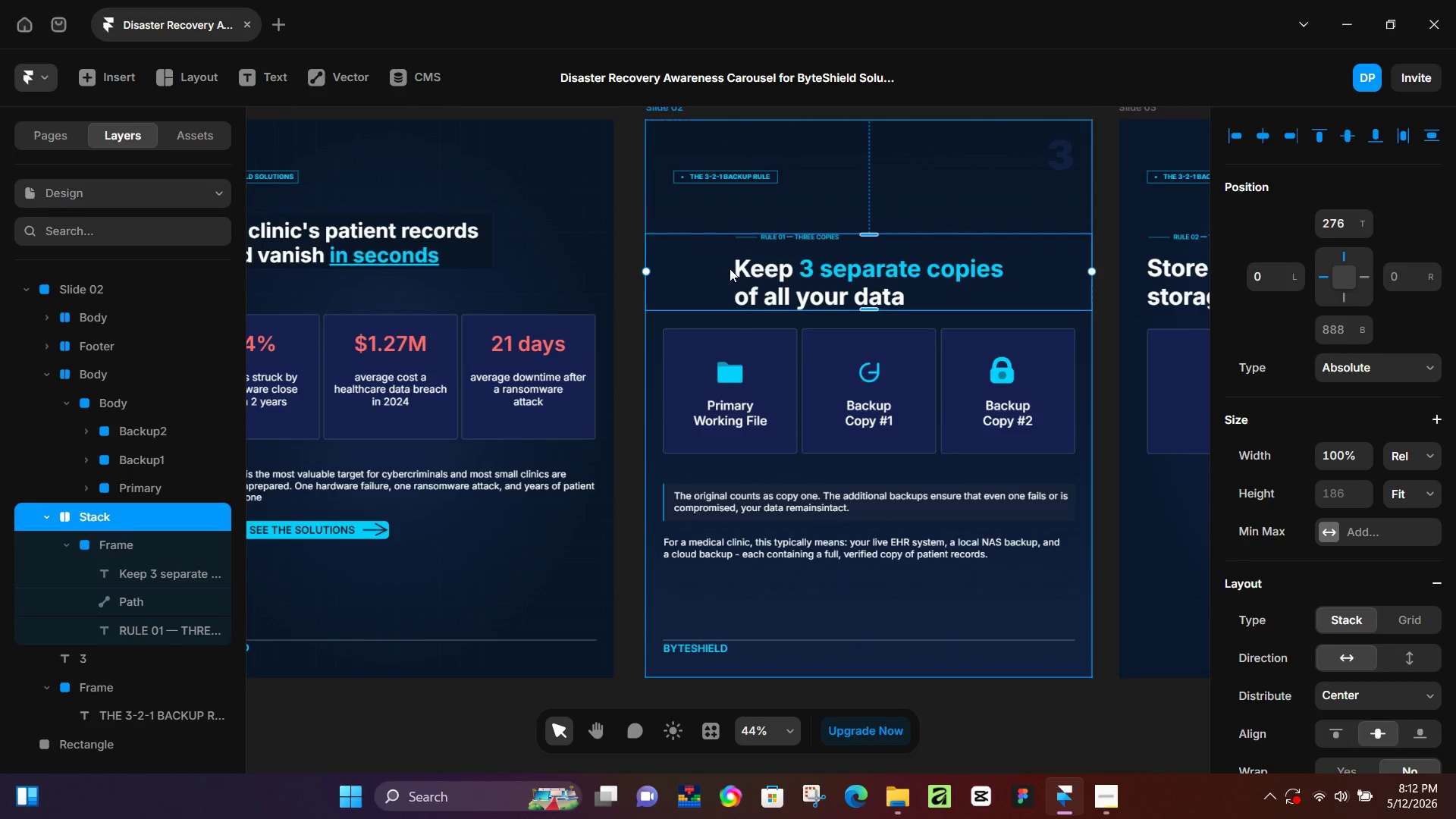 
key(Control+Z)
 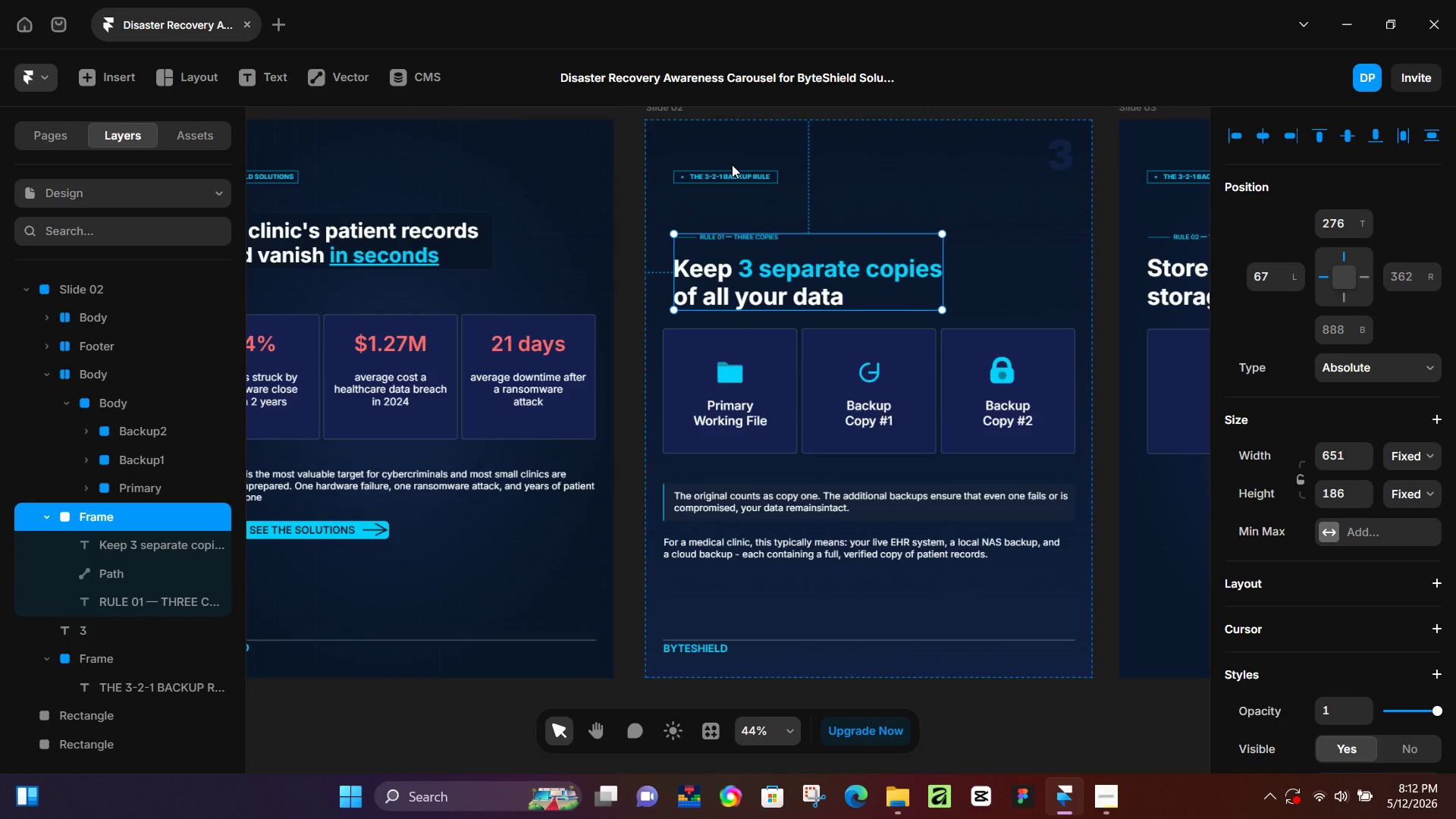 
hold_key(key=ControlLeft, duration=0.69)
scroll: coordinate [712, 204], scroll_direction: up, amount: 3.0
 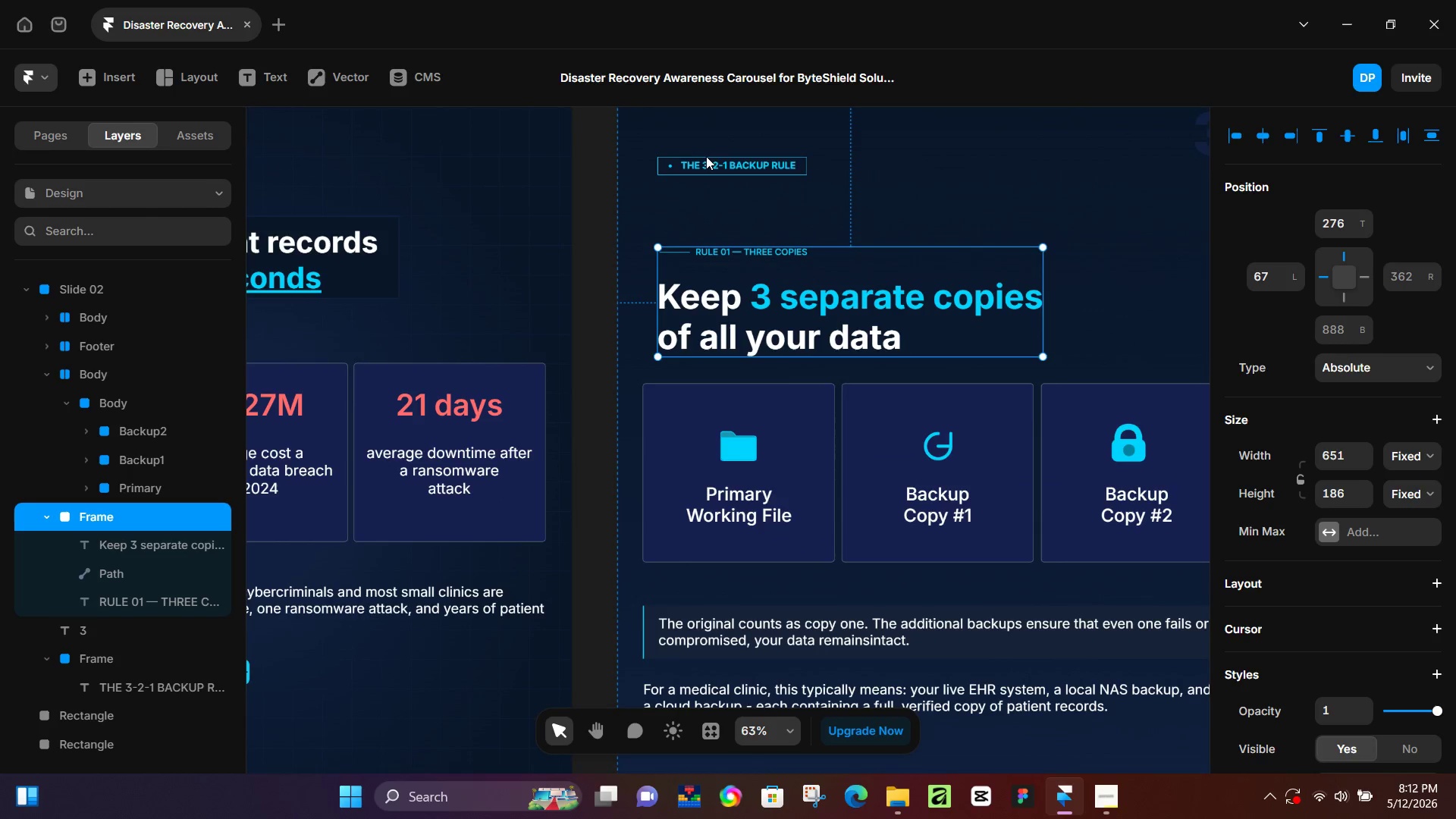 
key(Shift+ShiftLeft)
 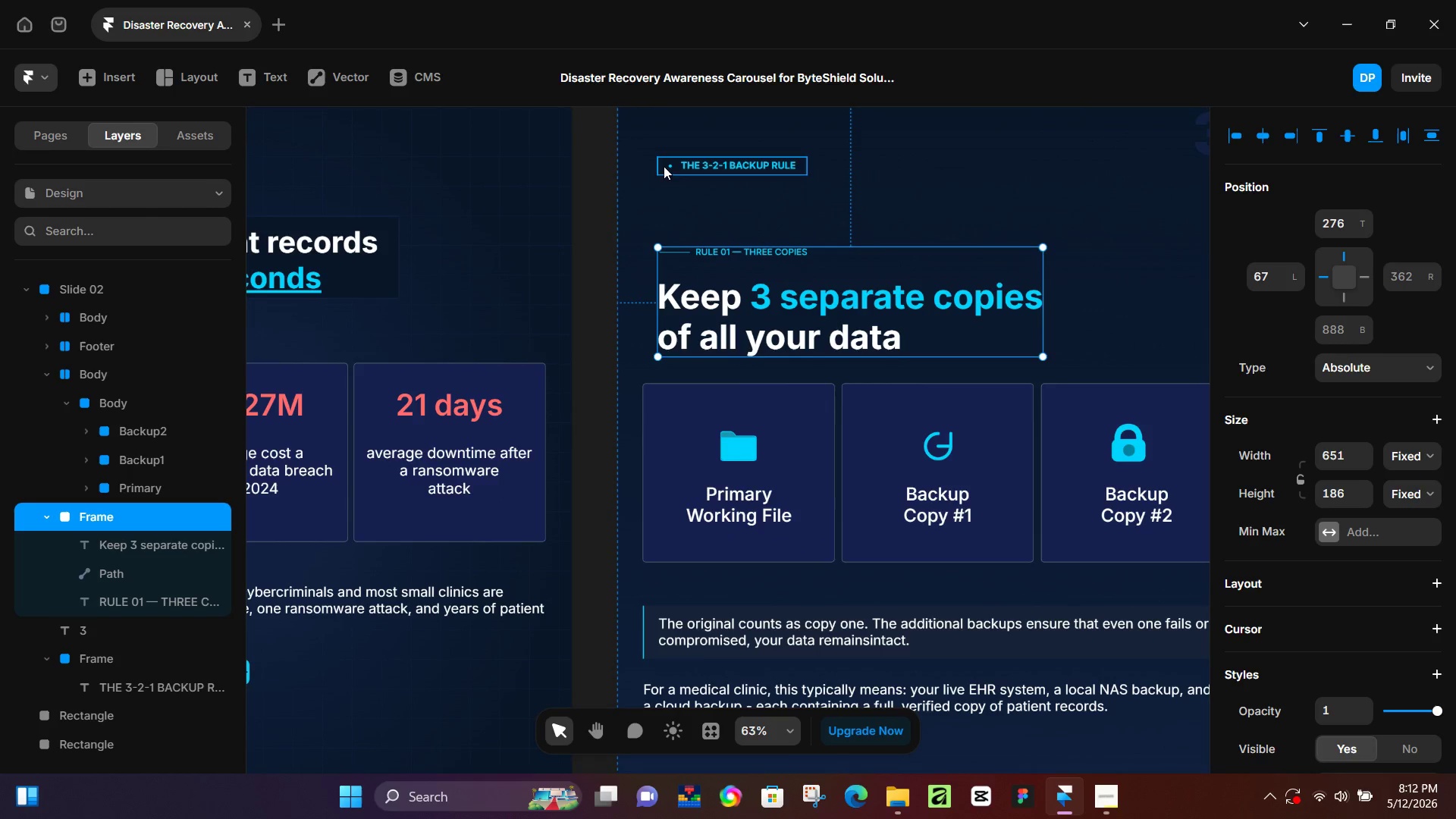 
hold_key(key=ShiftLeft, duration=0.53)
left_click([662, 166])
 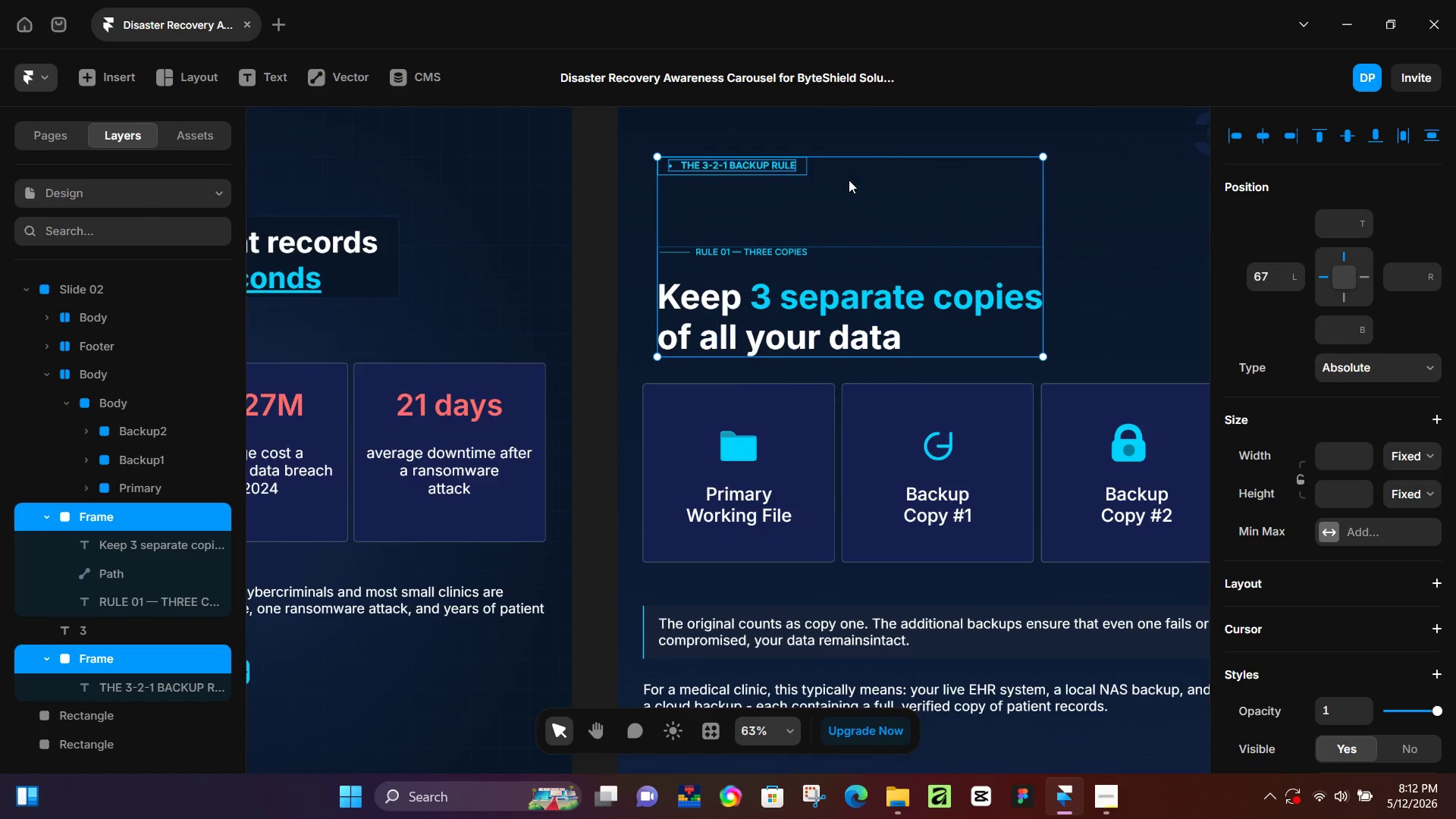 
hold_key(key=ShiftLeft, duration=1.52)
hold_key(key=ControlLeft, duration=0.36)
scroll: coordinate [926, 206], scroll_direction: down, amount: 3.0
 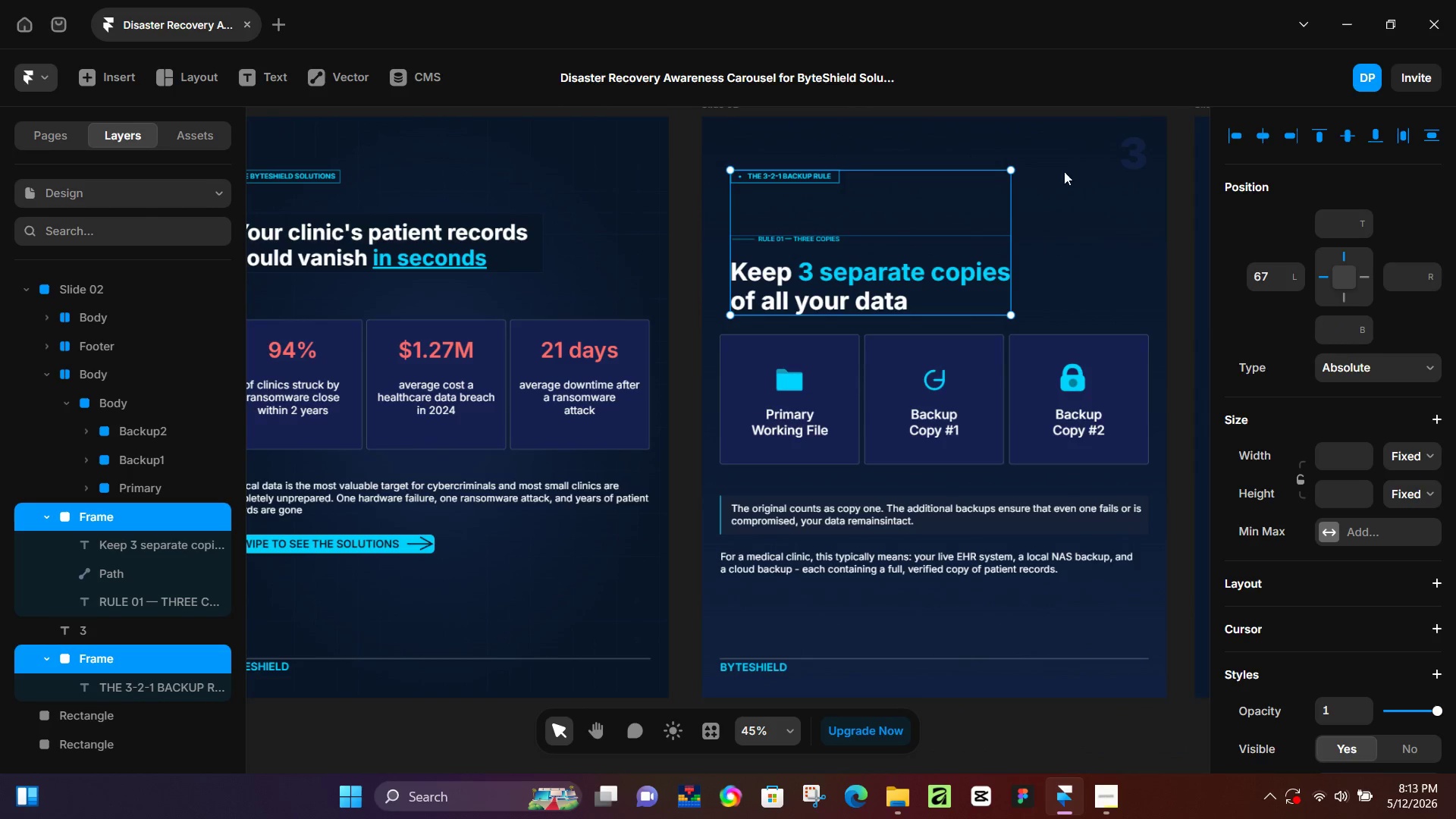 
hold_key(key=ShiftLeft, duration=0.86)
left_click([1141, 160])
 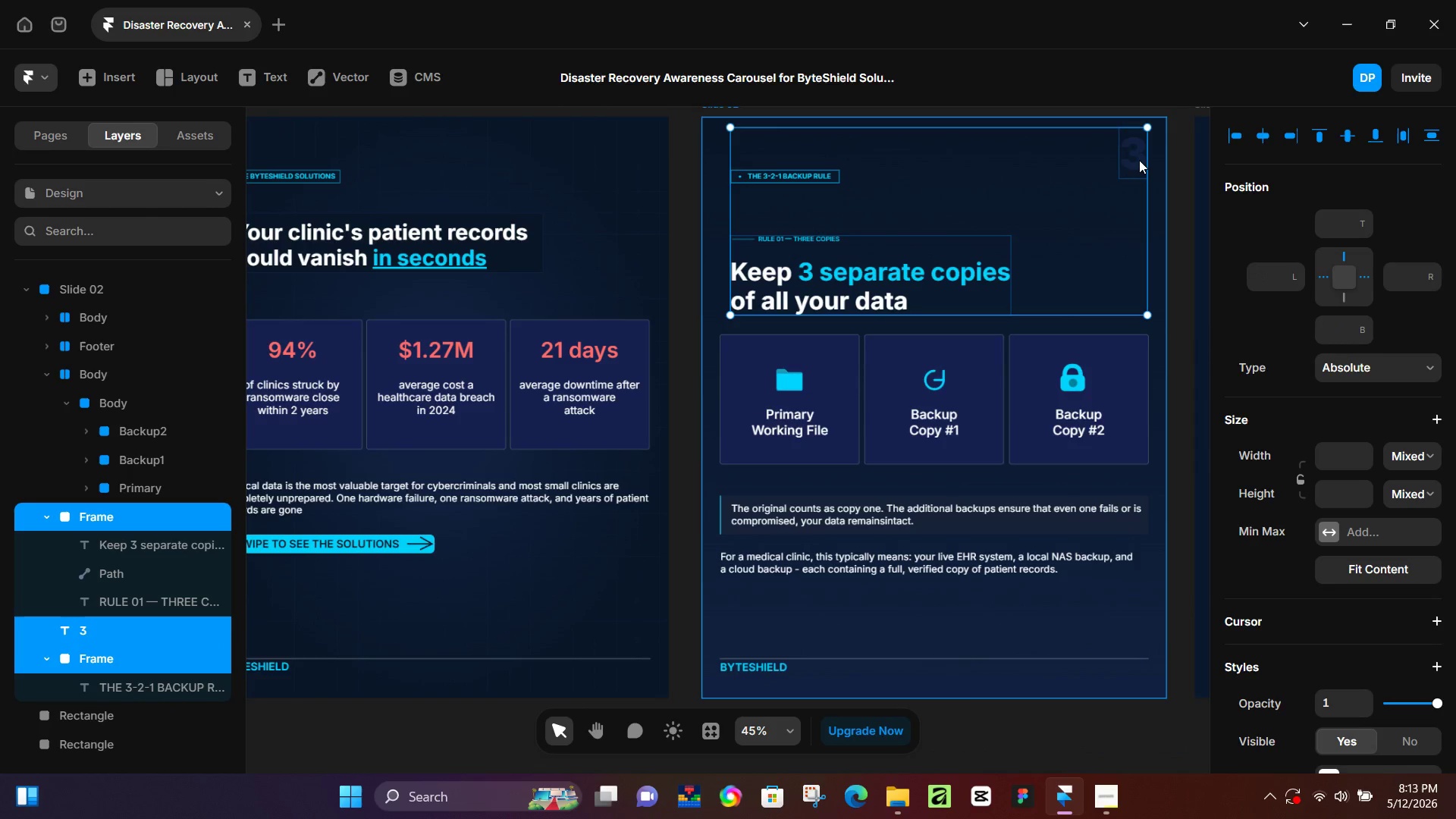 
key(Control+NumpadEnter)
 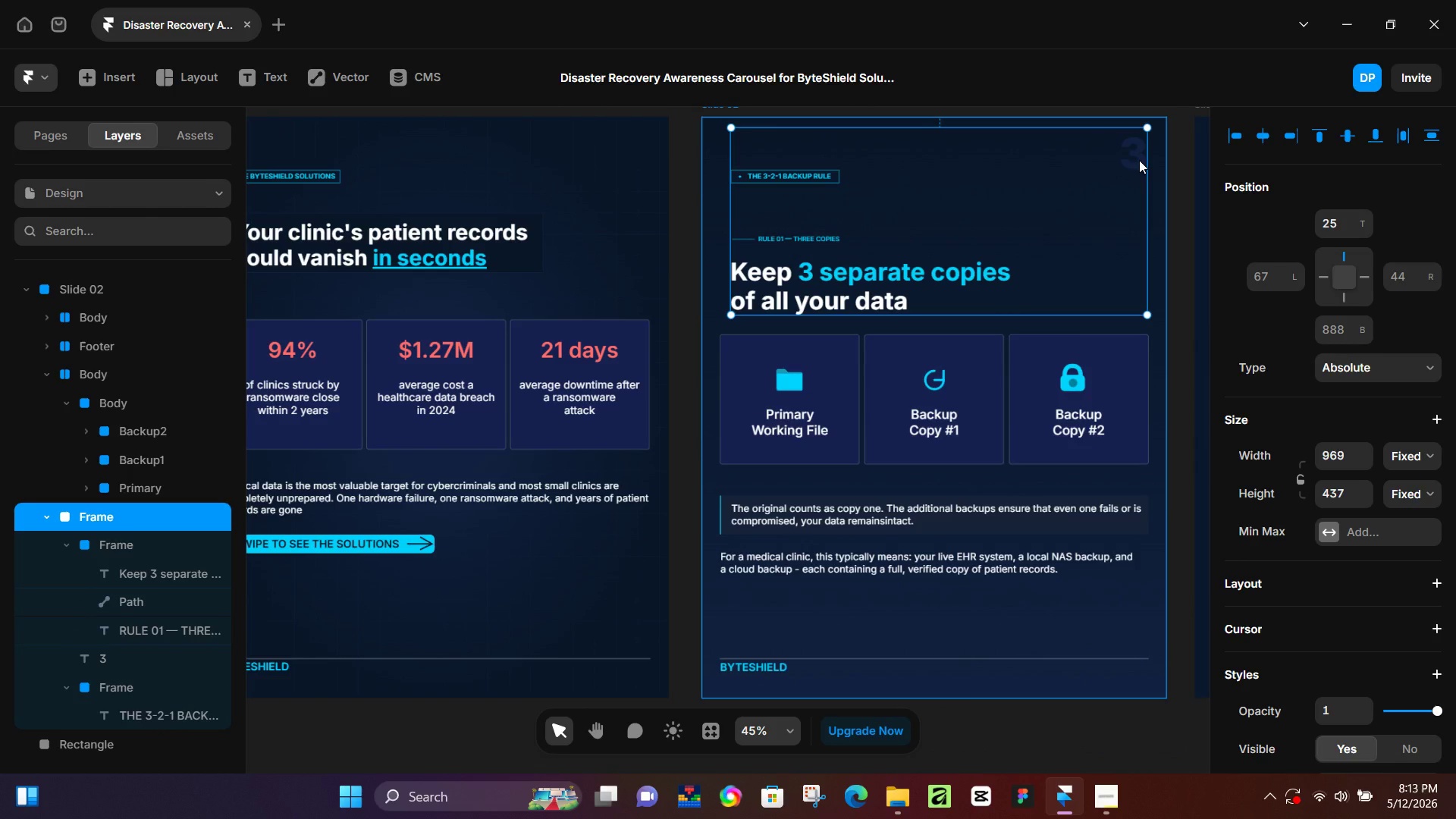 
key(Alt+Control+NumpadEnter)
 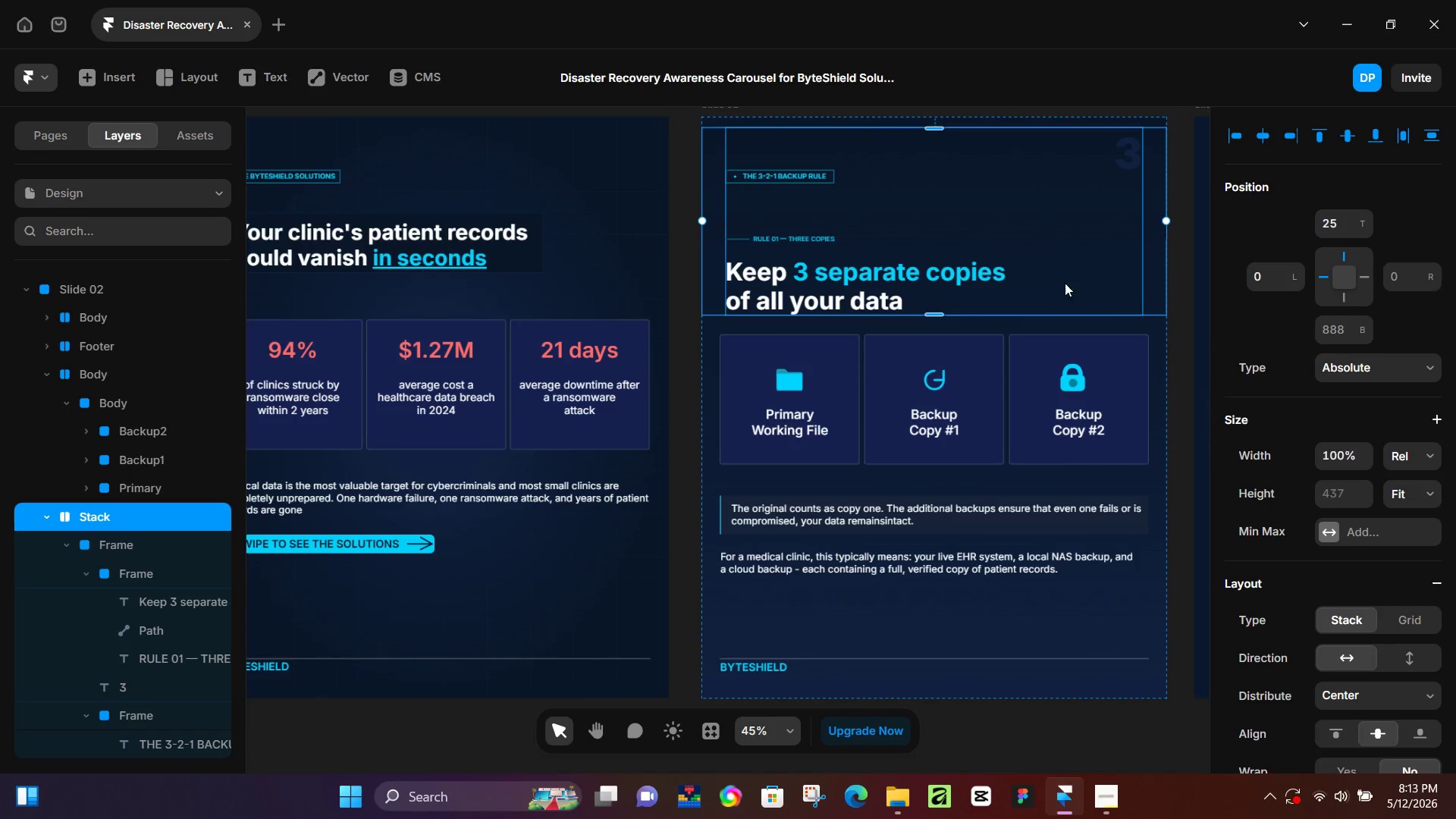 
wait(42.36)
 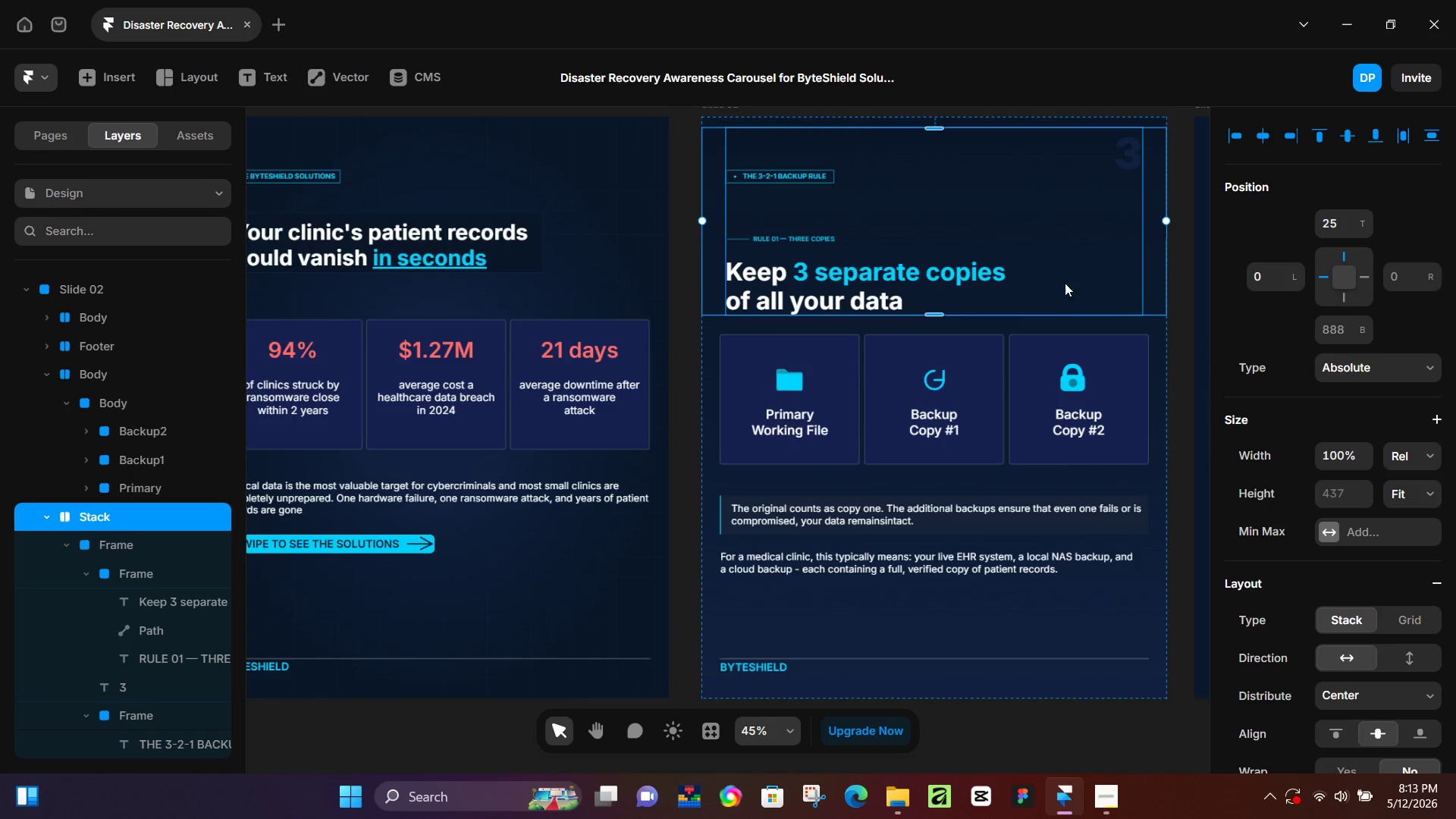 
left_click([1185, 409])
 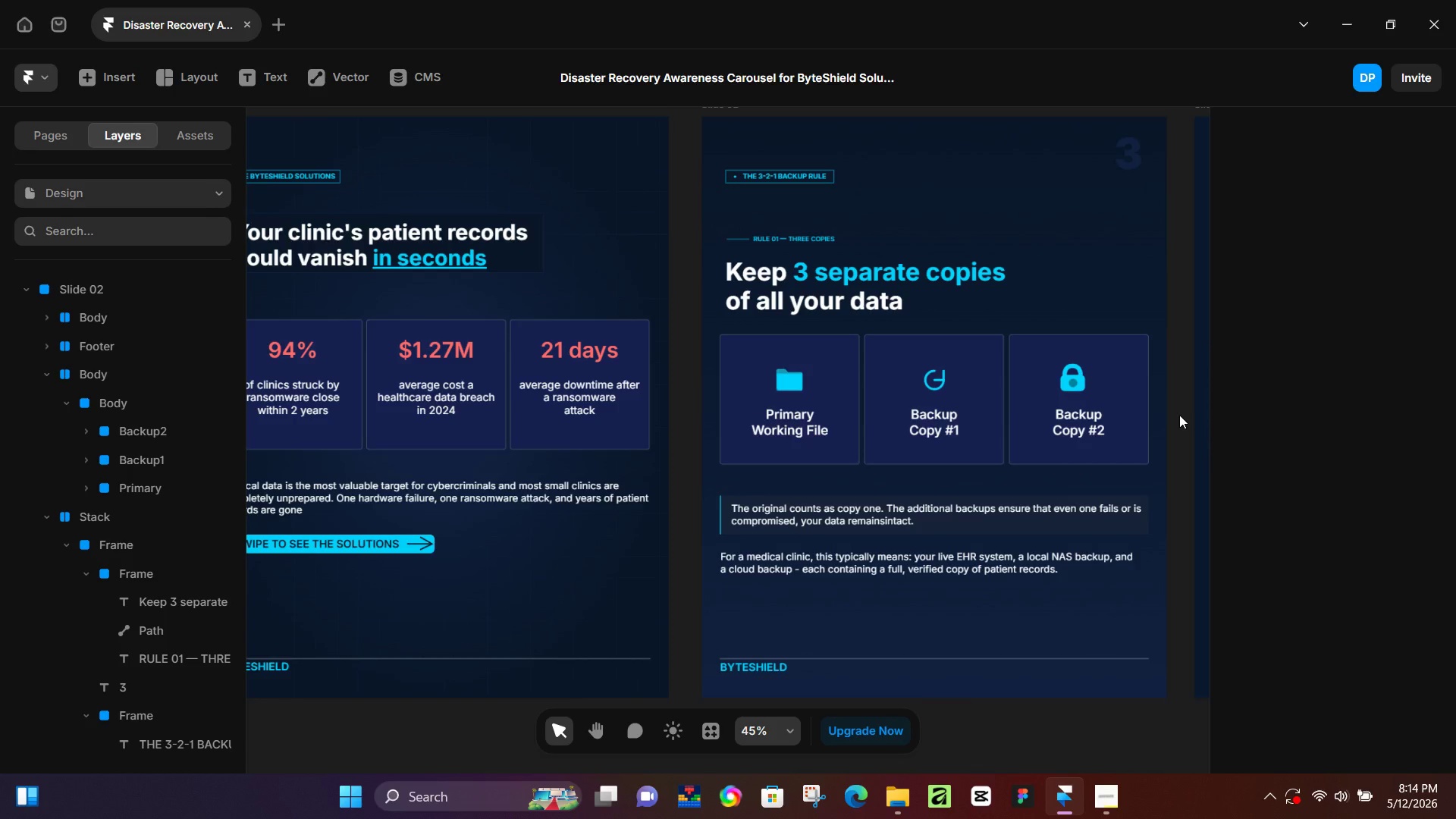 
wait(30.98)
 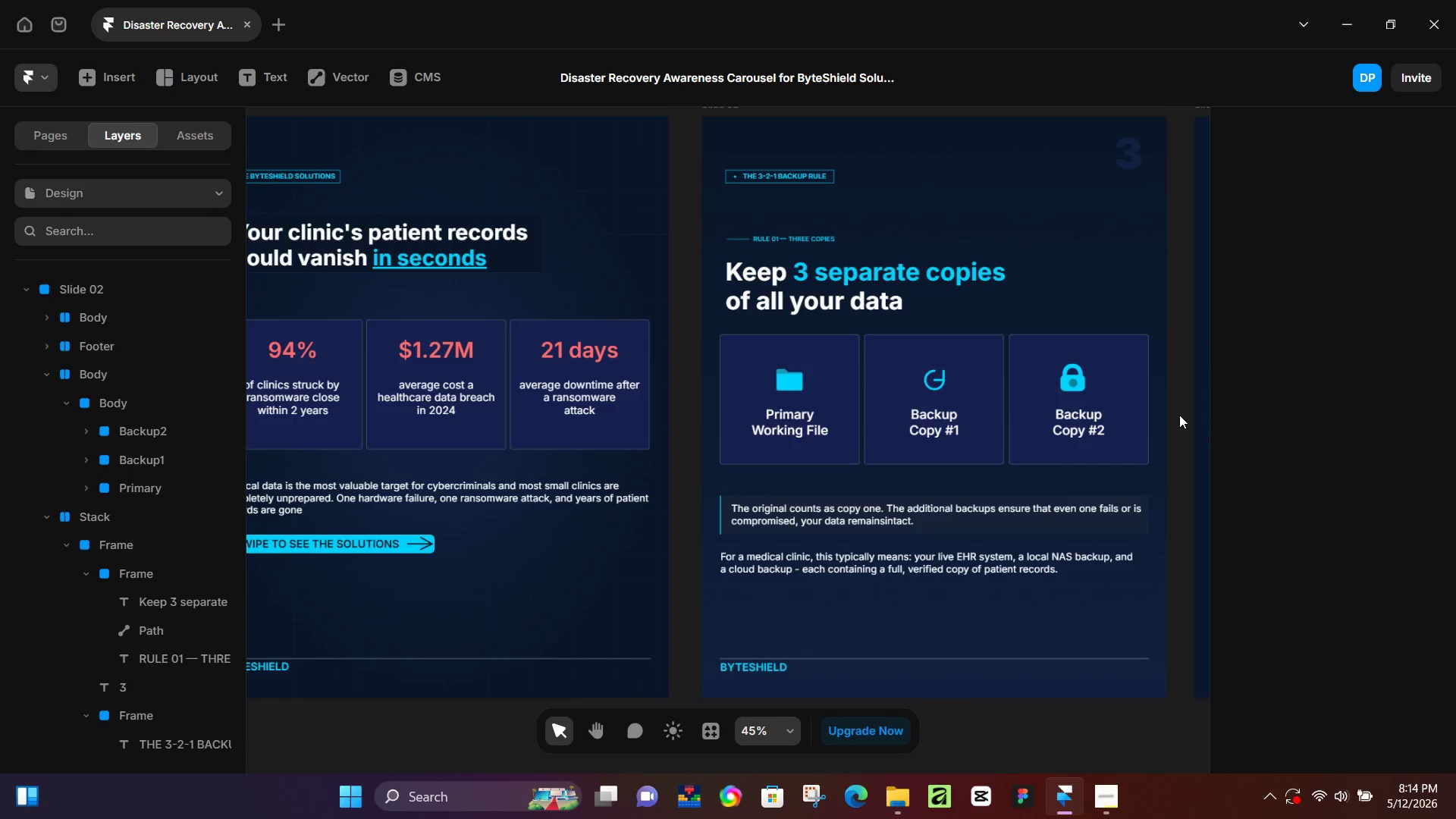 
left_click([592, 733])
 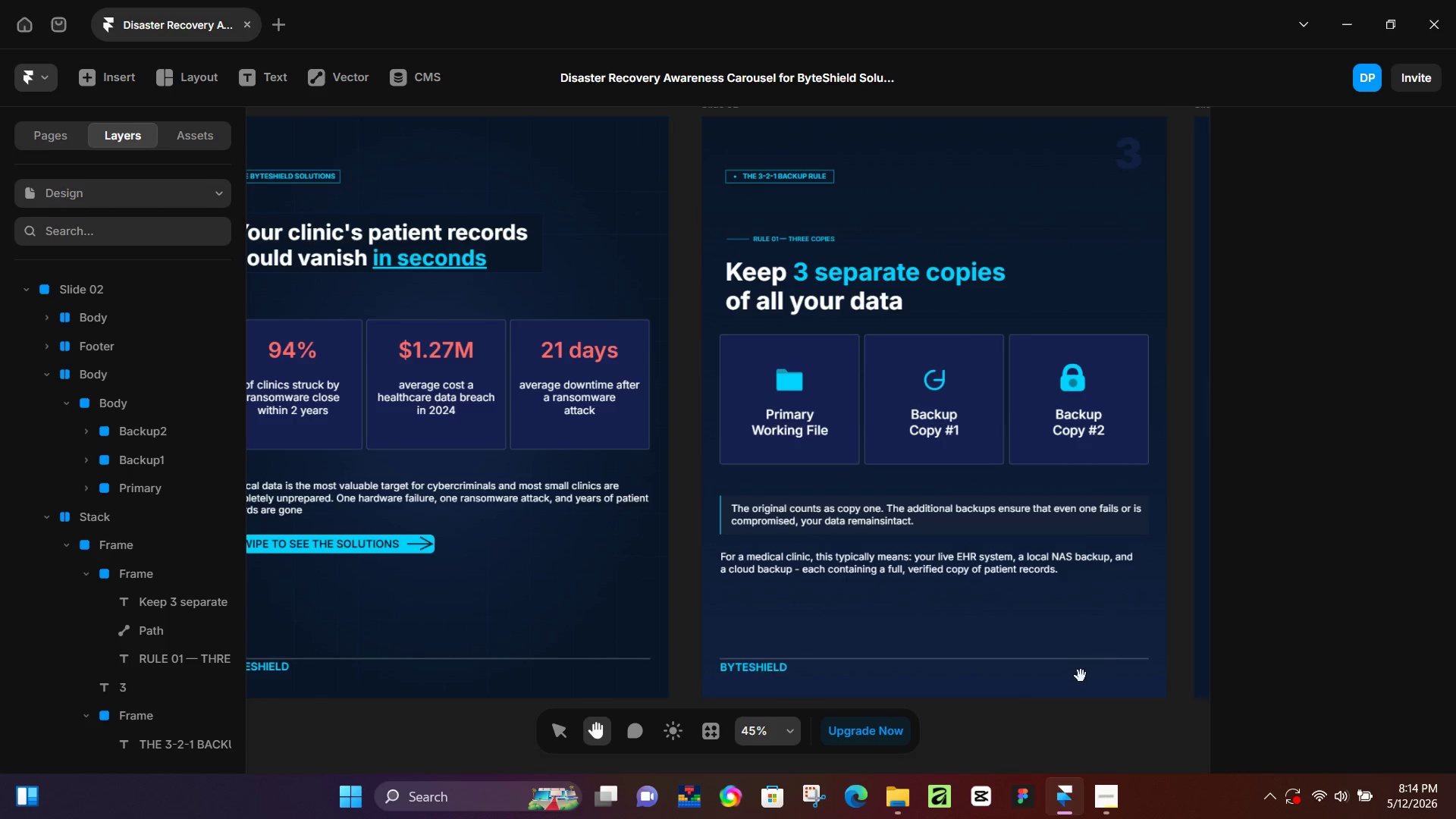 
left_click_drag(start_coordinate=[1081, 676], to_coordinate=[682, 534])
 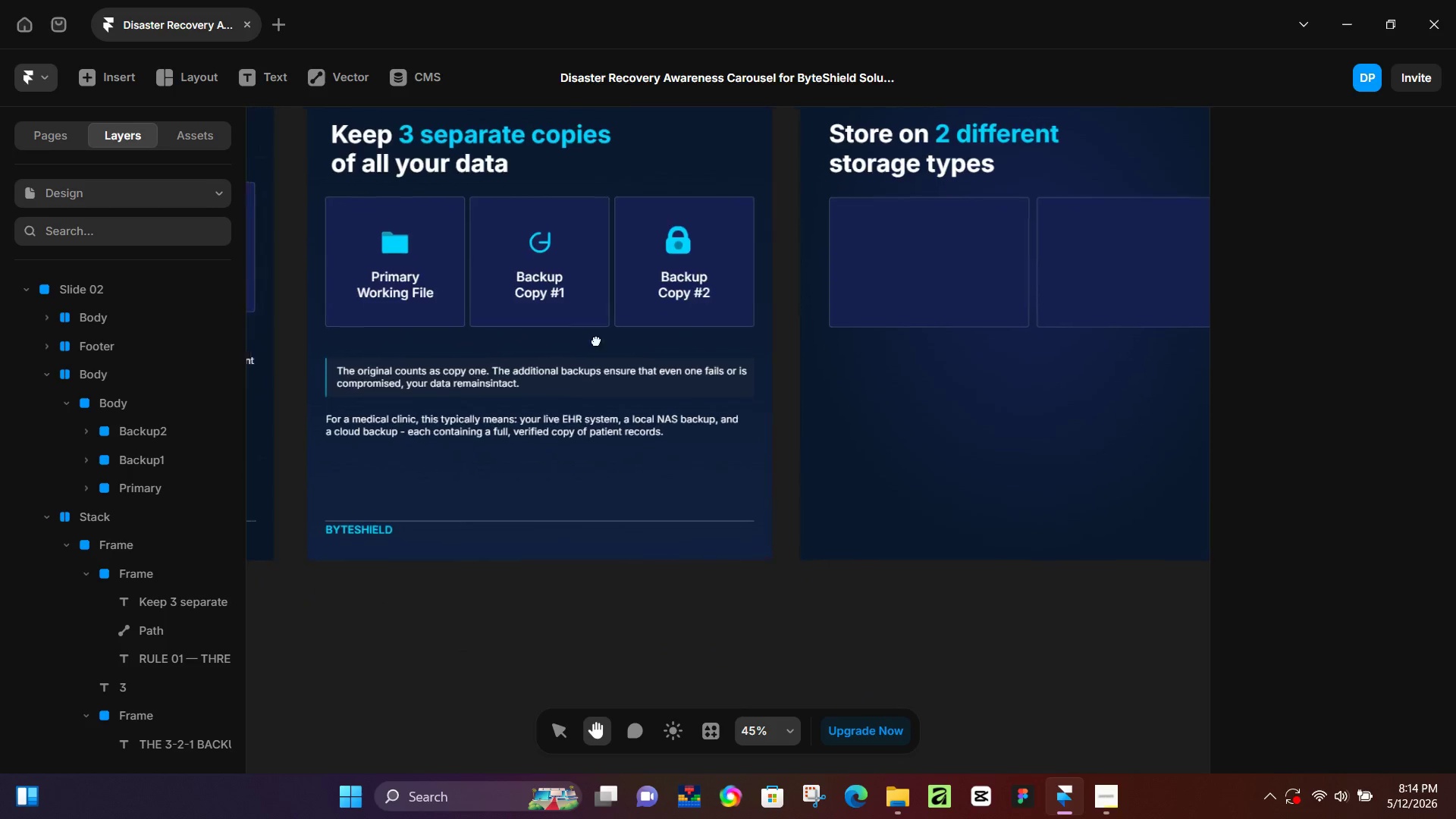 
left_click_drag(start_coordinate=[585, 325], to_coordinate=[1050, 594])
 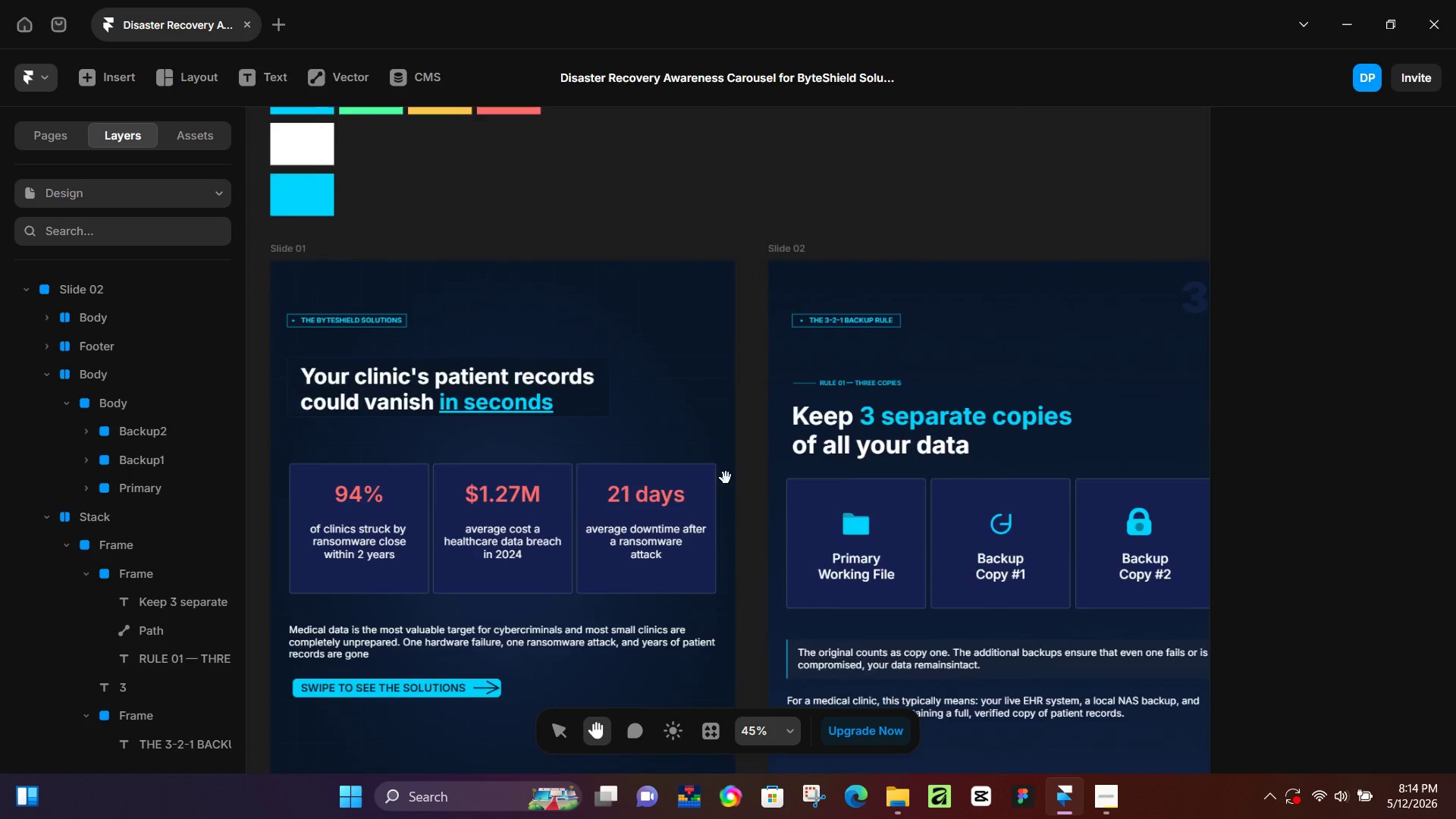 
left_click_drag(start_coordinate=[726, 478], to_coordinate=[517, 210])
 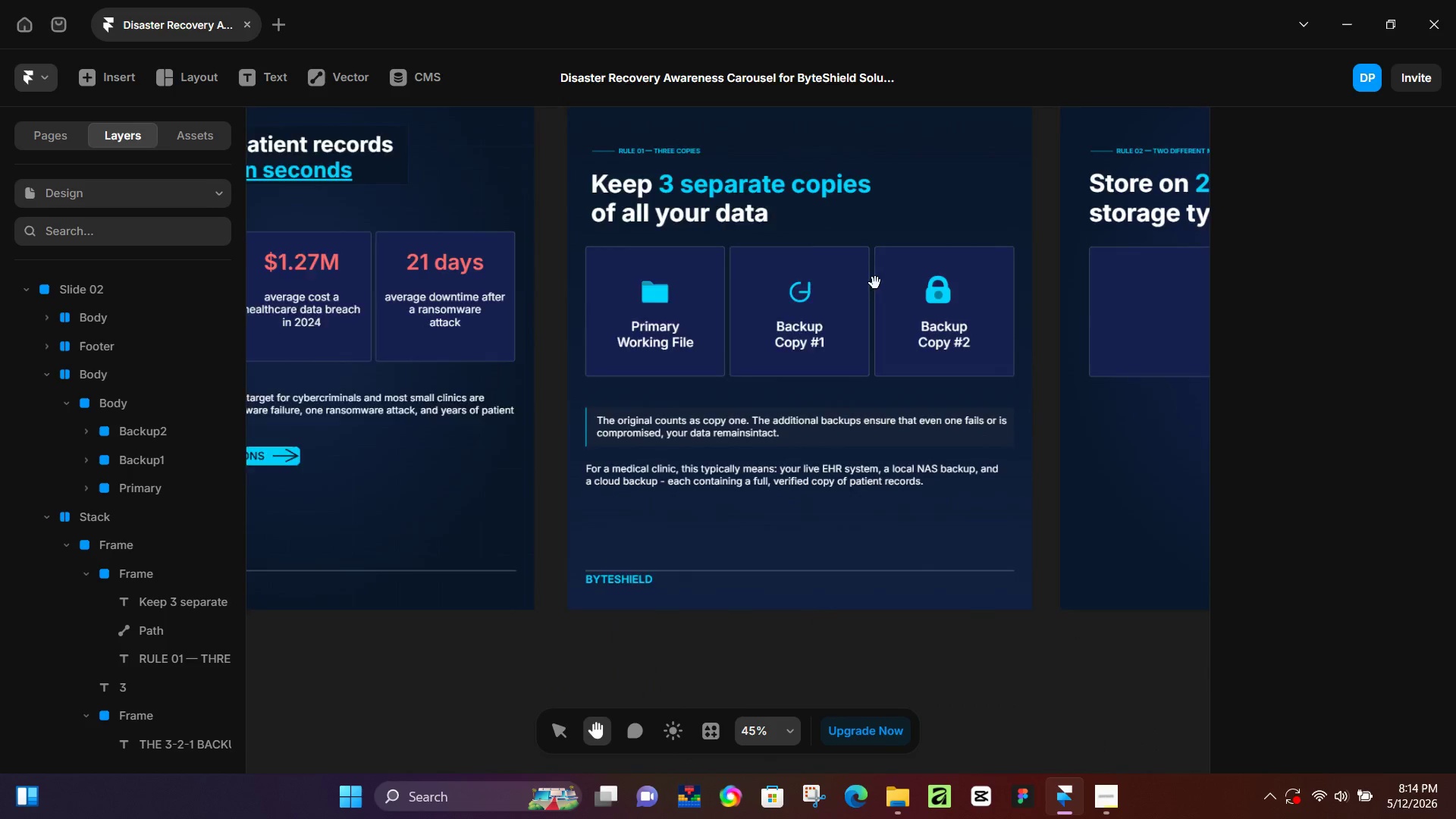 
left_click_drag(start_coordinate=[875, 283], to_coordinate=[52, 522])
 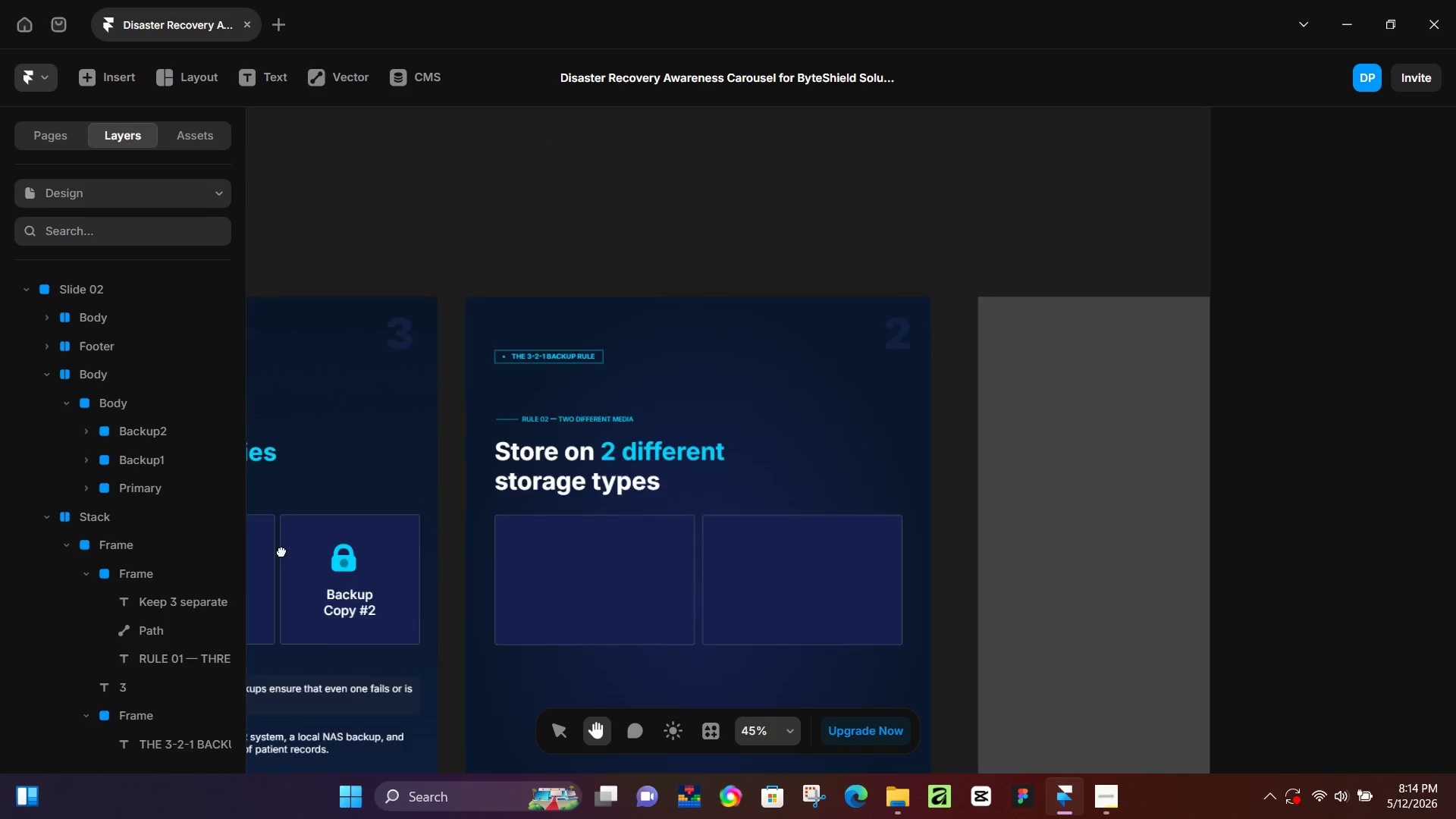 
left_click([350, 434])
 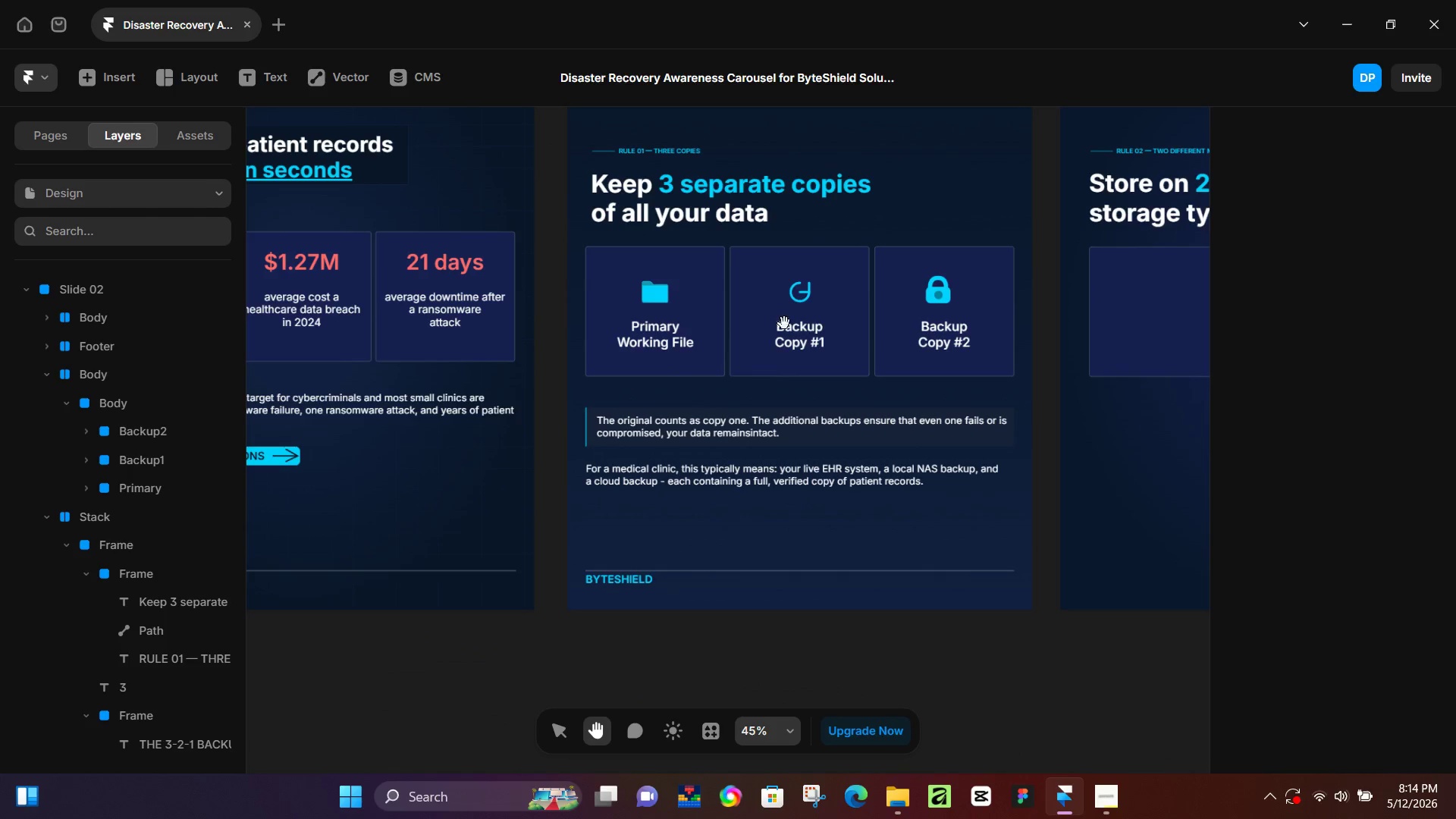 
left_click_drag(start_coordinate=[786, 299], to_coordinate=[51, 246])
 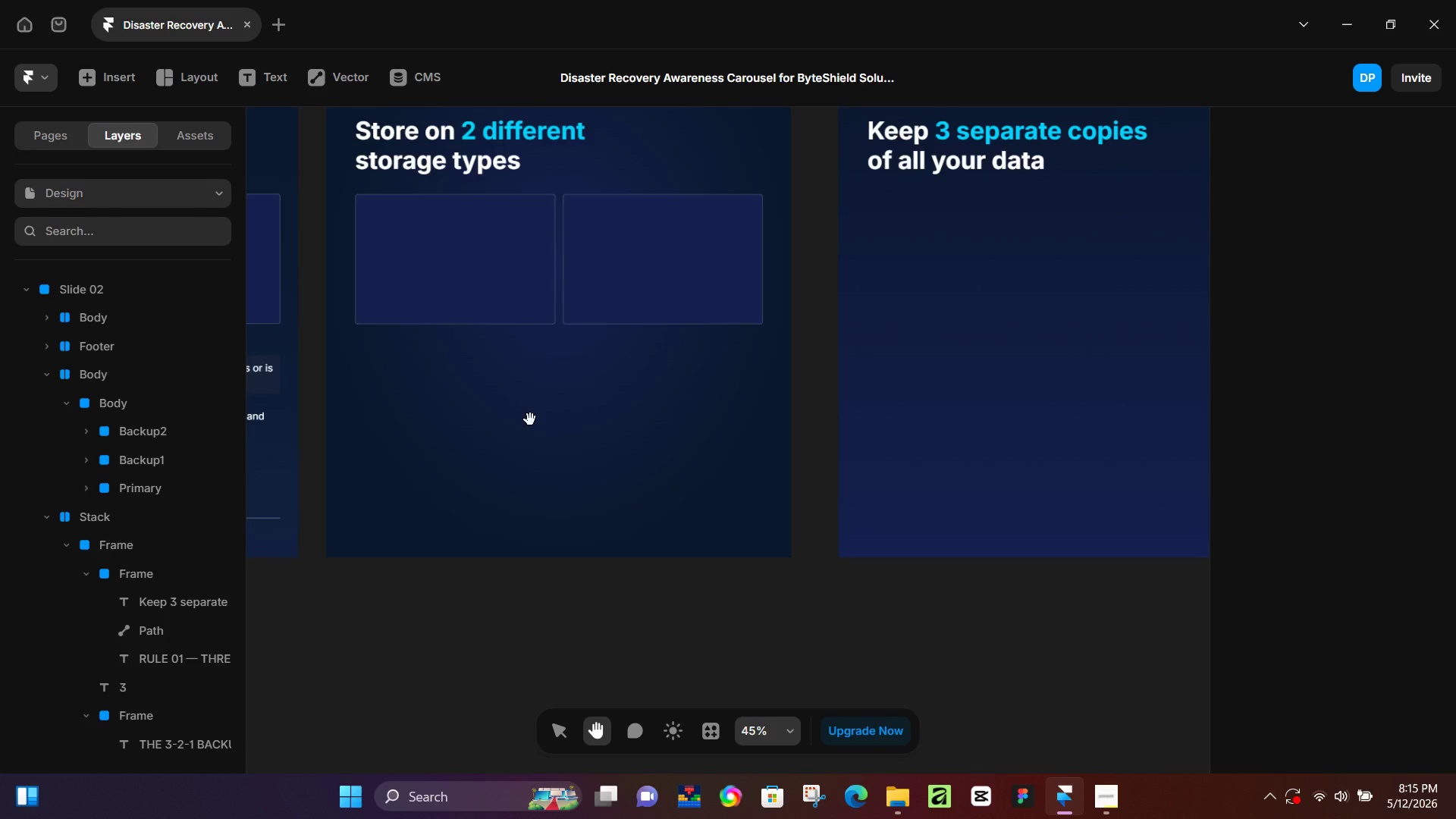 
wait(50.2)
 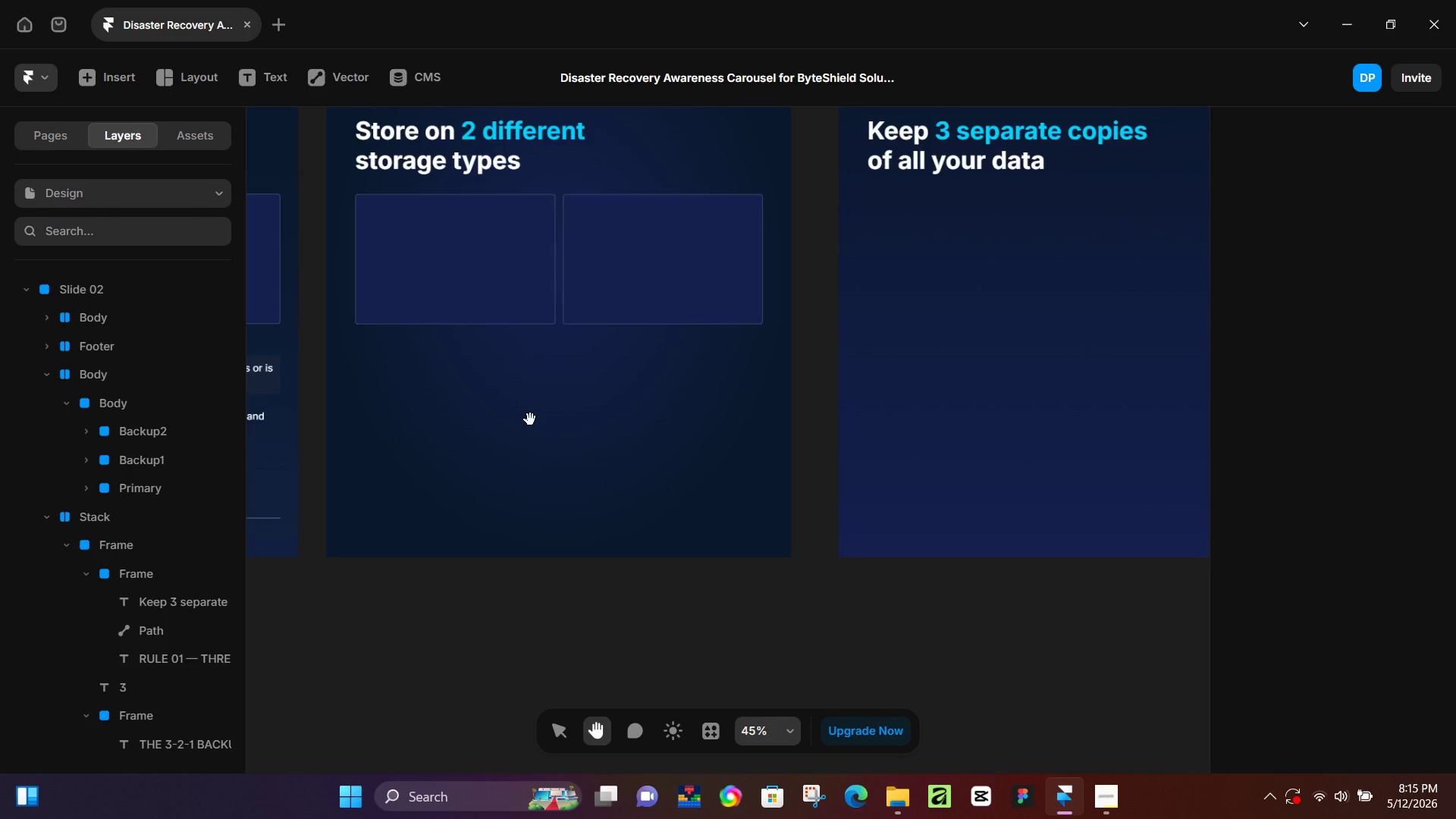 
left_click_drag(start_coordinate=[491, 192], to_coordinate=[484, 209])
 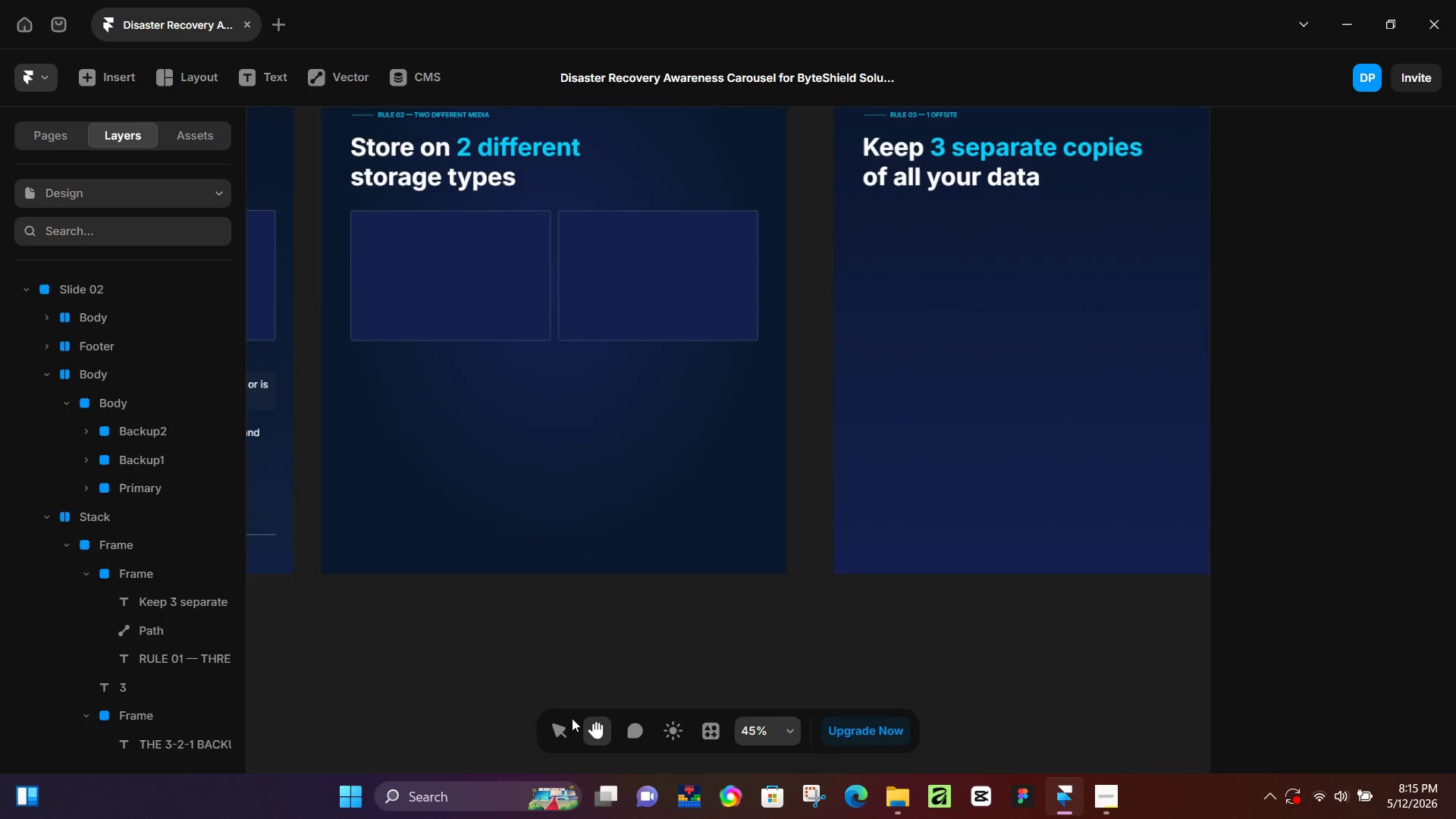 
left_click_drag(start_coordinate=[566, 720], to_coordinate=[565, 728])
 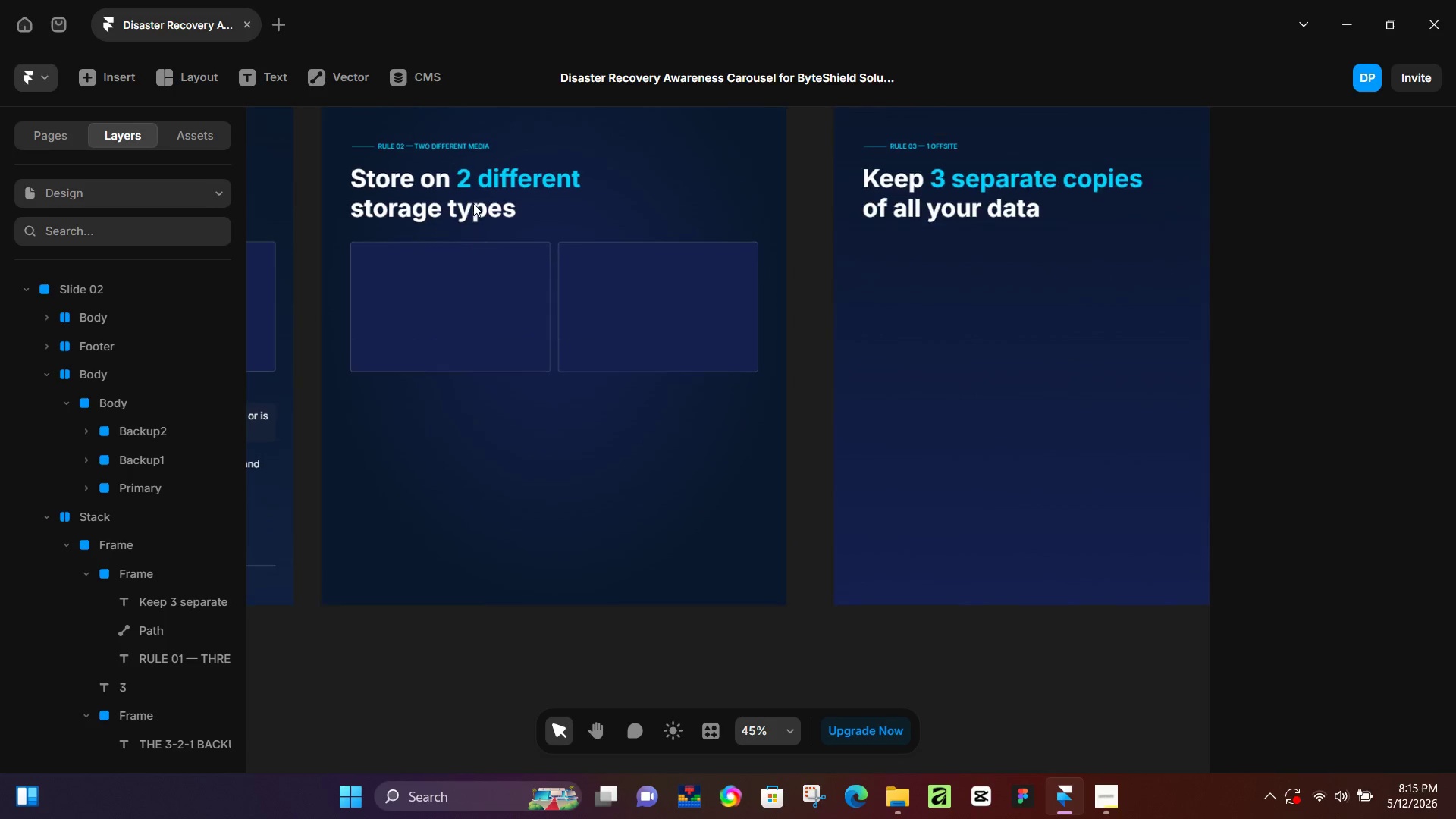 
scroll: coordinate [486, 206], scroll_direction: up, amount: 4.0
 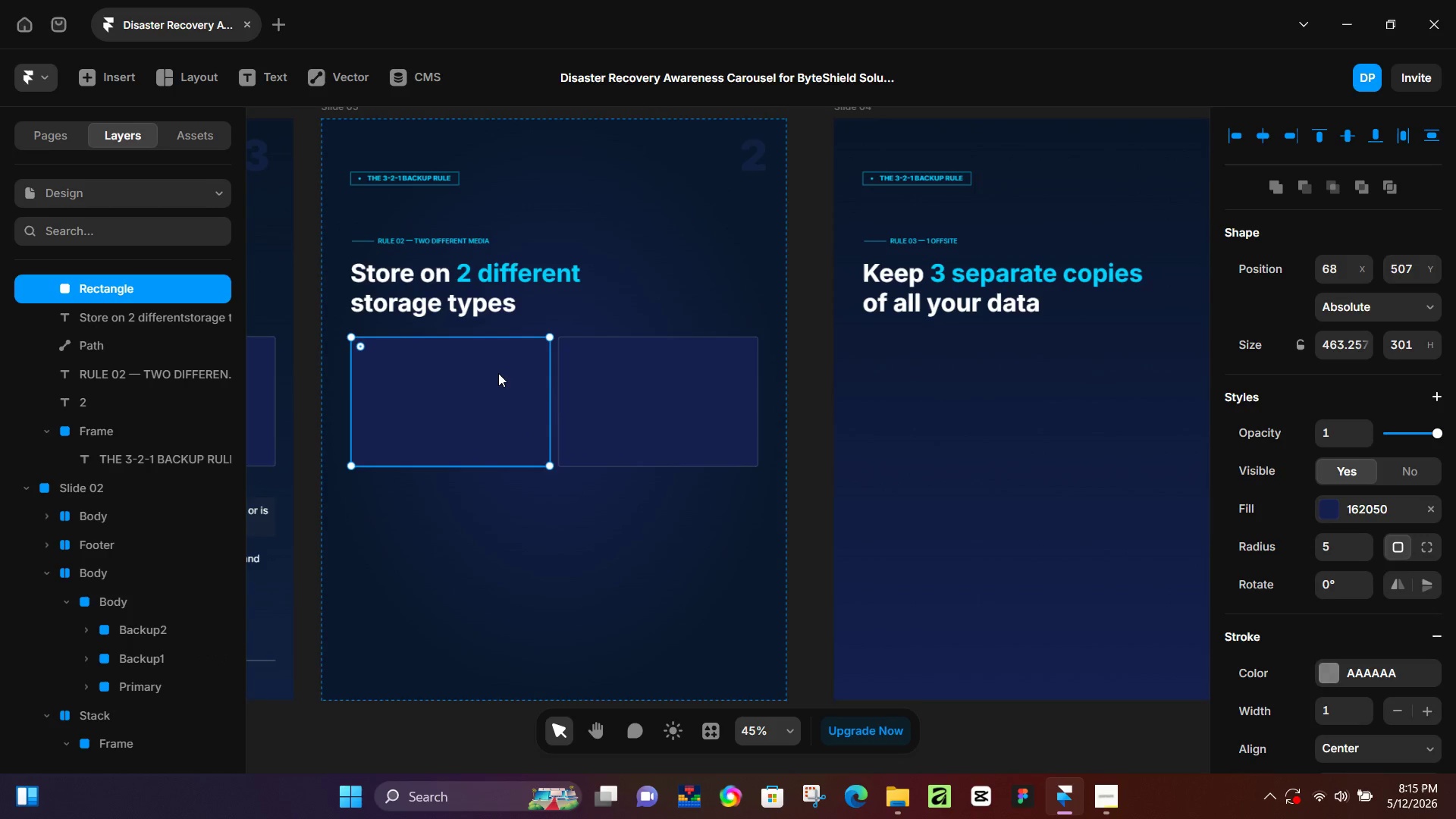 
left_click([498, 373])
 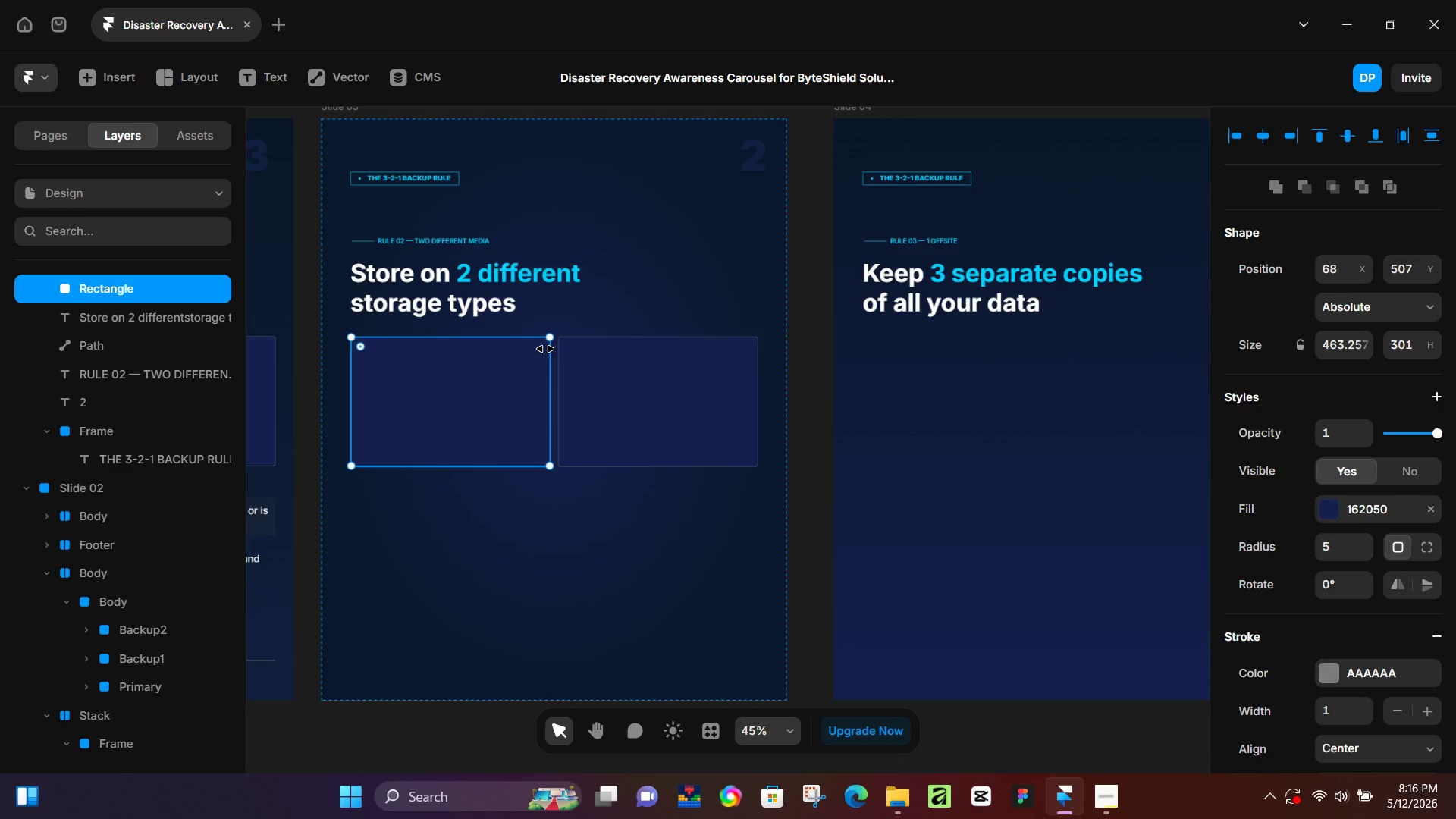 
wait(46.31)
 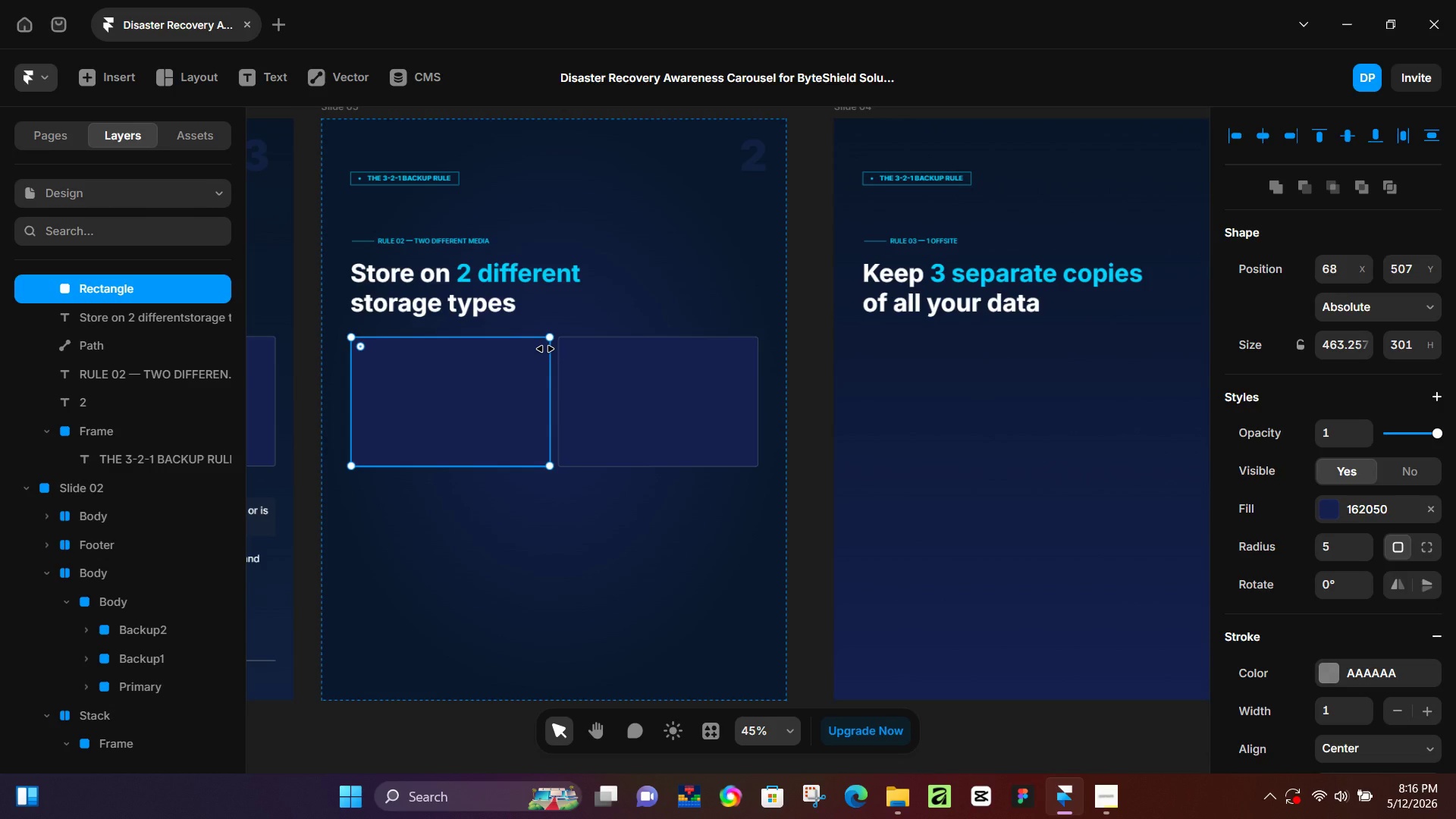 
left_click([617, 585])
 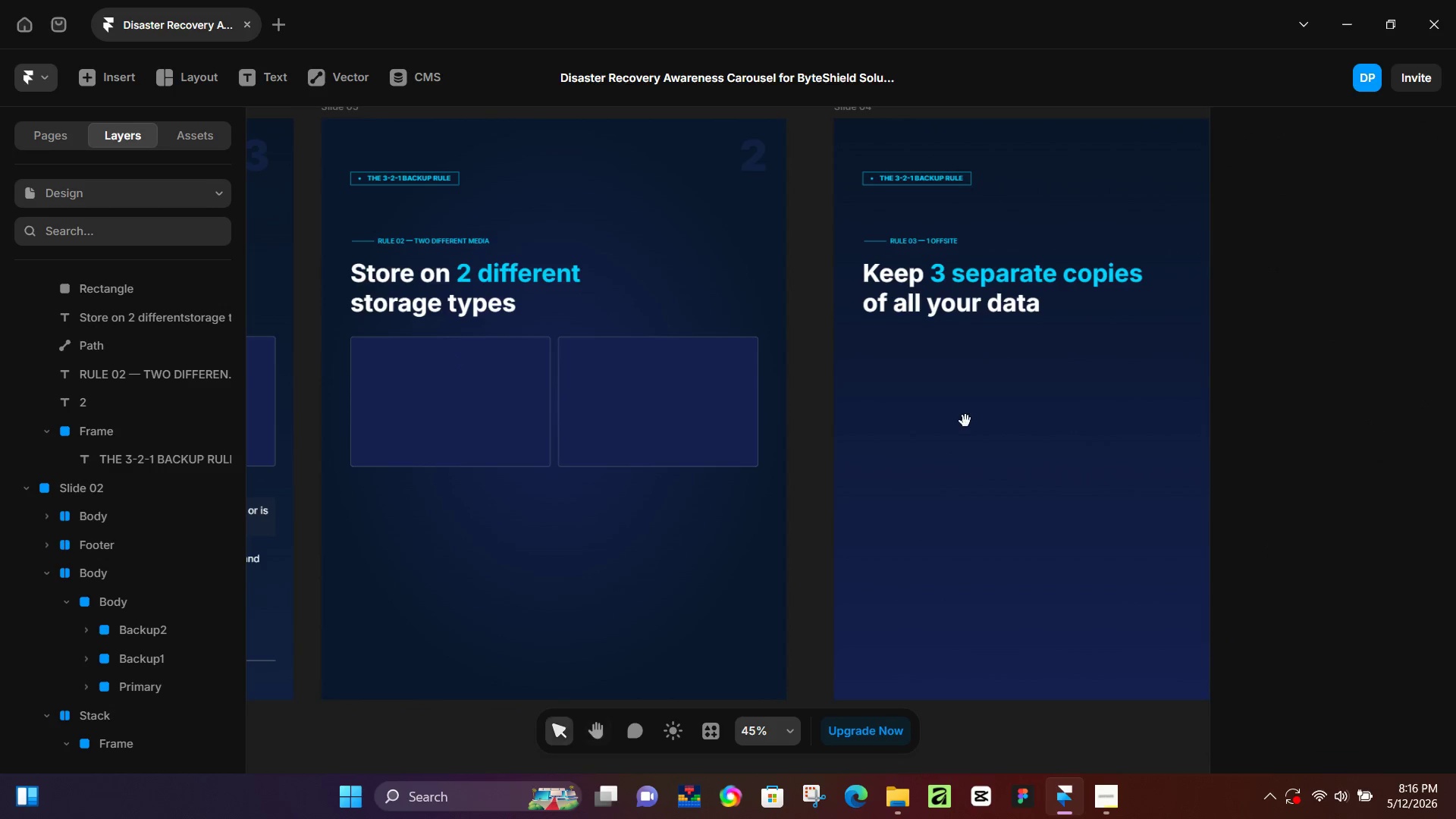 
hold_key(key=Space, duration=0.64)
 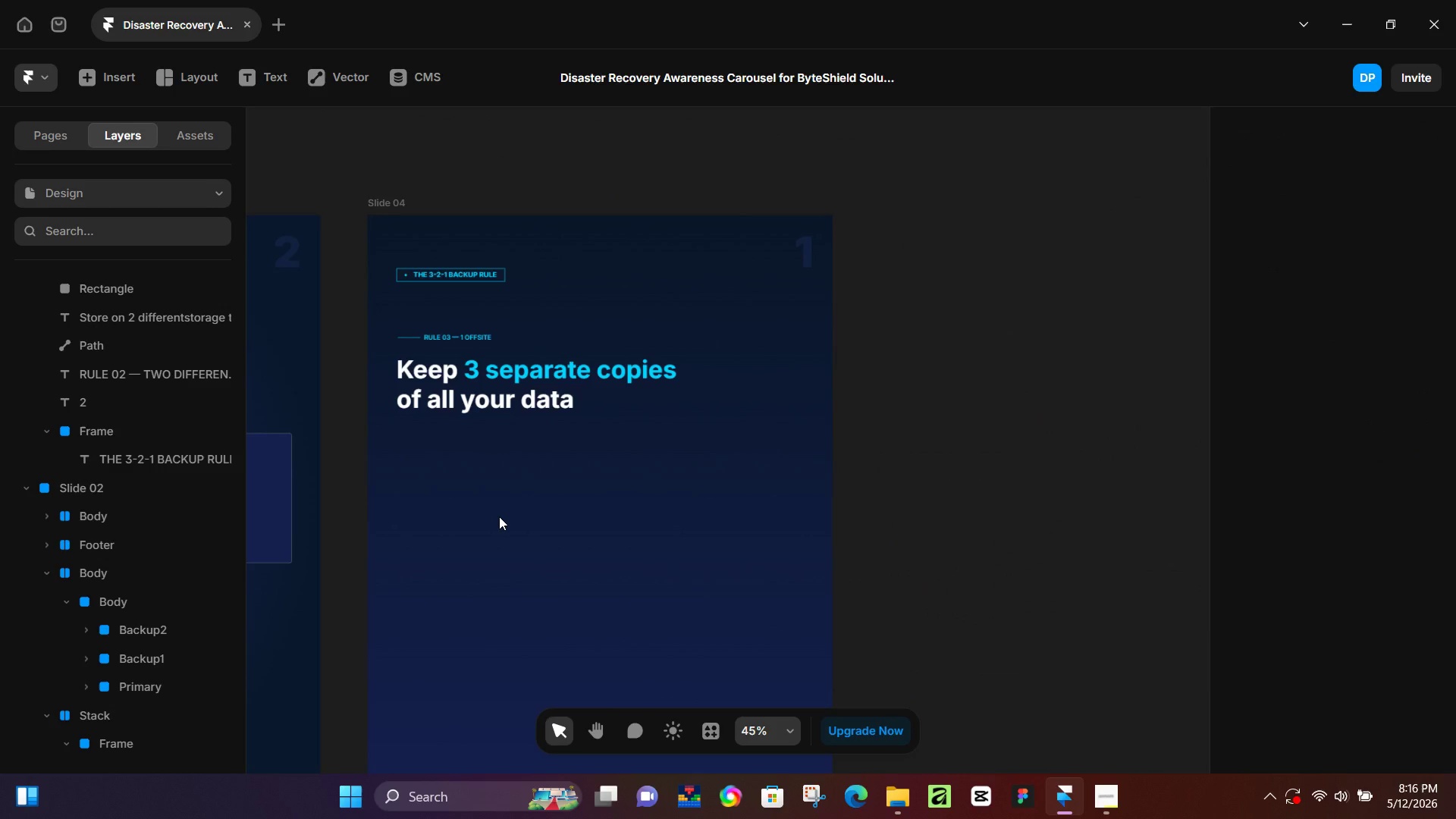 
left_click_drag(start_coordinate=[965, 421], to_coordinate=[499, 518])
 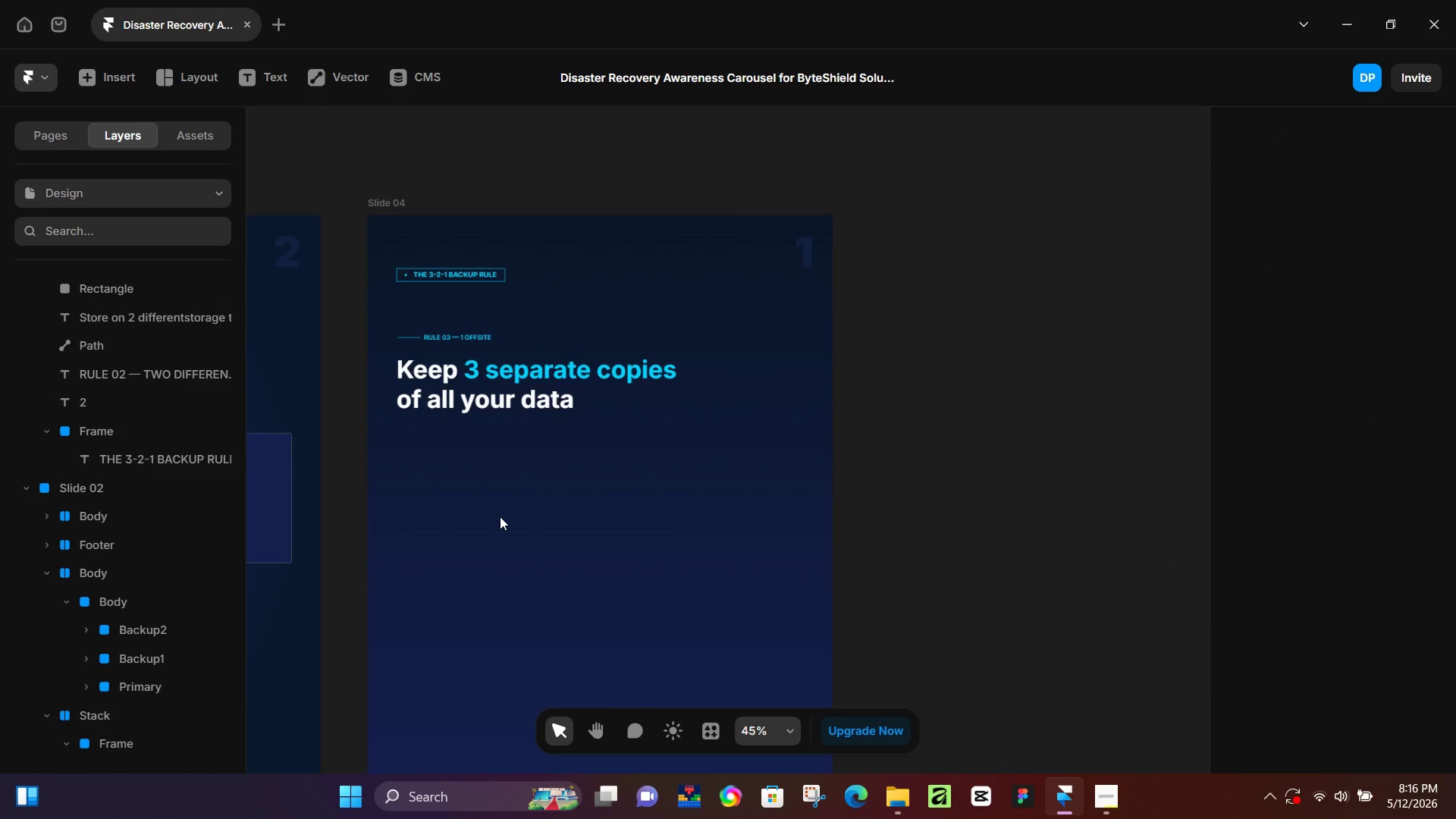 
hold_key(key=Space, duration=0.53)
 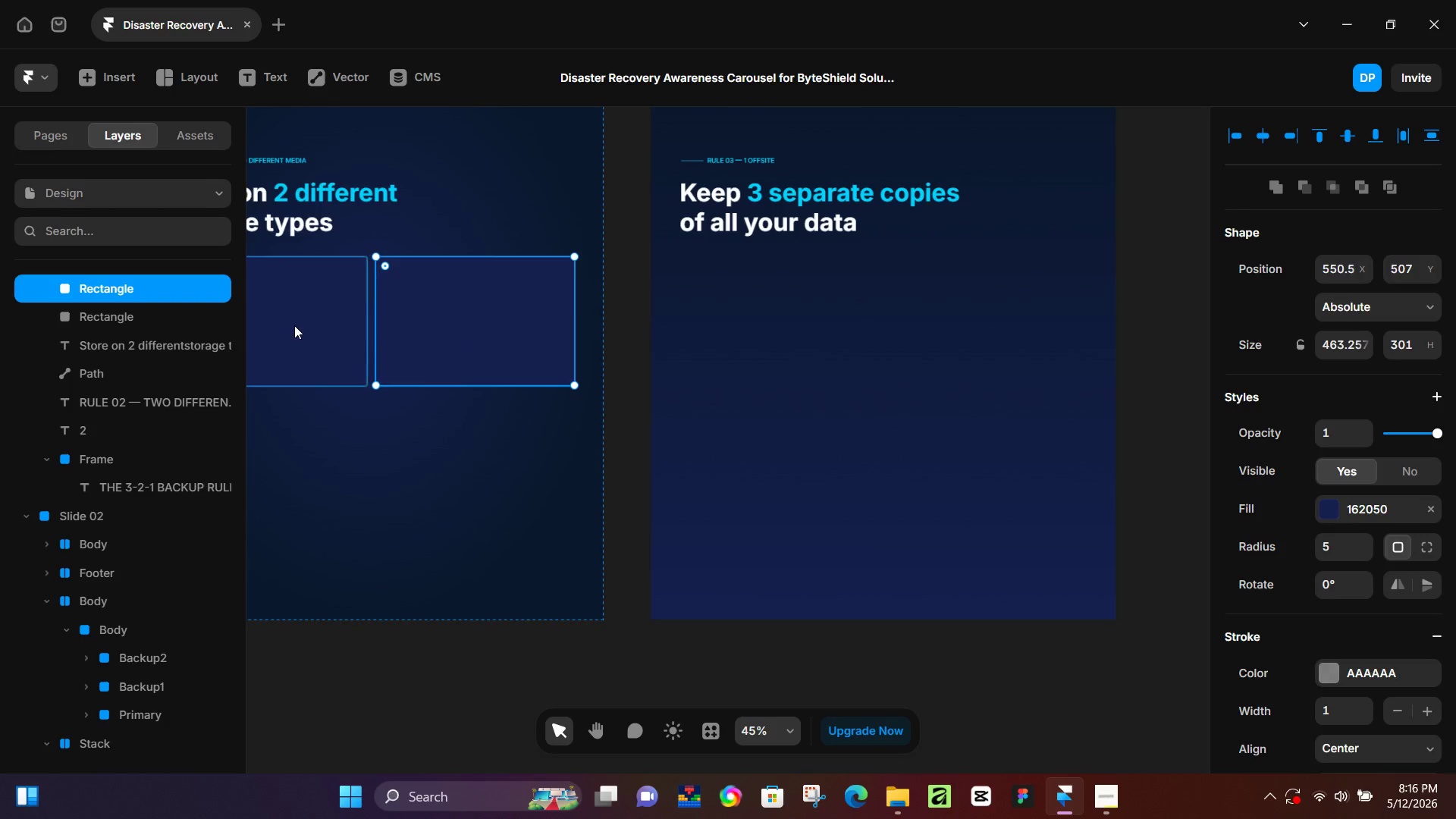 
left_click_drag(start_coordinate=[369, 526], to_coordinate=[654, 348])
 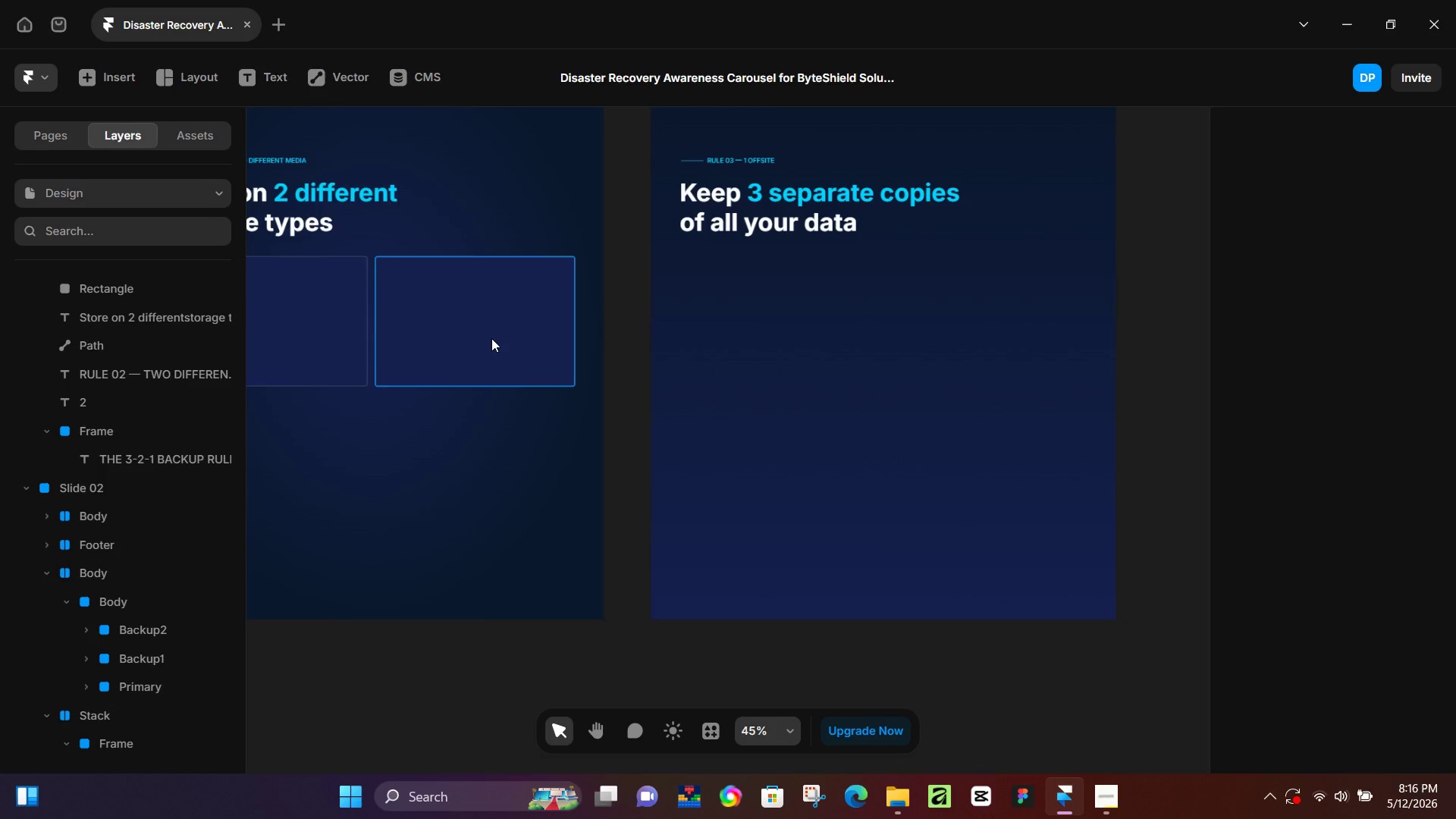 
left_click([491, 338])
 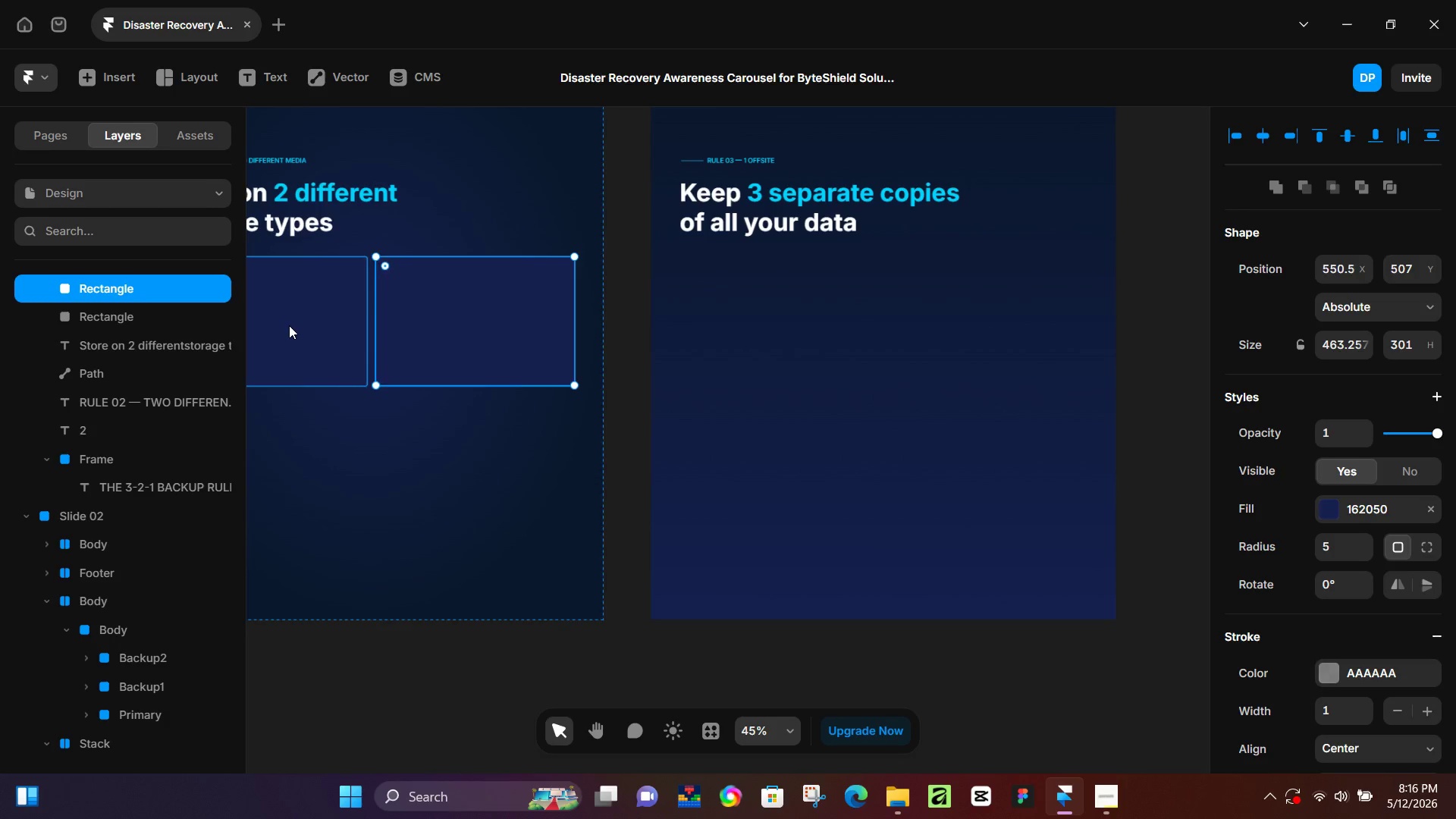 
key(Shift+ShiftLeft)
 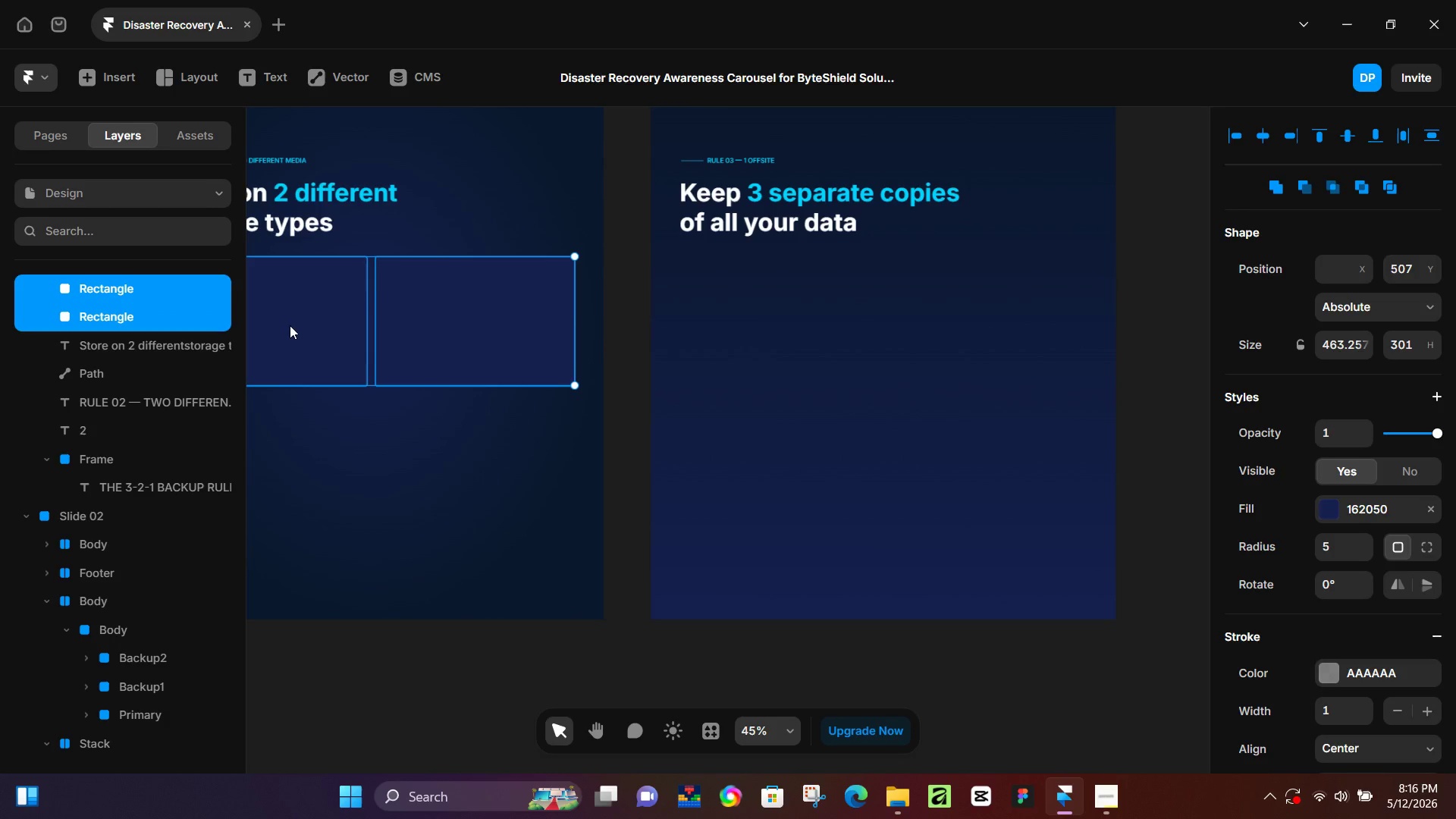 
double_click([289, 325])
 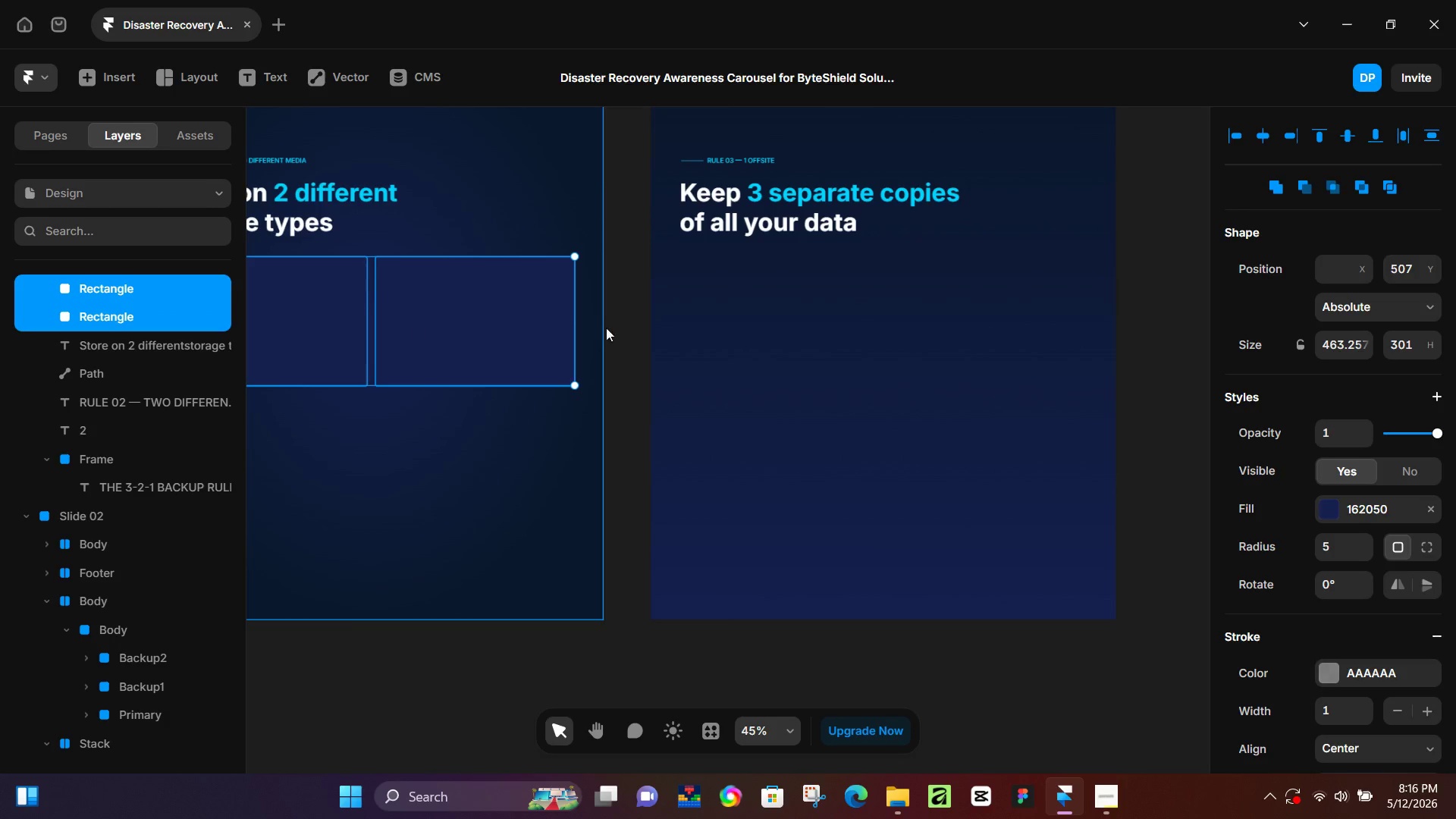 
key(Control+C)
 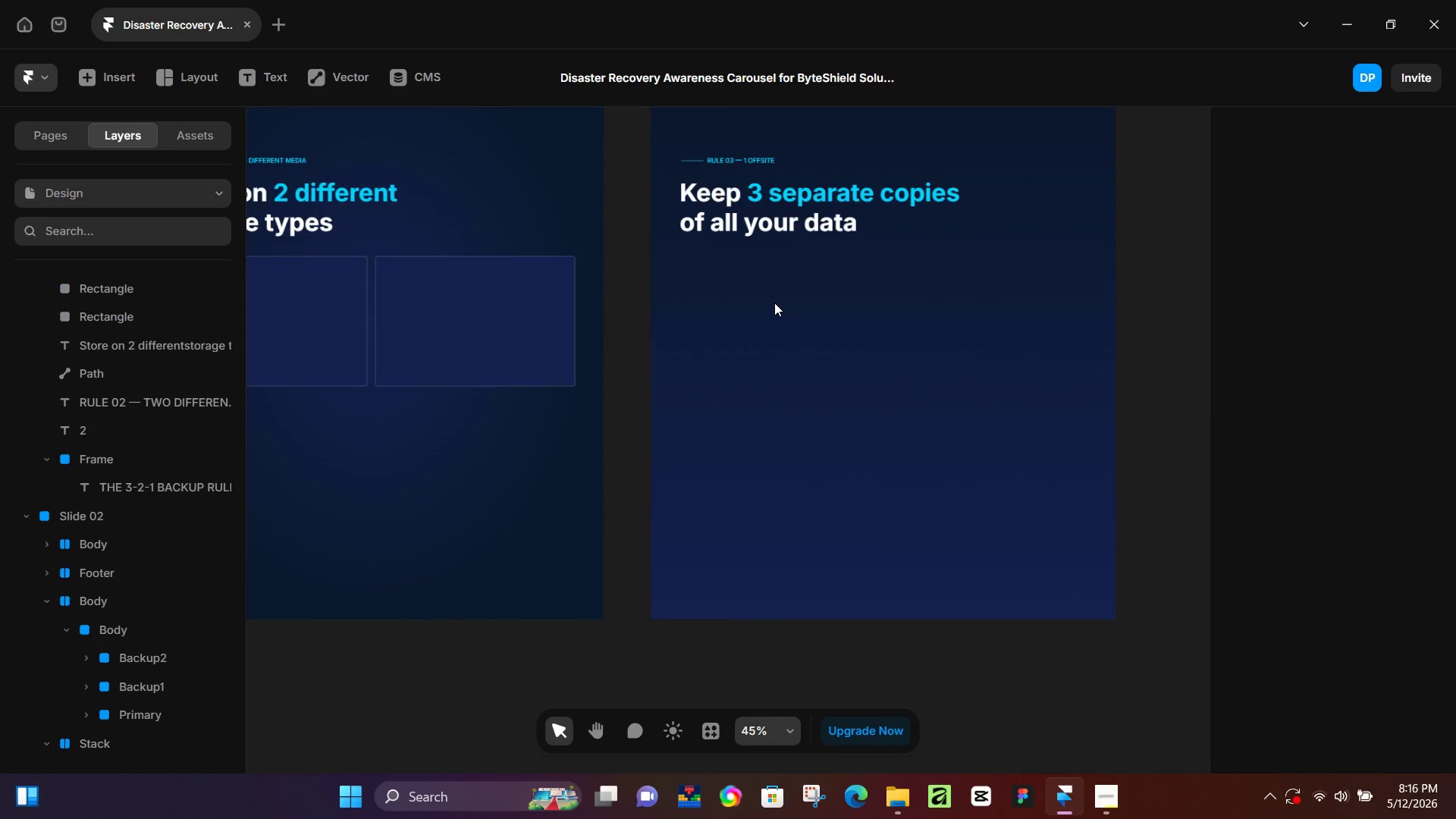 
left_click([774, 303])
 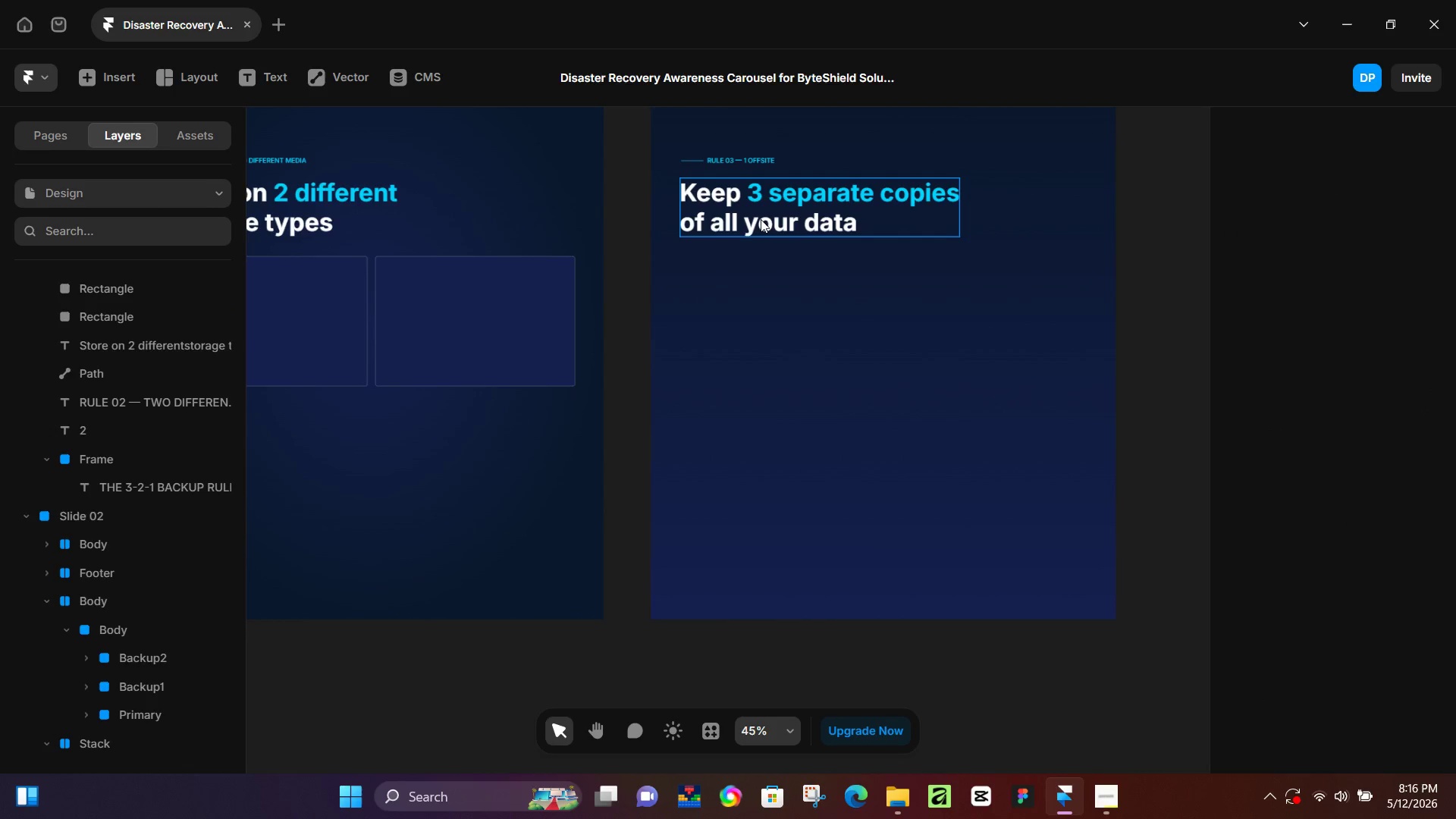 
double_click([761, 219])
 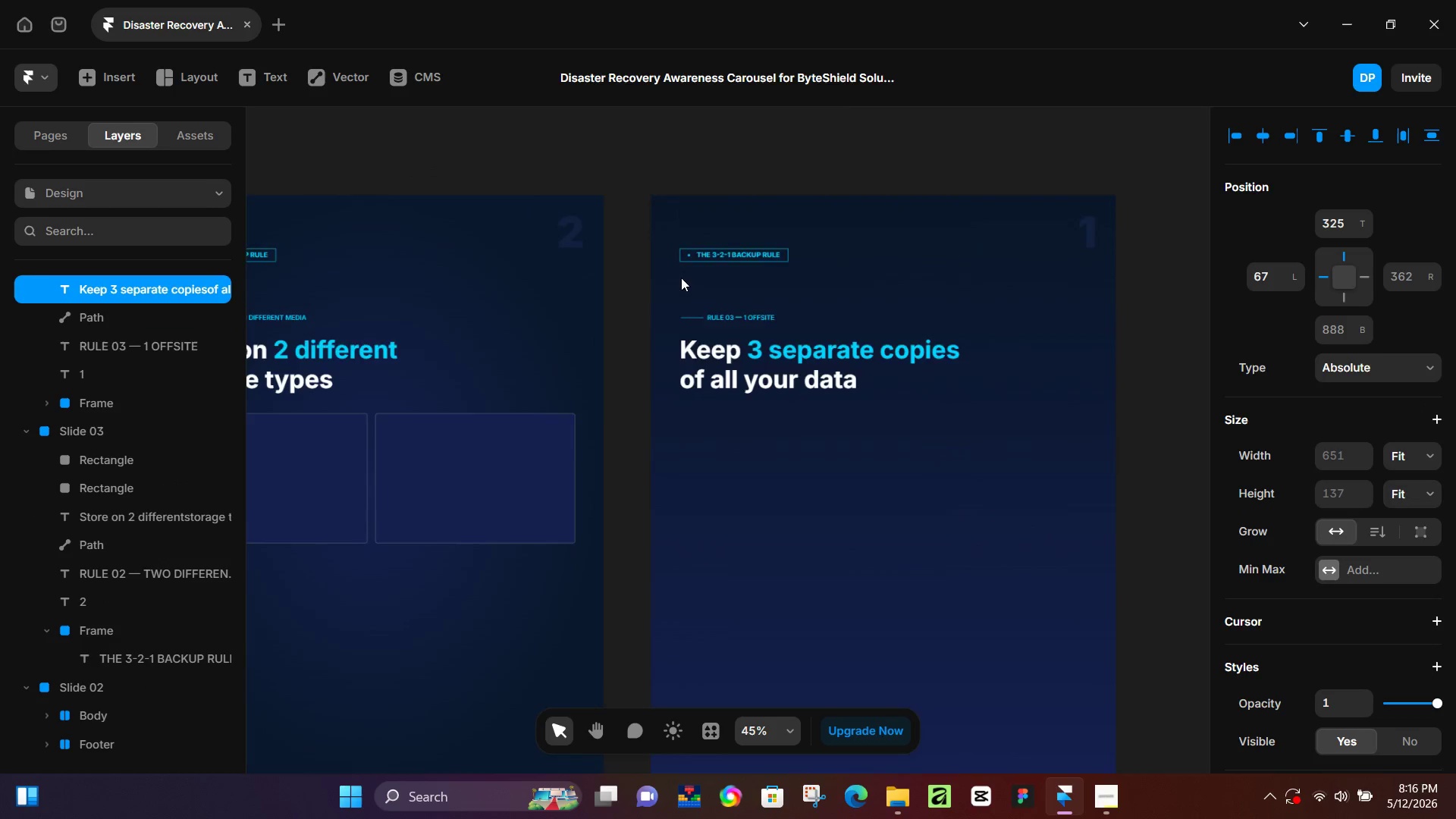 
scroll: coordinate [683, 280], scroll_direction: up, amount: 7.0
 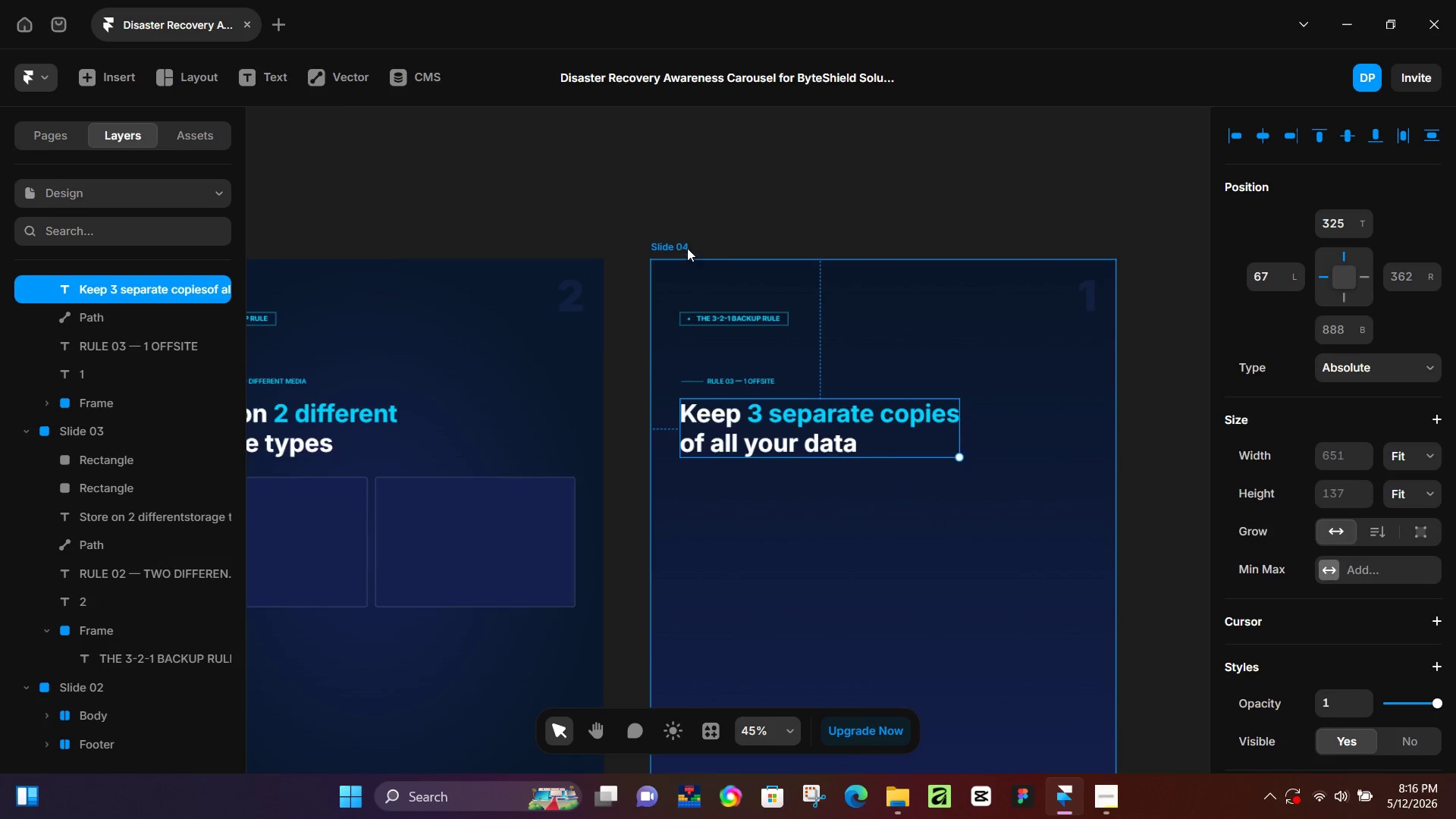 
left_click([687, 248])
 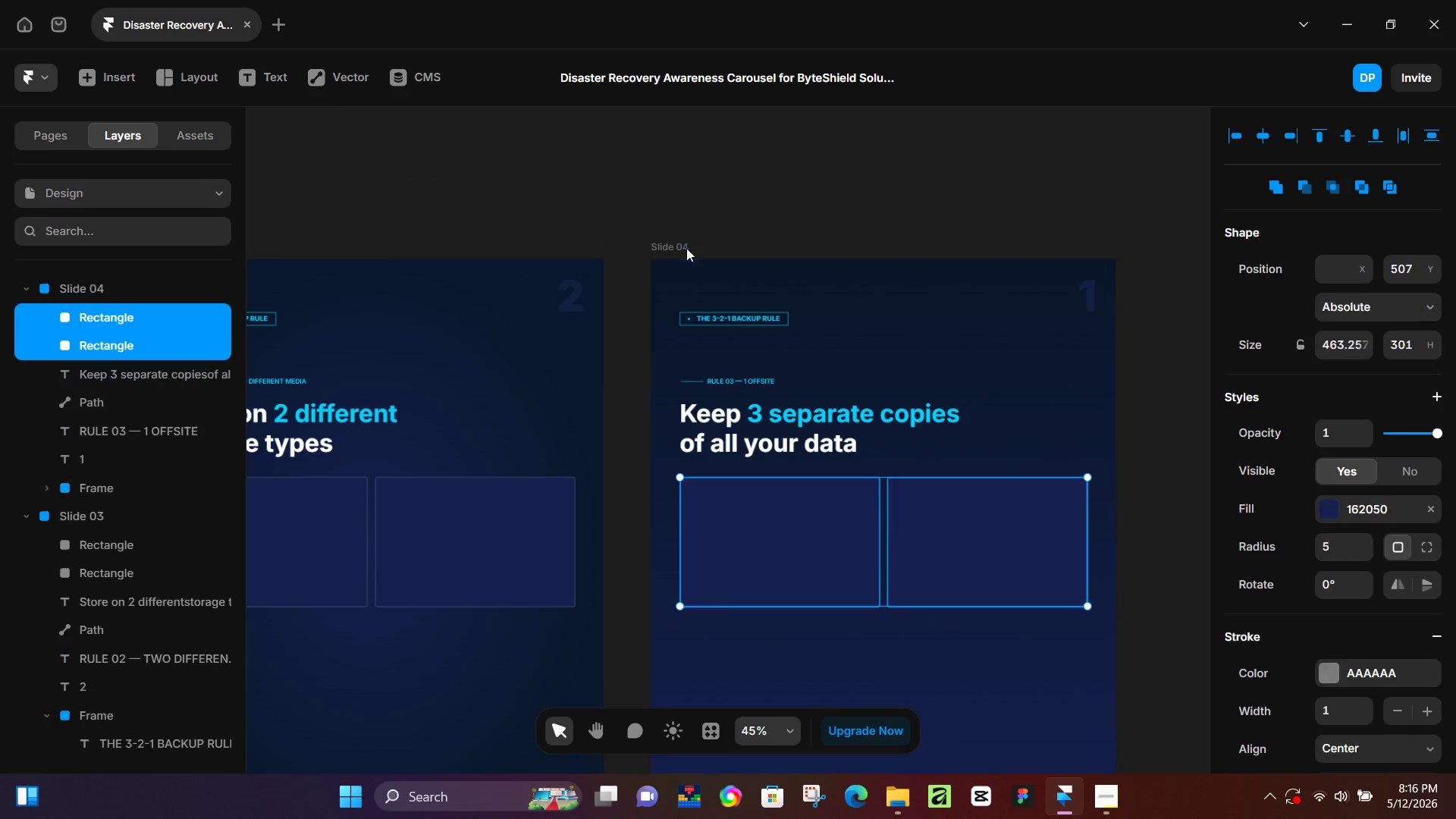 
key(Control+V)
 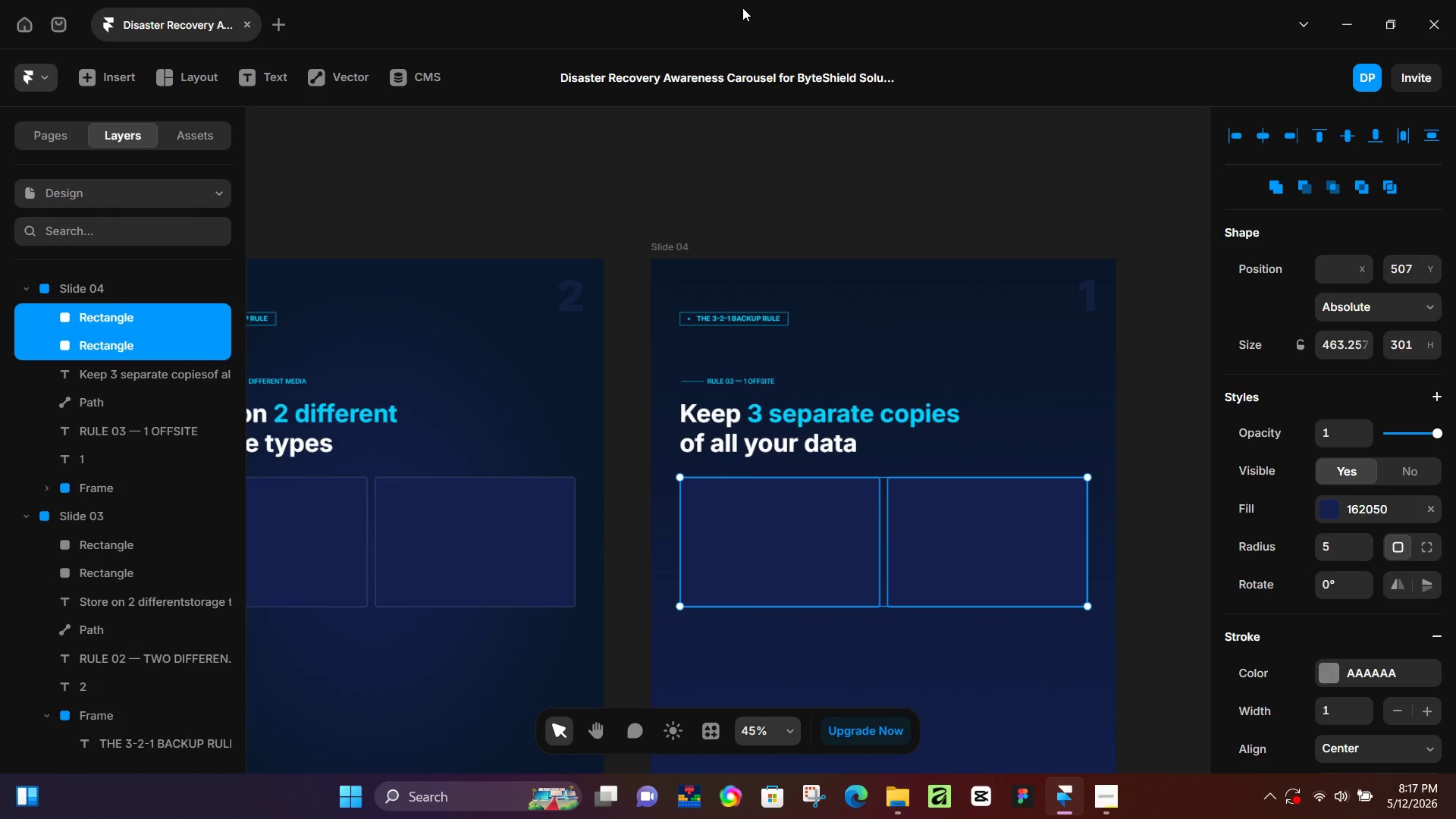 
wait(49.48)
 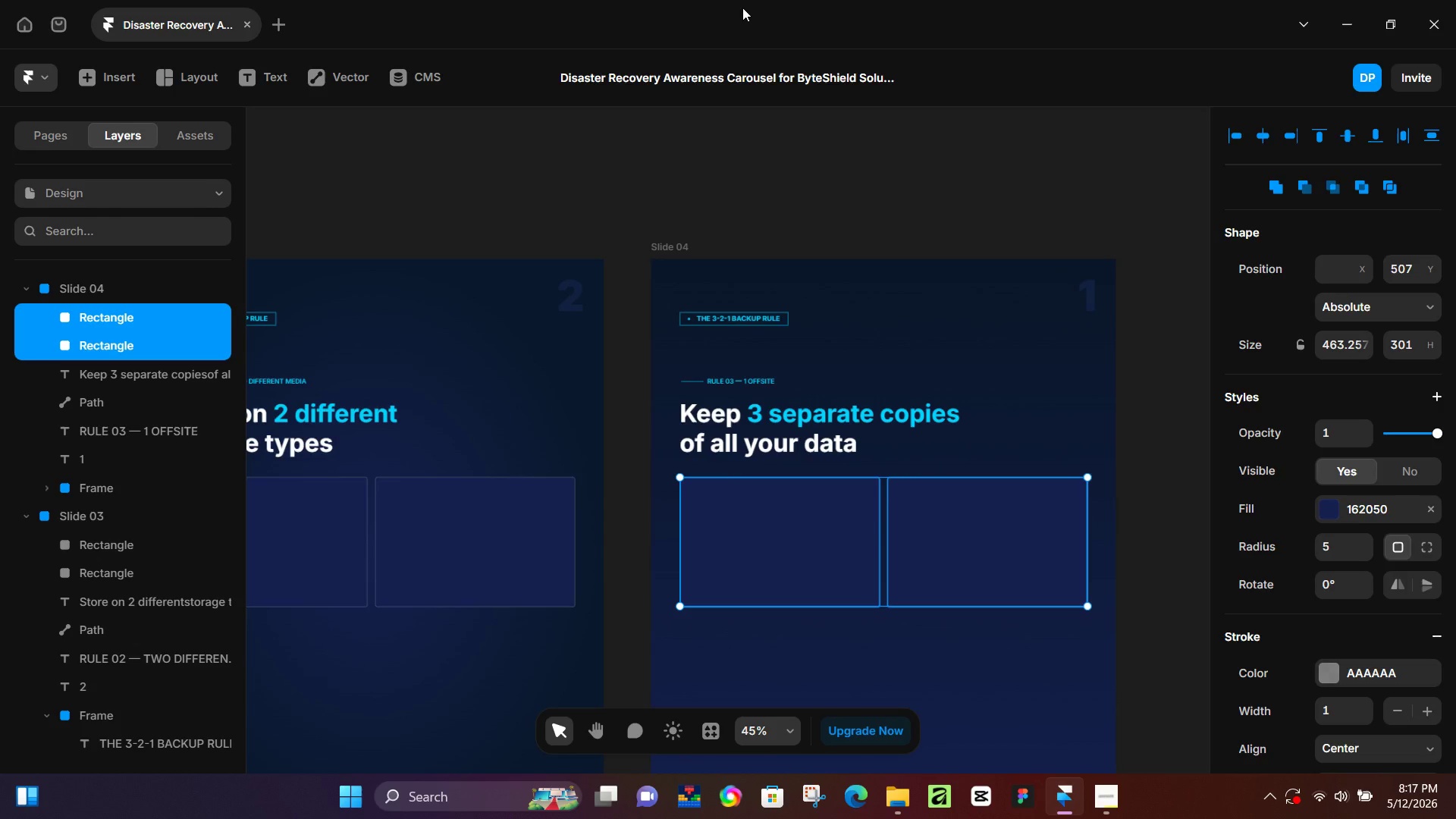 
hold_key(key=ControlLeft, duration=0.39)
scroll: coordinate [812, 262], scroll_direction: down, amount: 4.0
 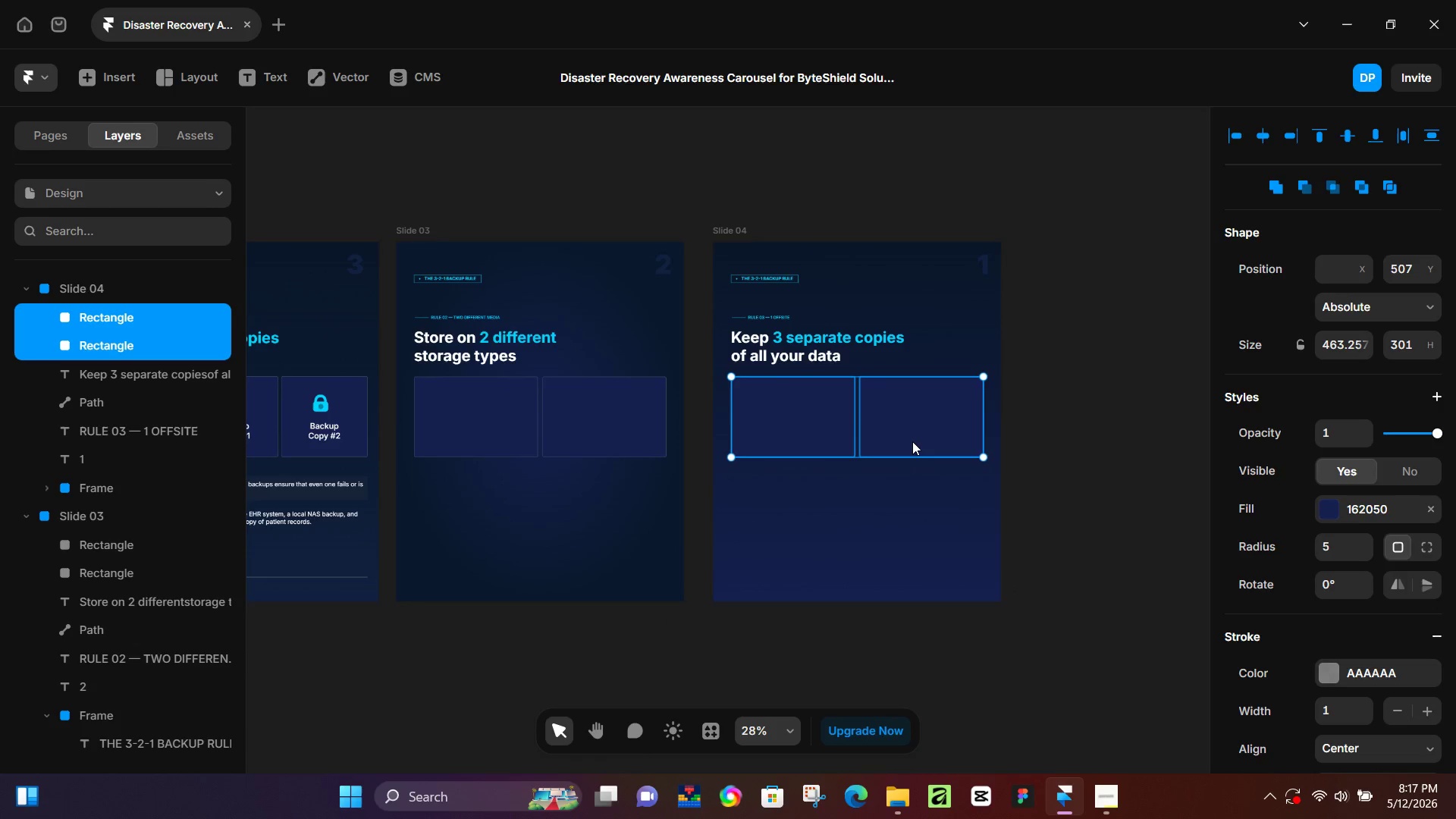 
left_click([912, 441])
 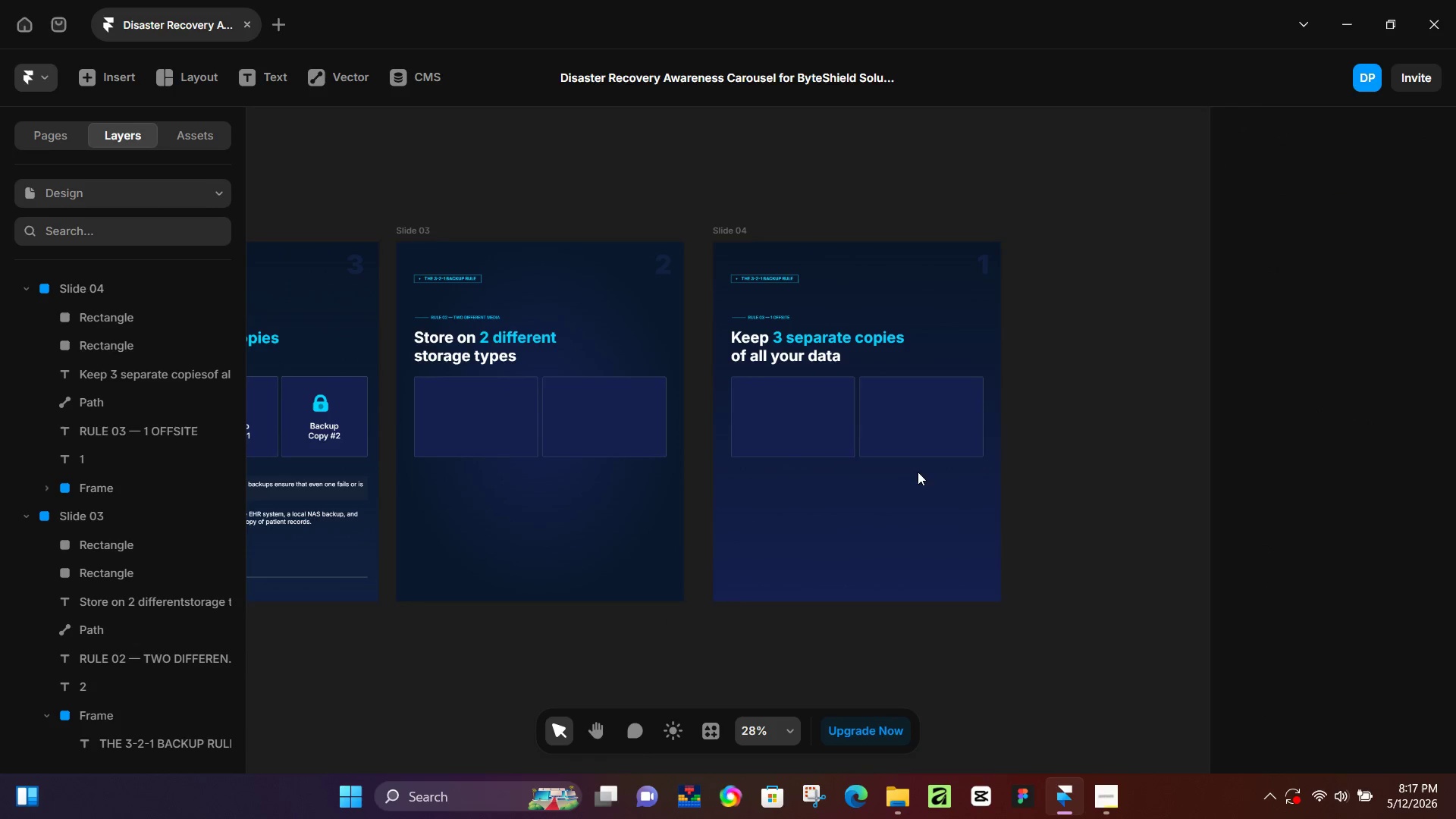 
double_click([924, 428])
 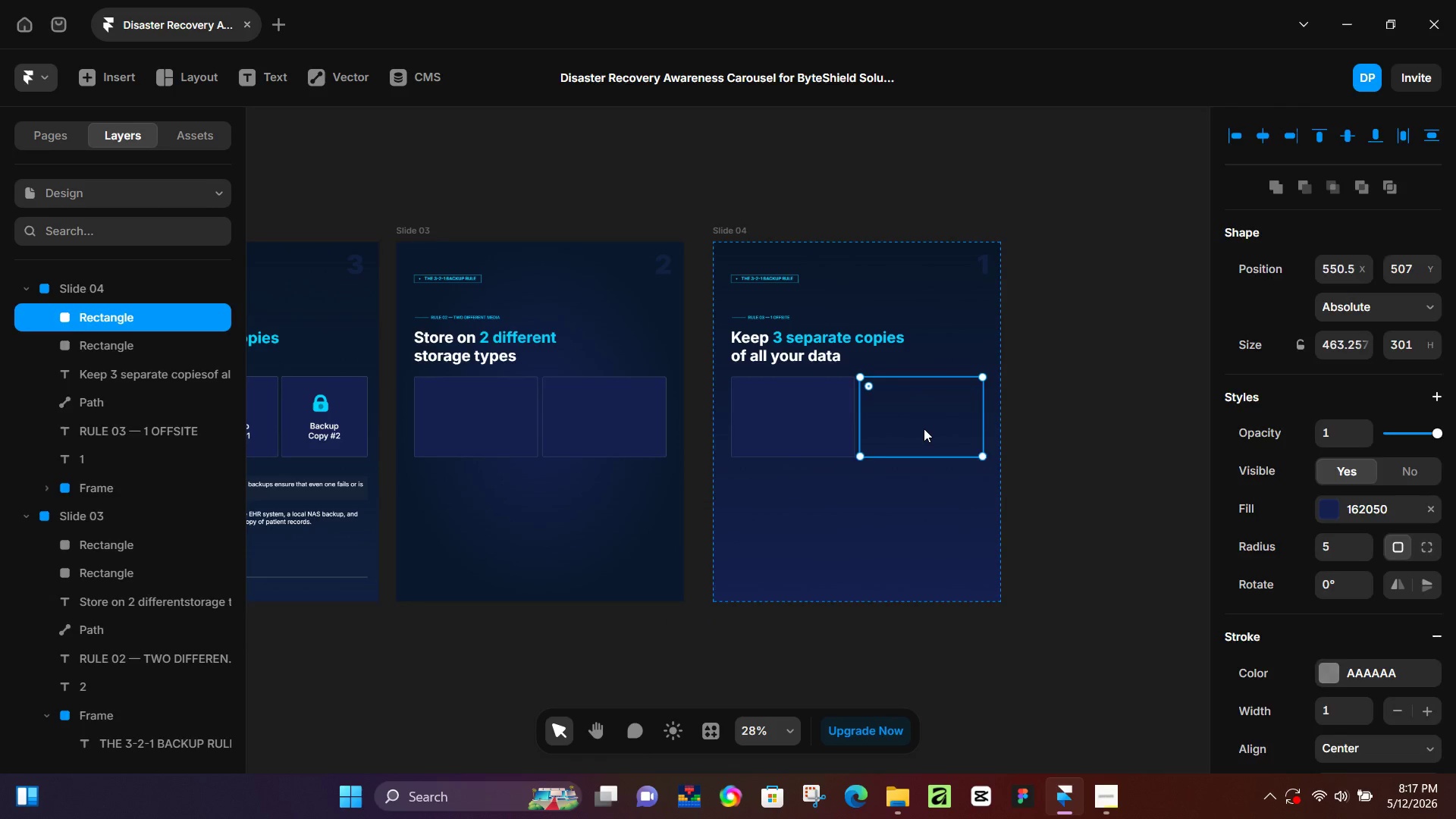 
key(Backspace)
 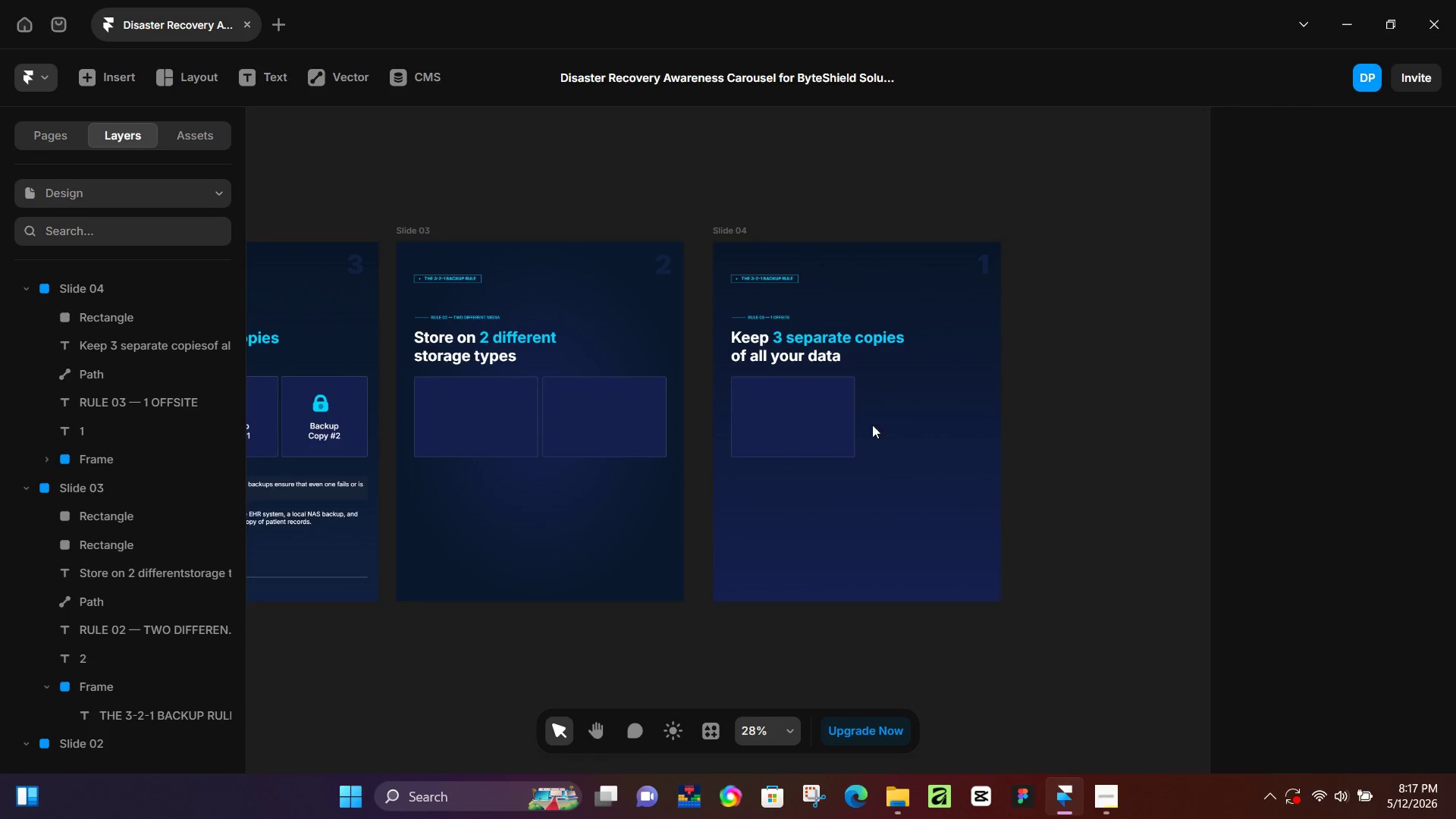 
left_click([850, 425])
 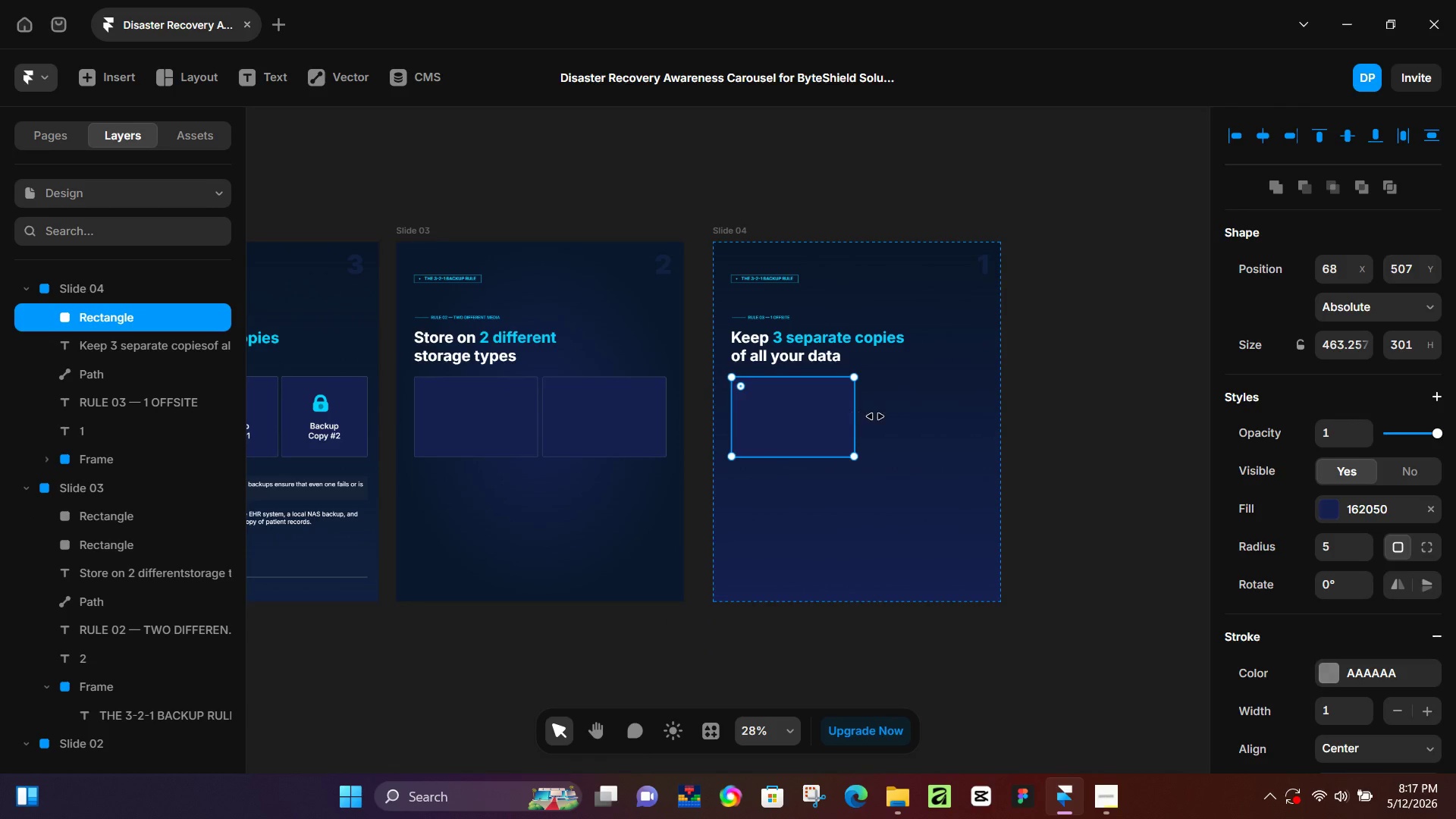 
left_click_drag(start_coordinate=[855, 416], to_coordinate=[978, 418])
 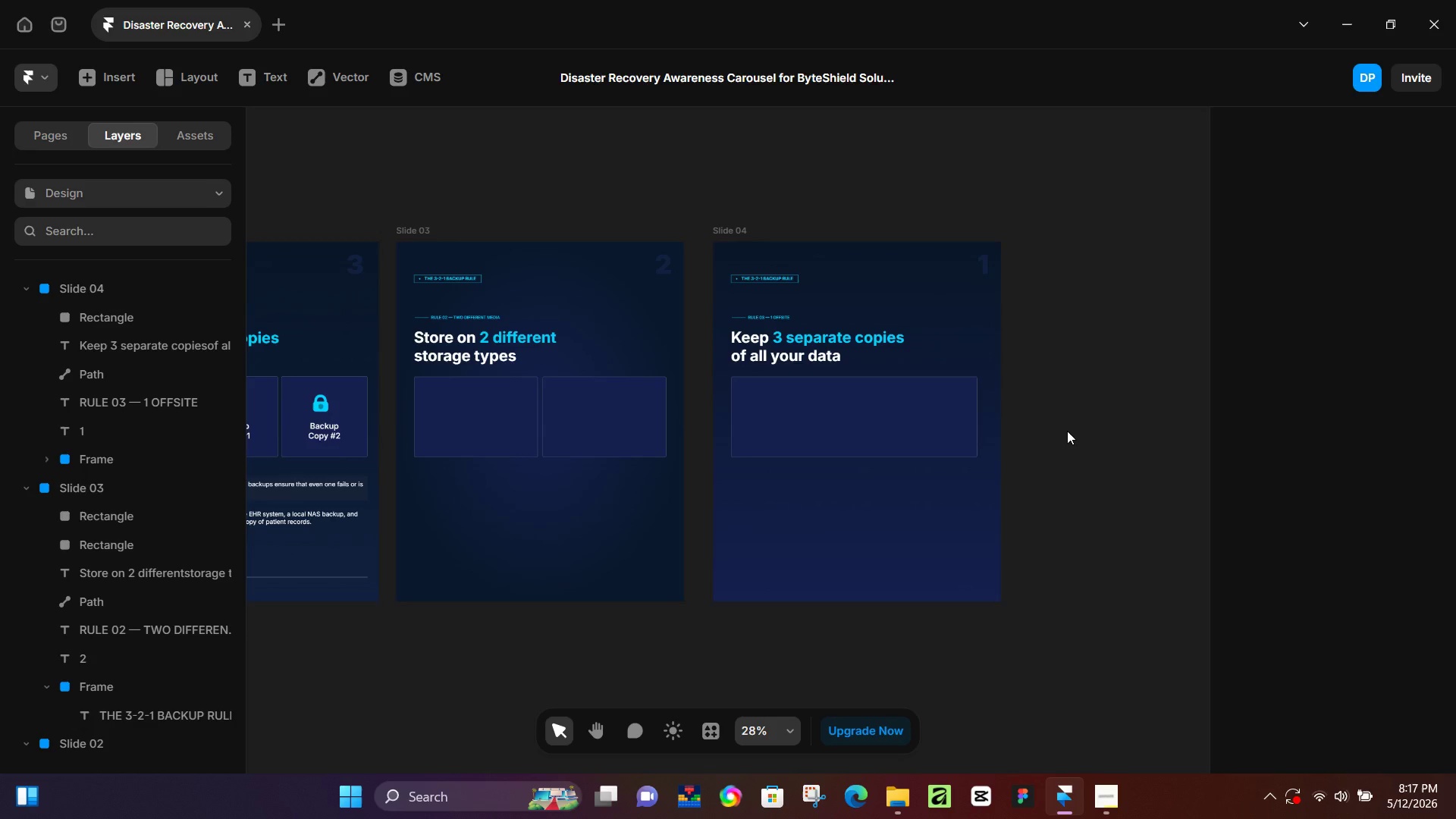 
wait(32.66)
 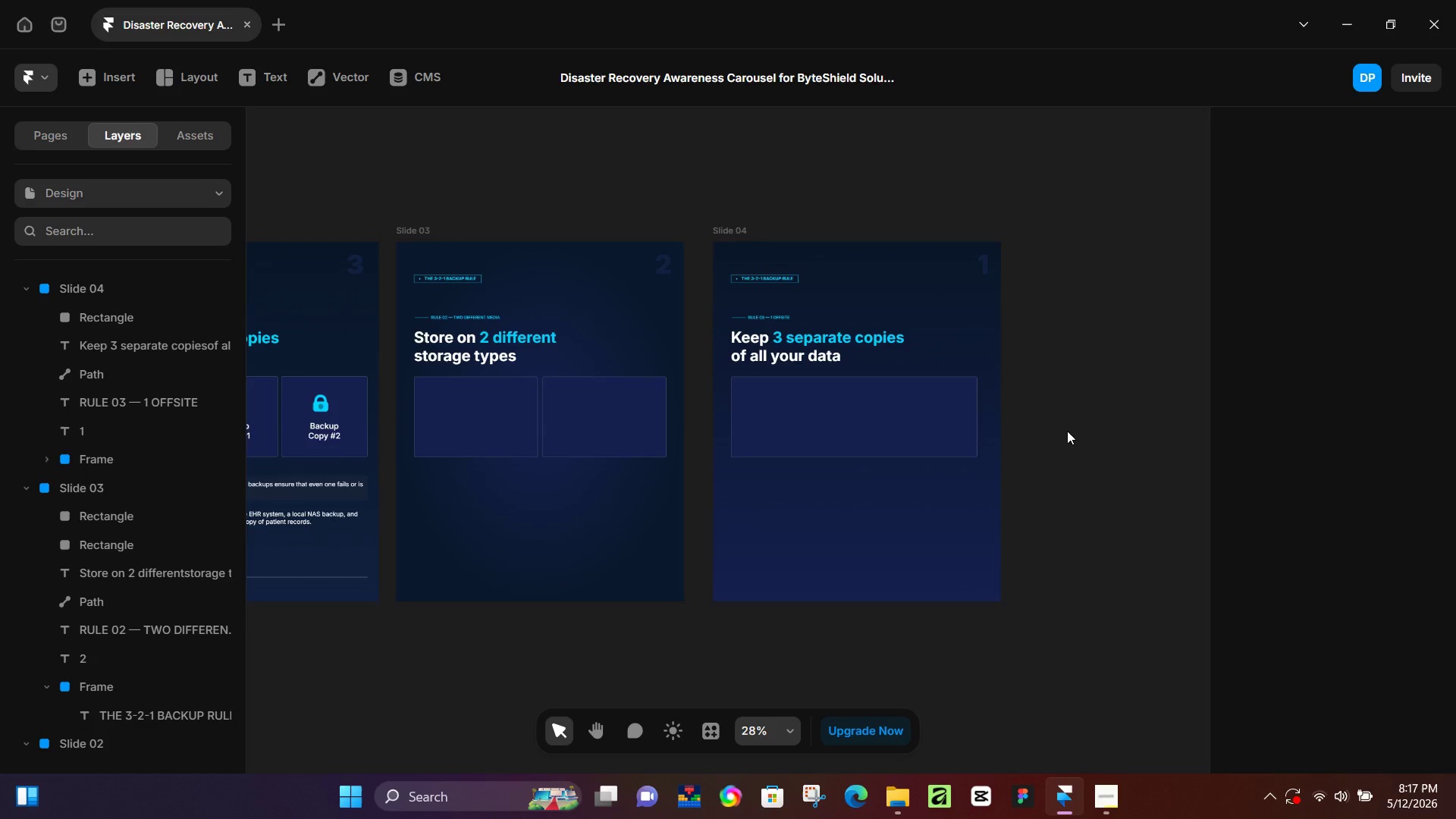 
hold_key(key=ControlLeft, duration=0.33)
scroll: coordinate [609, 551], scroll_direction: down, amount: 2.0
 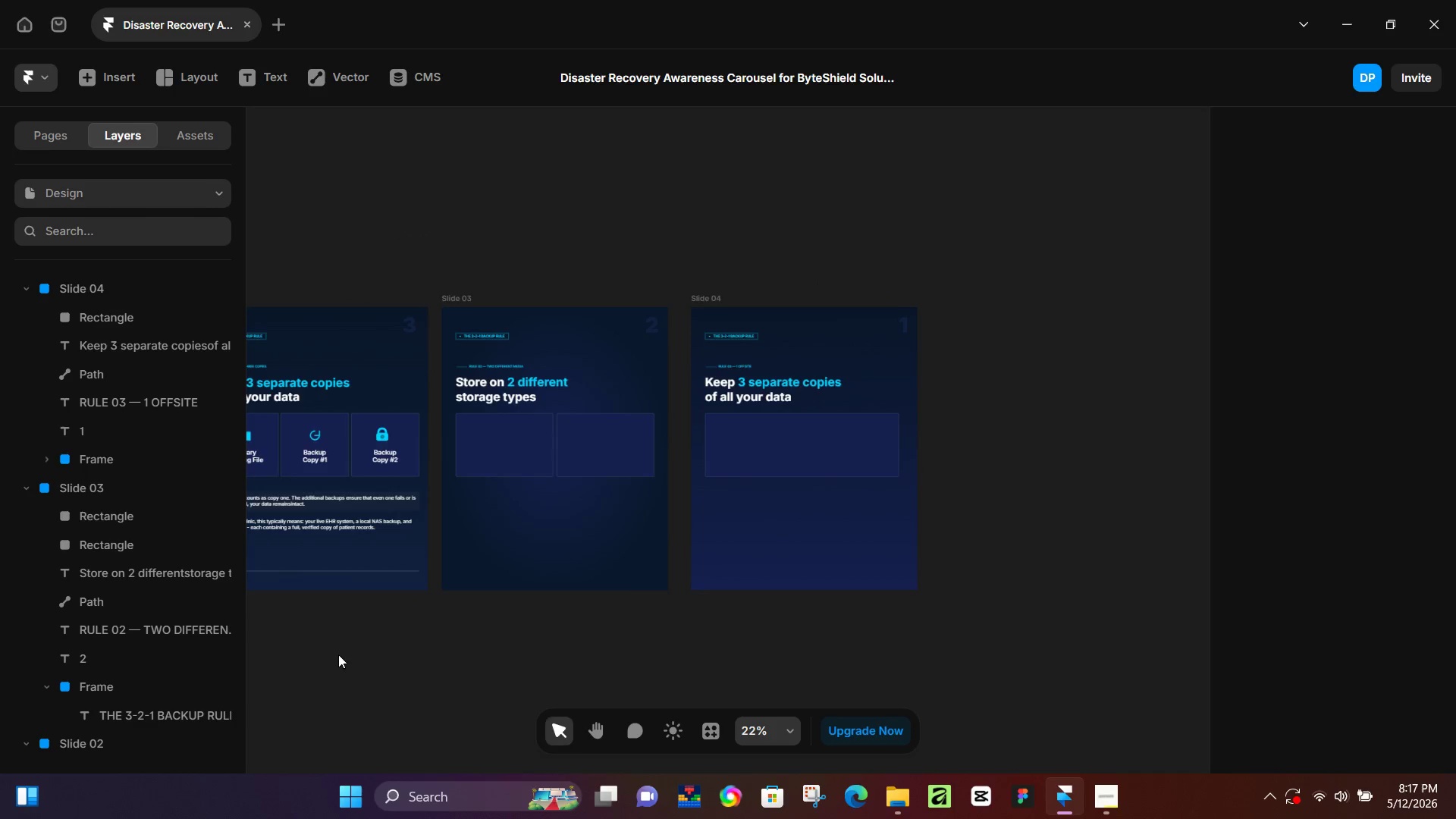 
hold_key(key=Space, duration=0.47)
 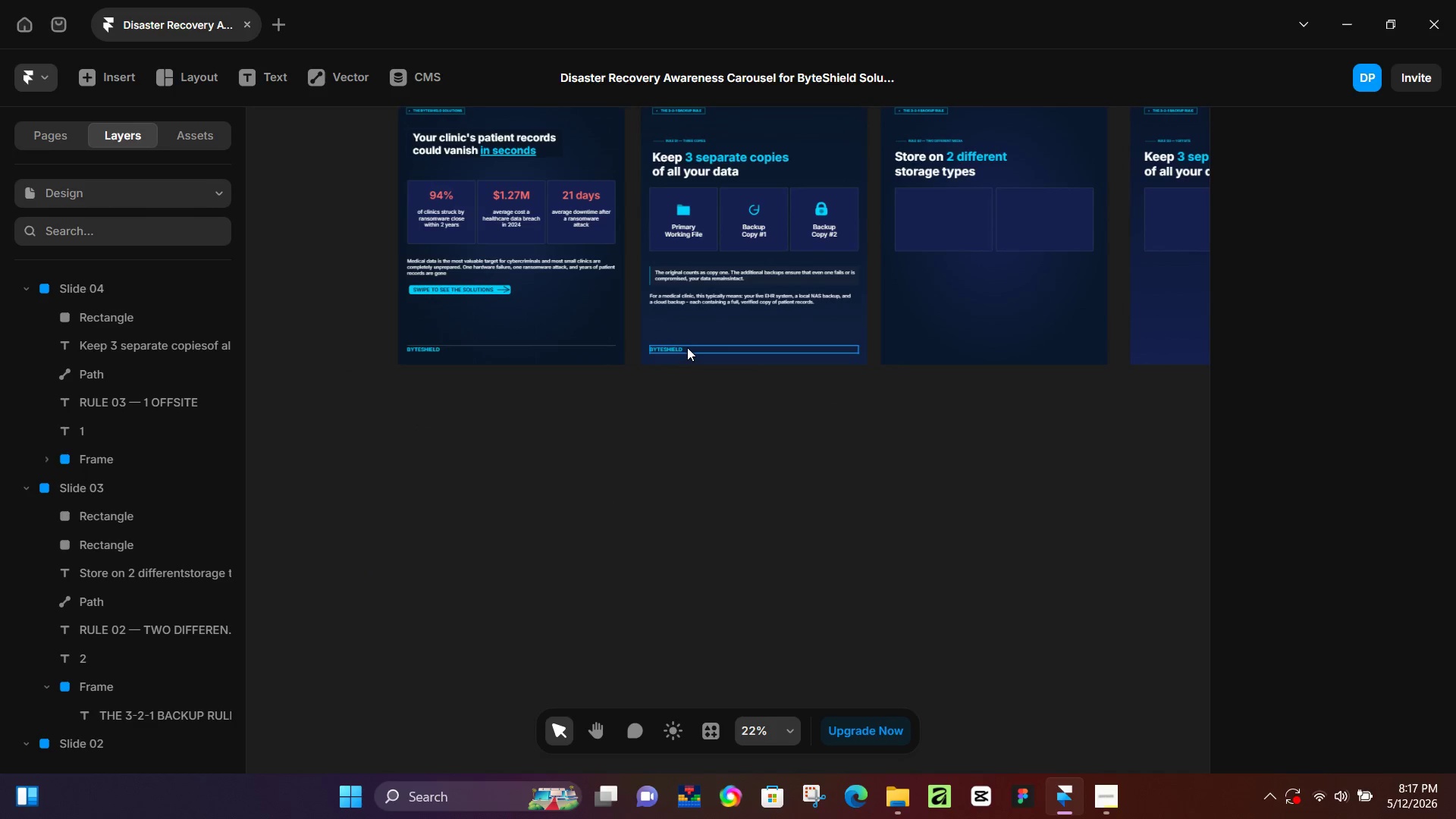 
left_click_drag(start_coordinate=[400, 647], to_coordinate=[839, 420])
 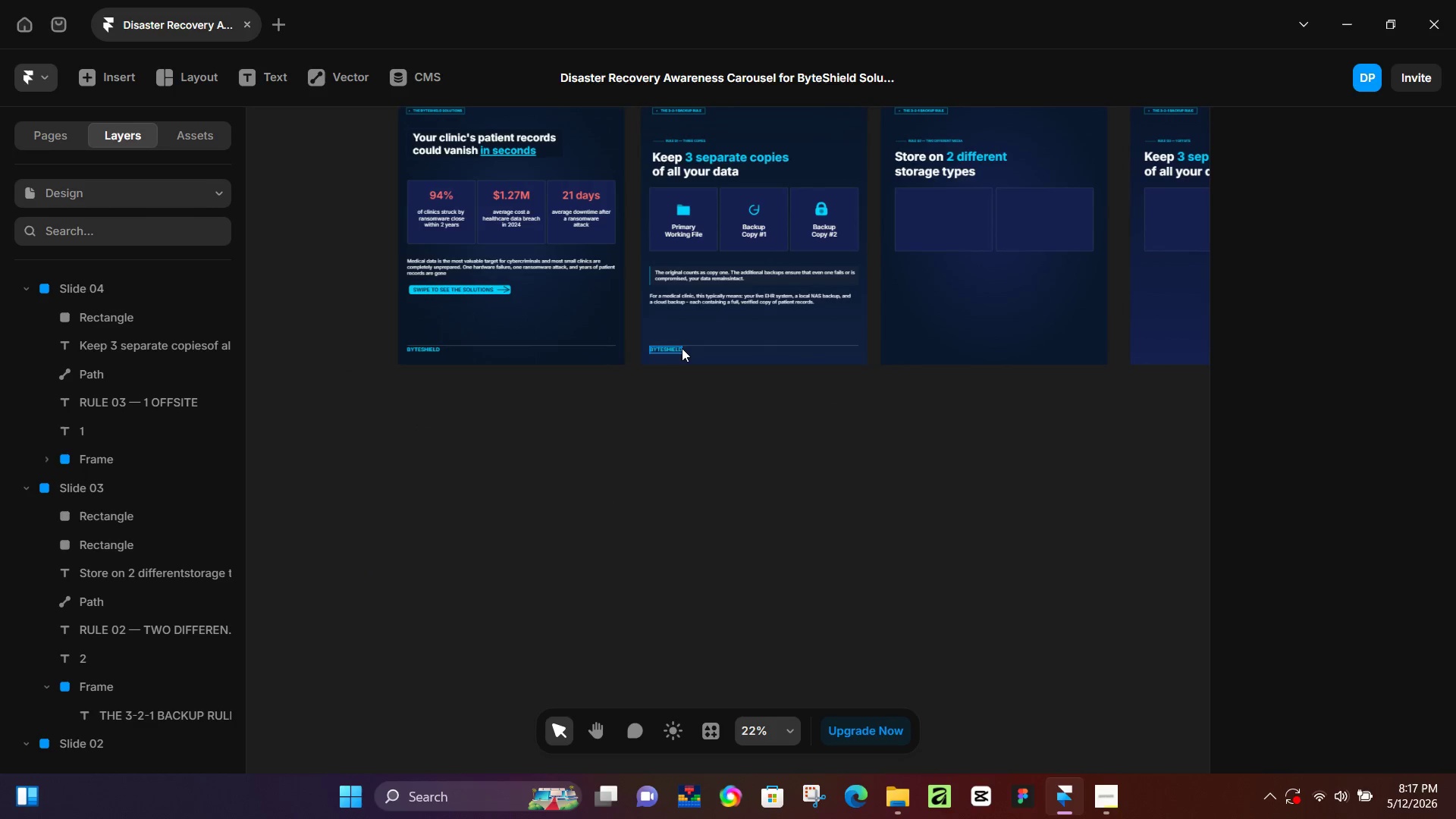 
left_click([683, 347])
 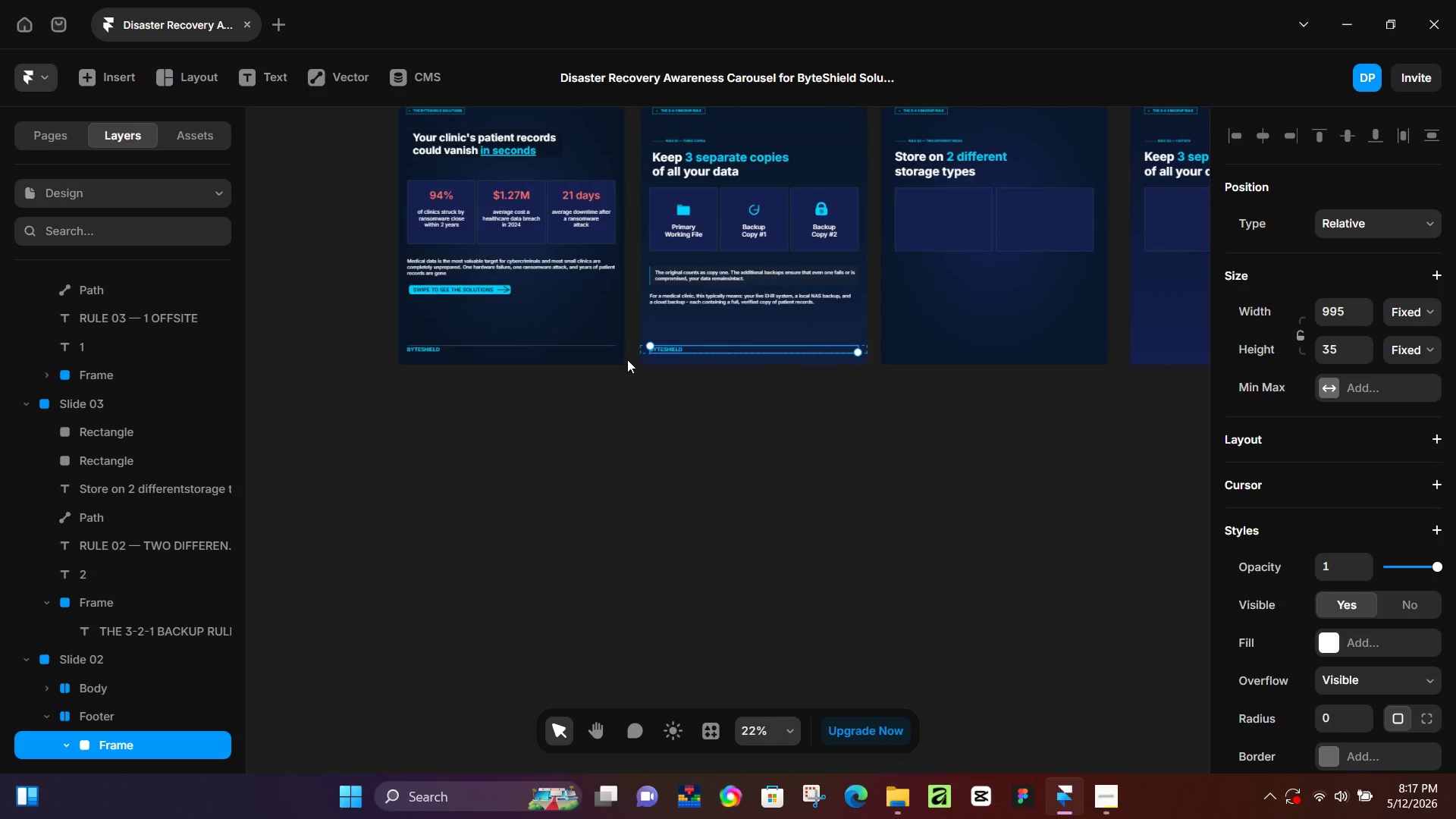 
hold_key(key=ControlLeft, duration=0.41)
scroll: coordinate [627, 359], scroll_direction: up, amount: 5.0
 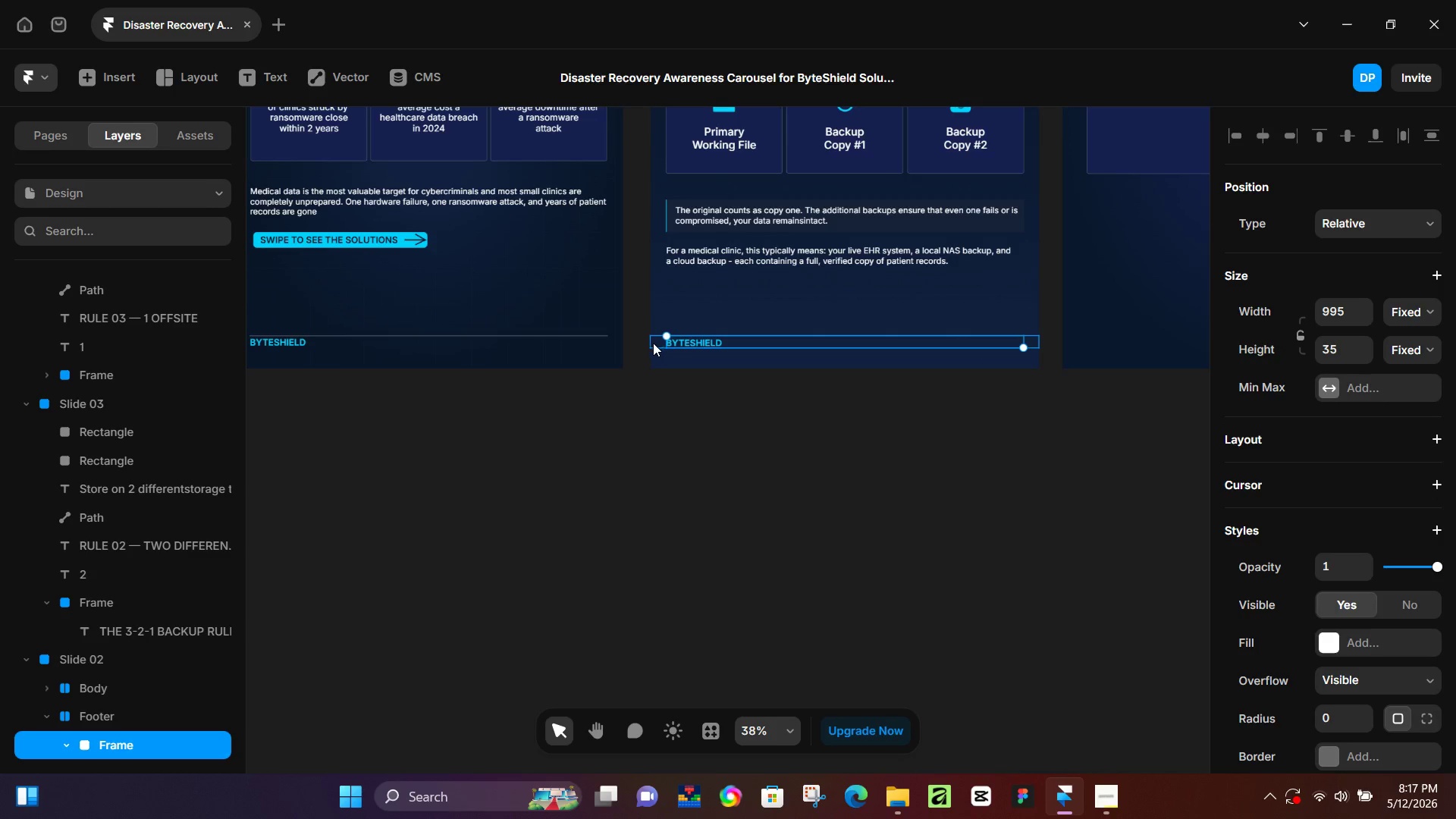 
left_click([653, 343])
 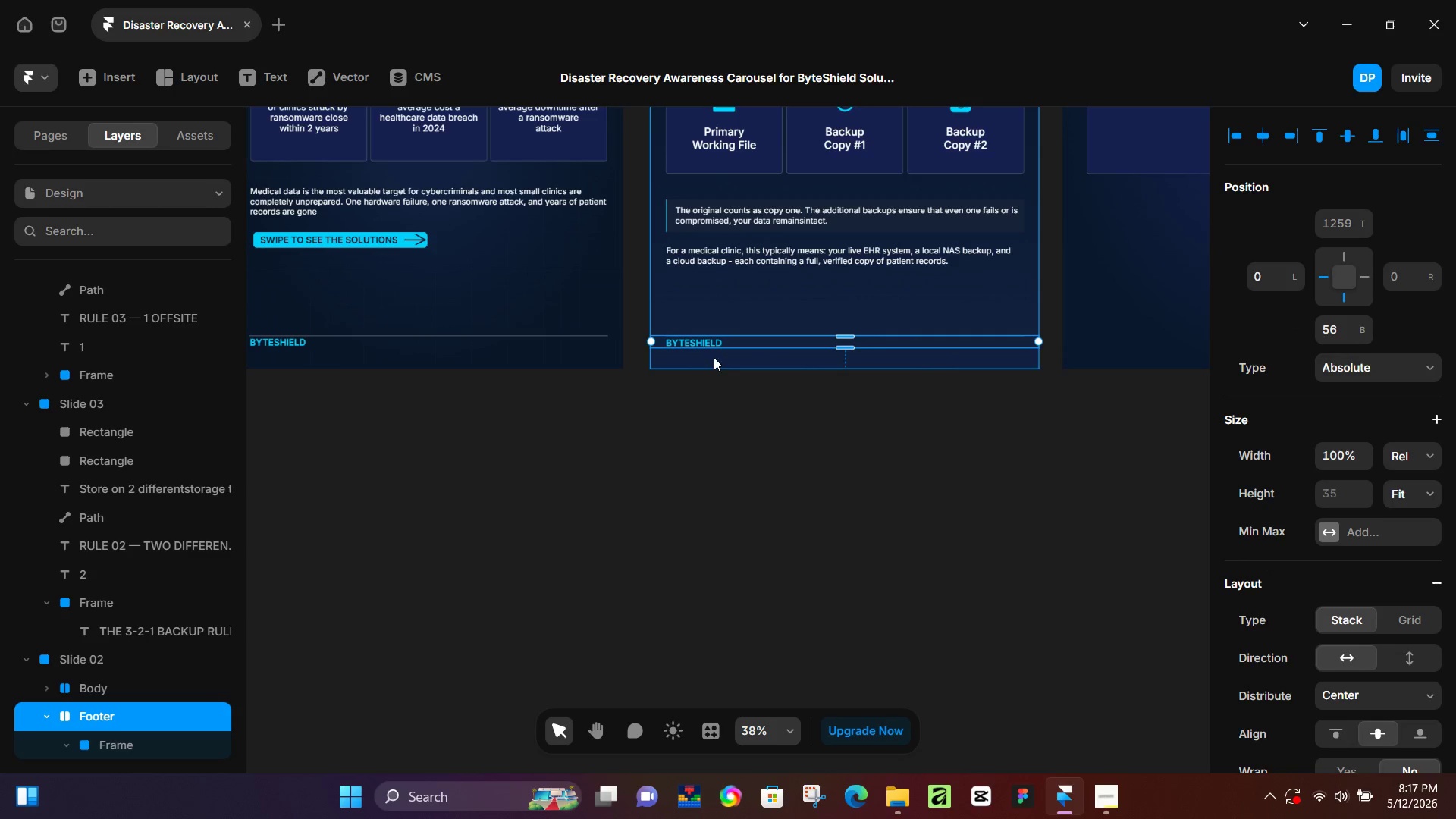 
key(Control+C)
 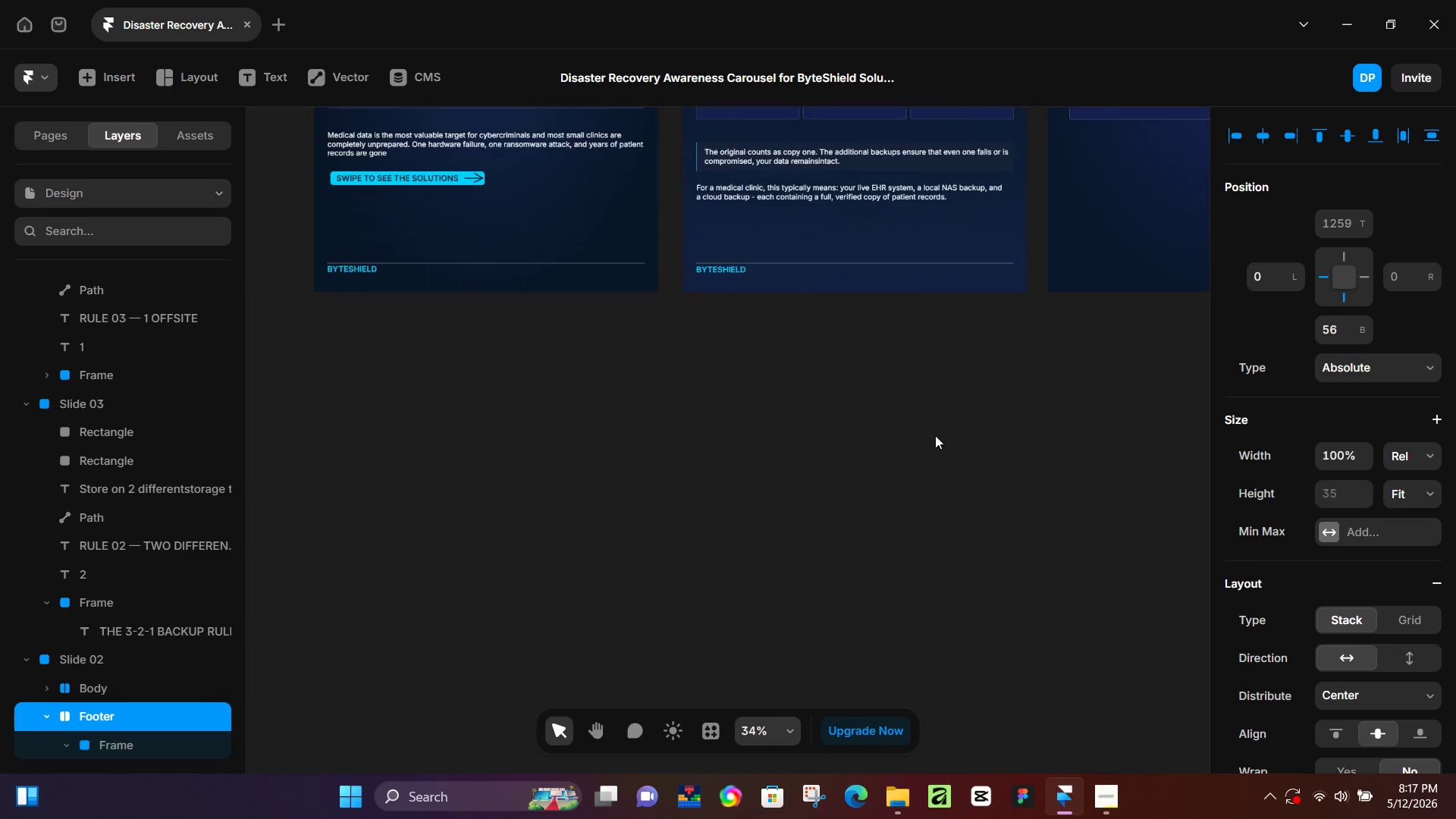 
key(Control+ControlLeft)
 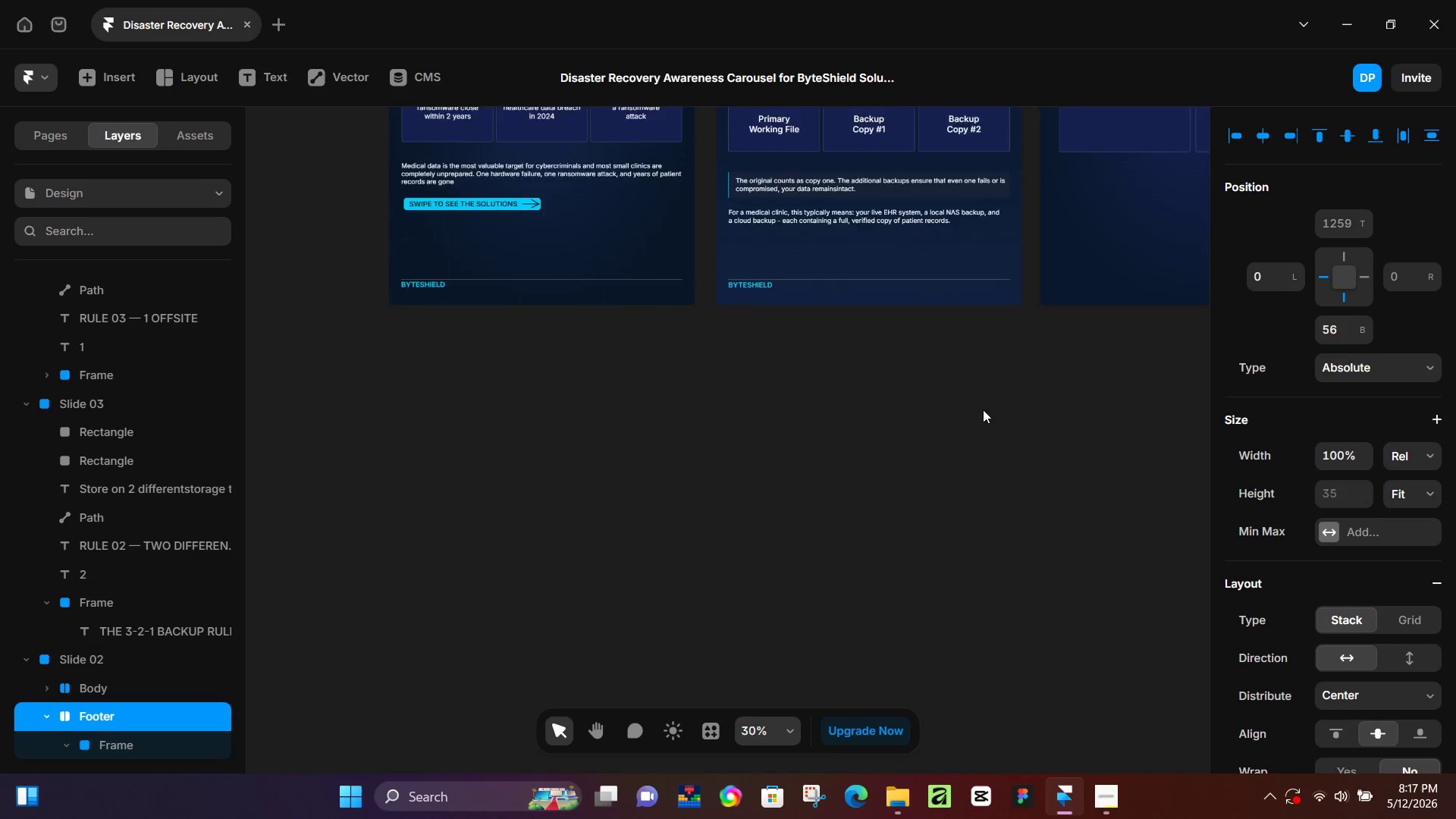 
key(Control+ControlLeft)
 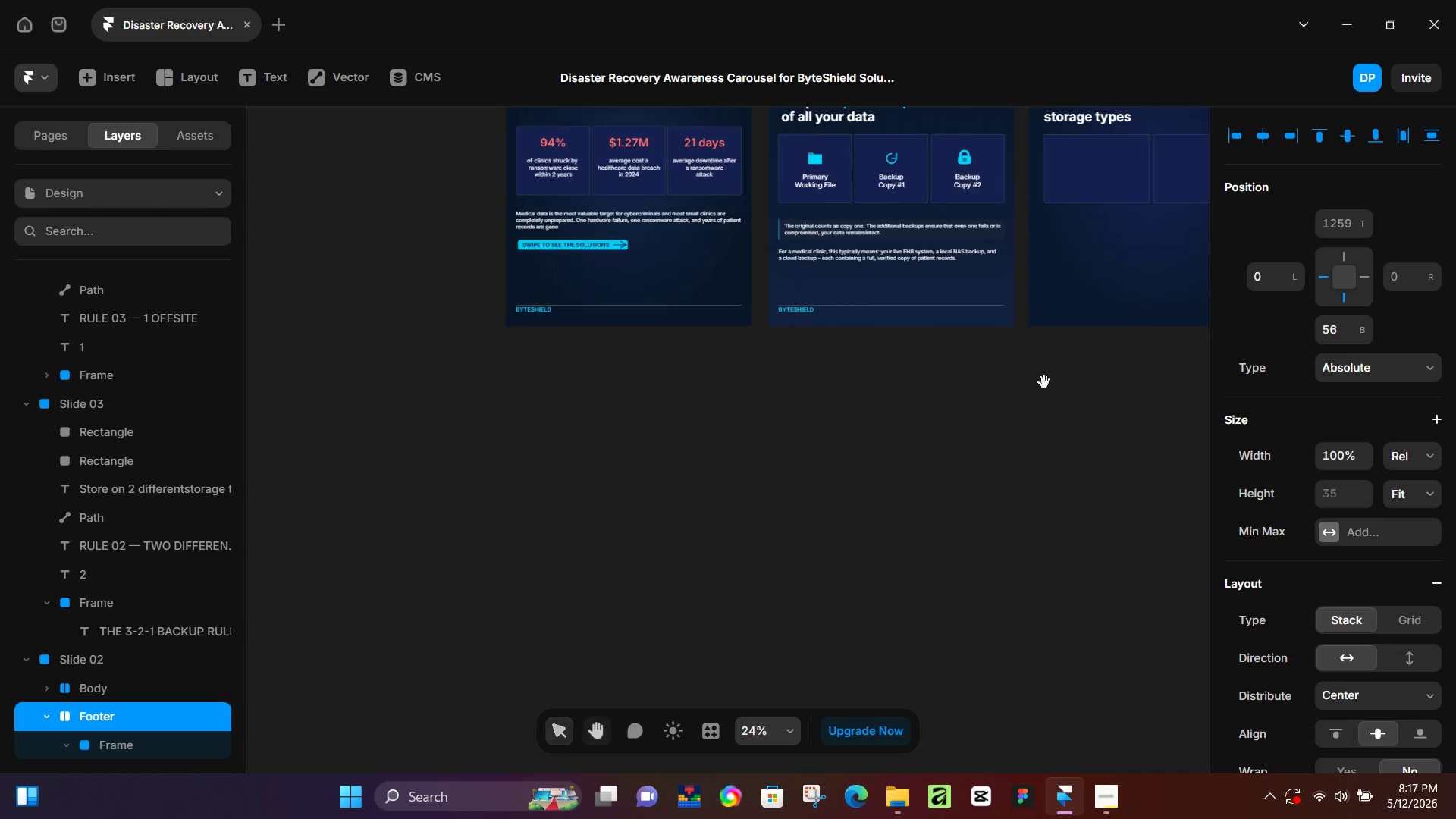 
hold_key(key=Space, duration=0.42)
 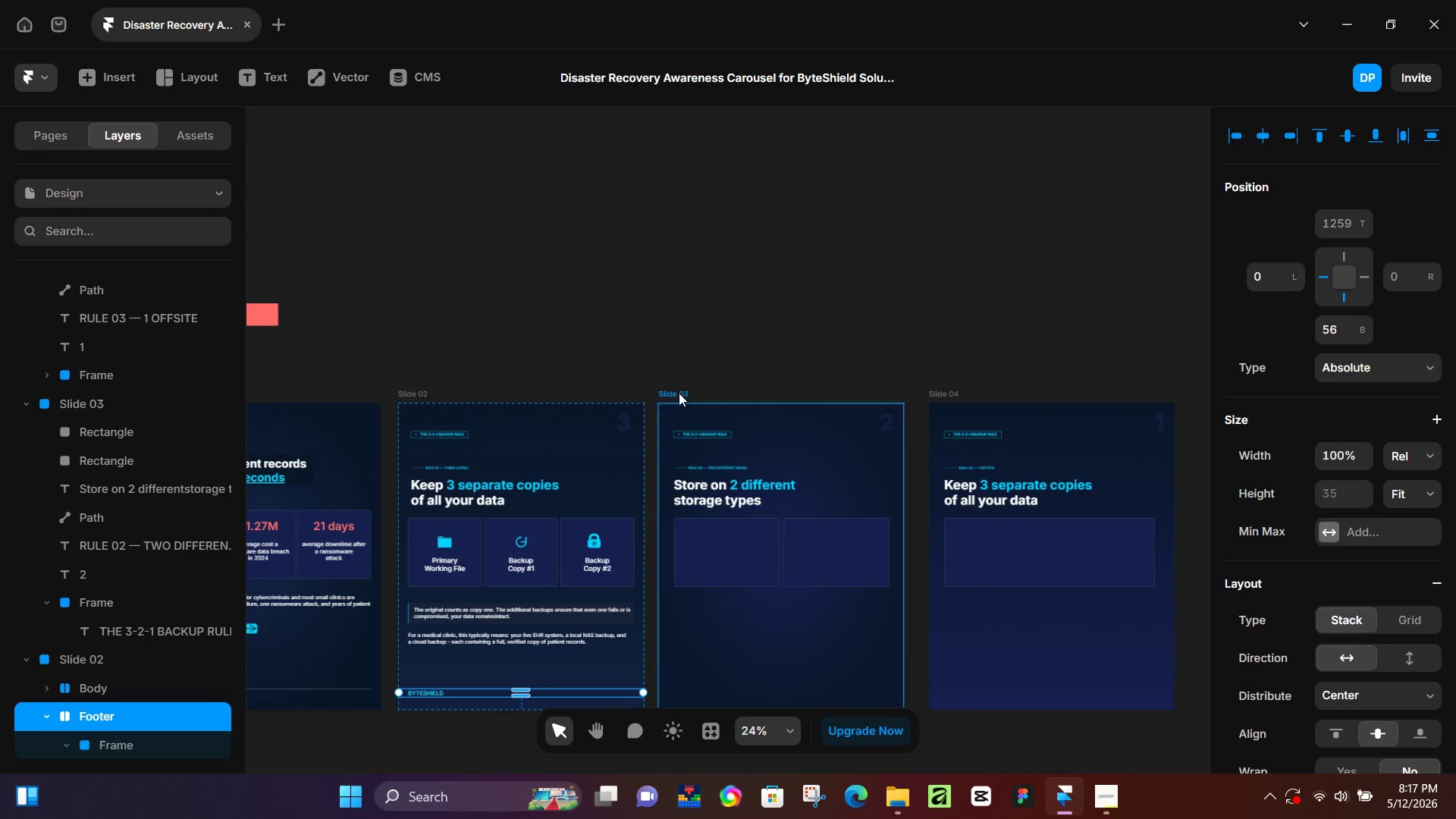 
left_click_drag(start_coordinate=[1044, 382], to_coordinate=[670, 766])
 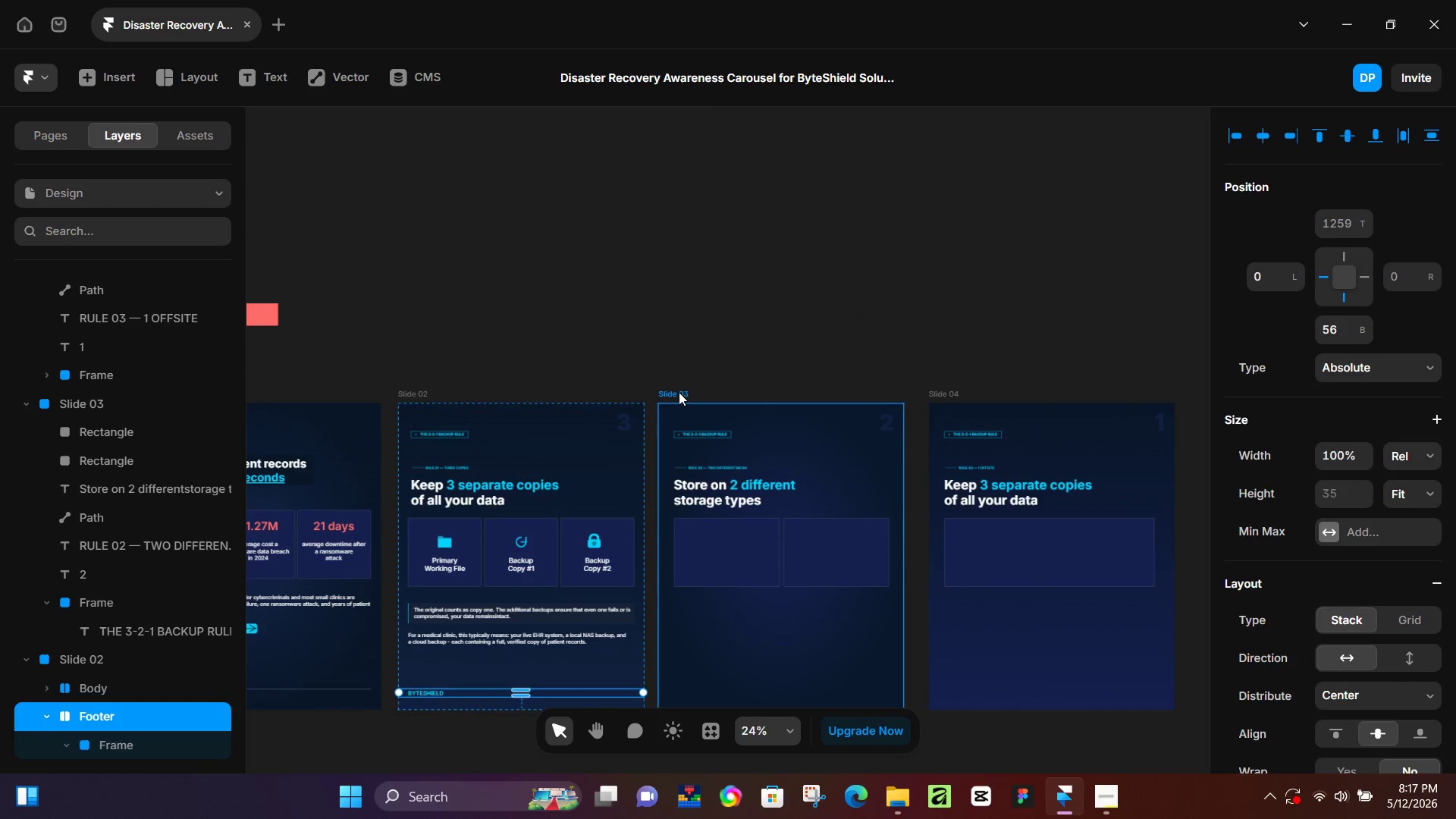 
scroll: coordinate [983, 410], scroll_direction: down, amount: 7.0
 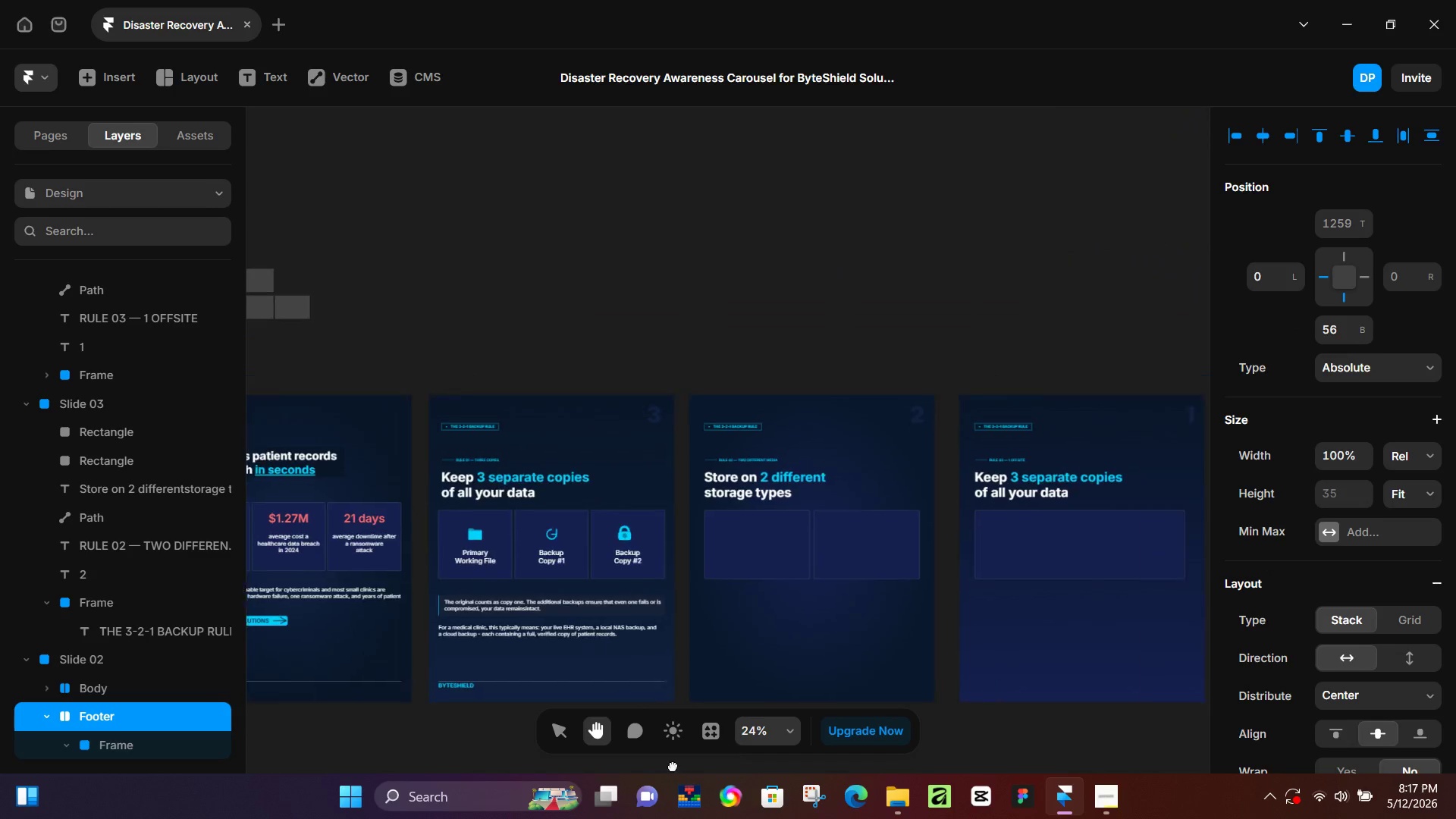 
key(Control+ControlLeft)
 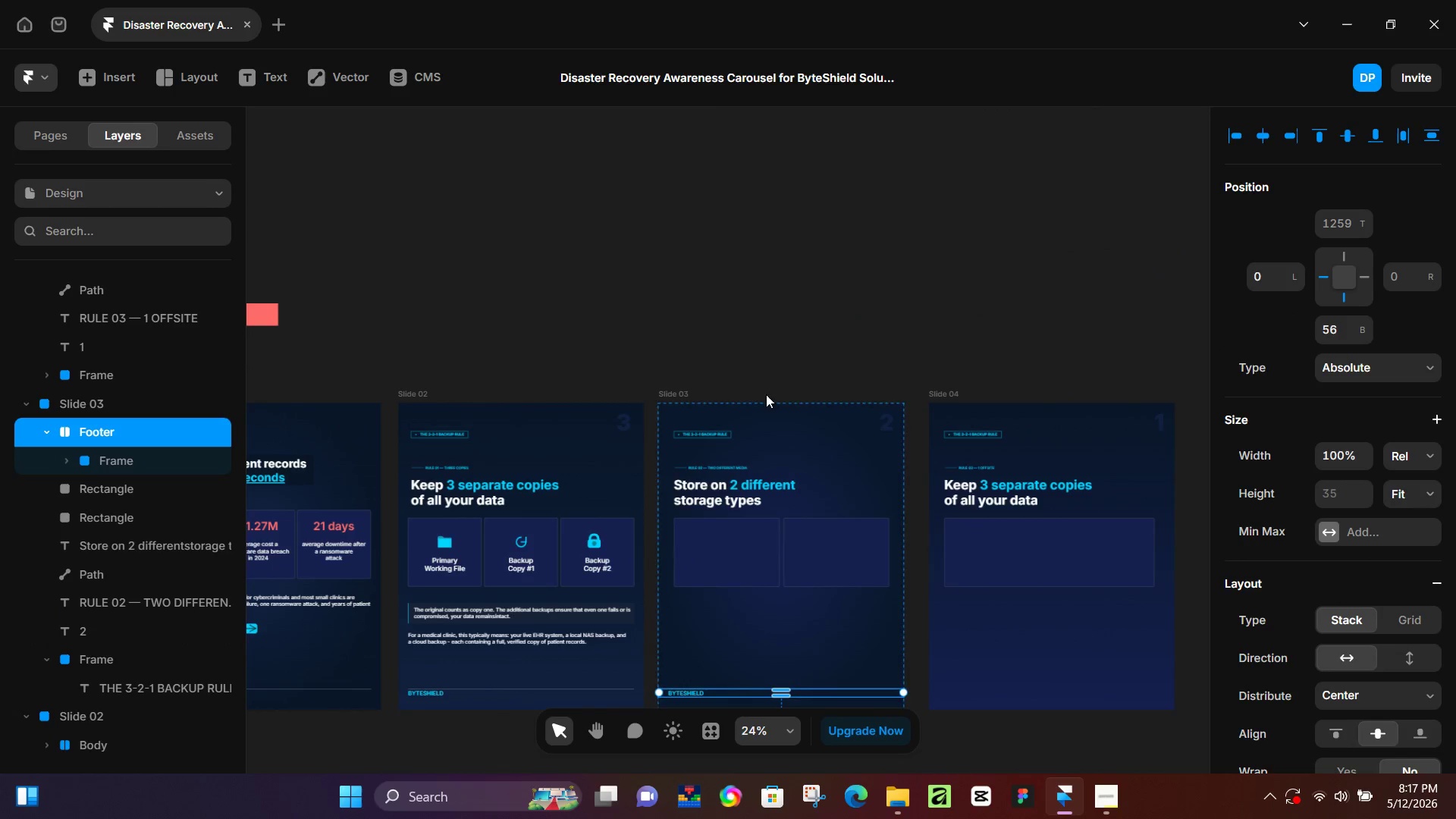 
key(Control+V)
 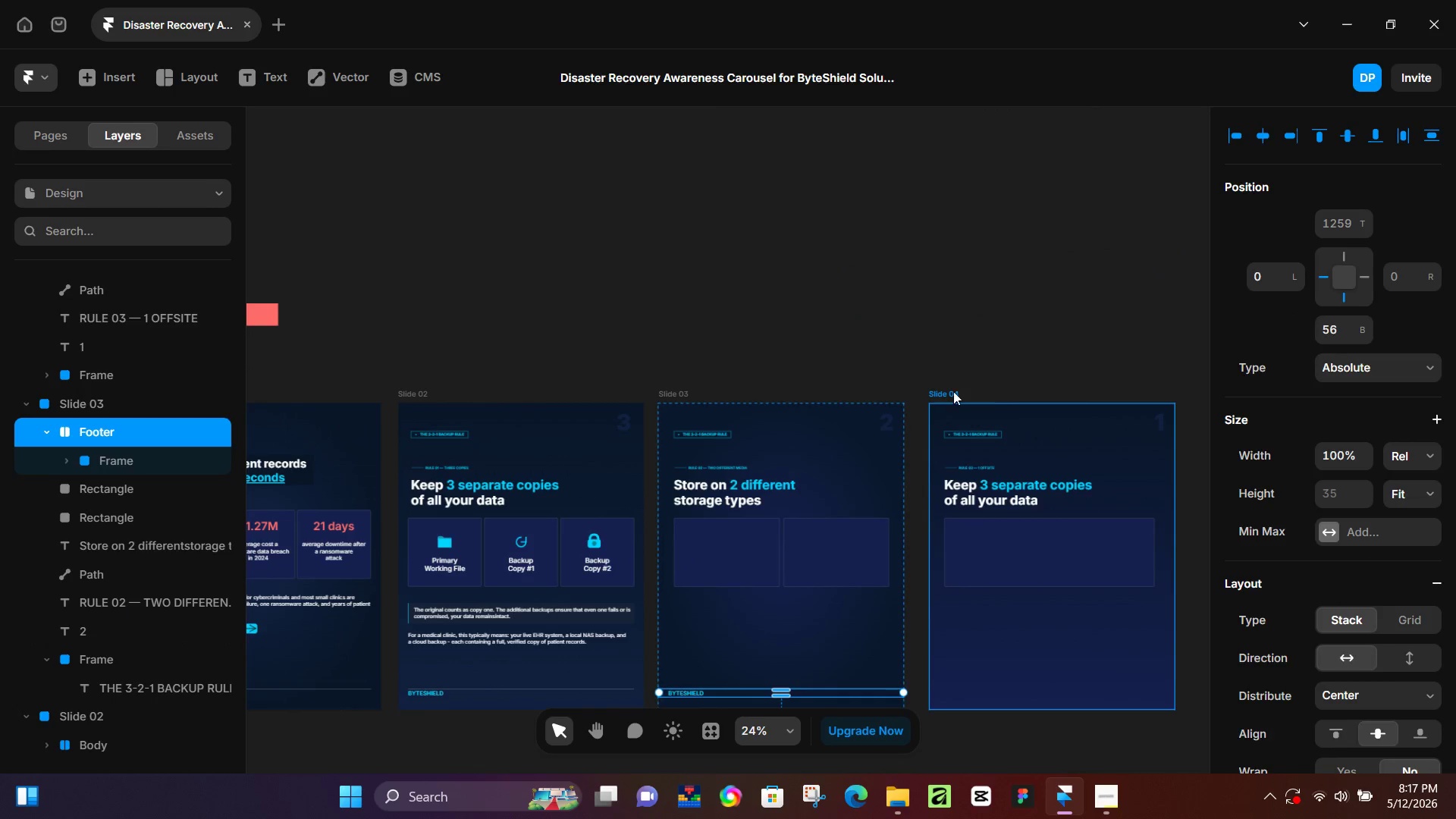 
left_click([952, 391])
 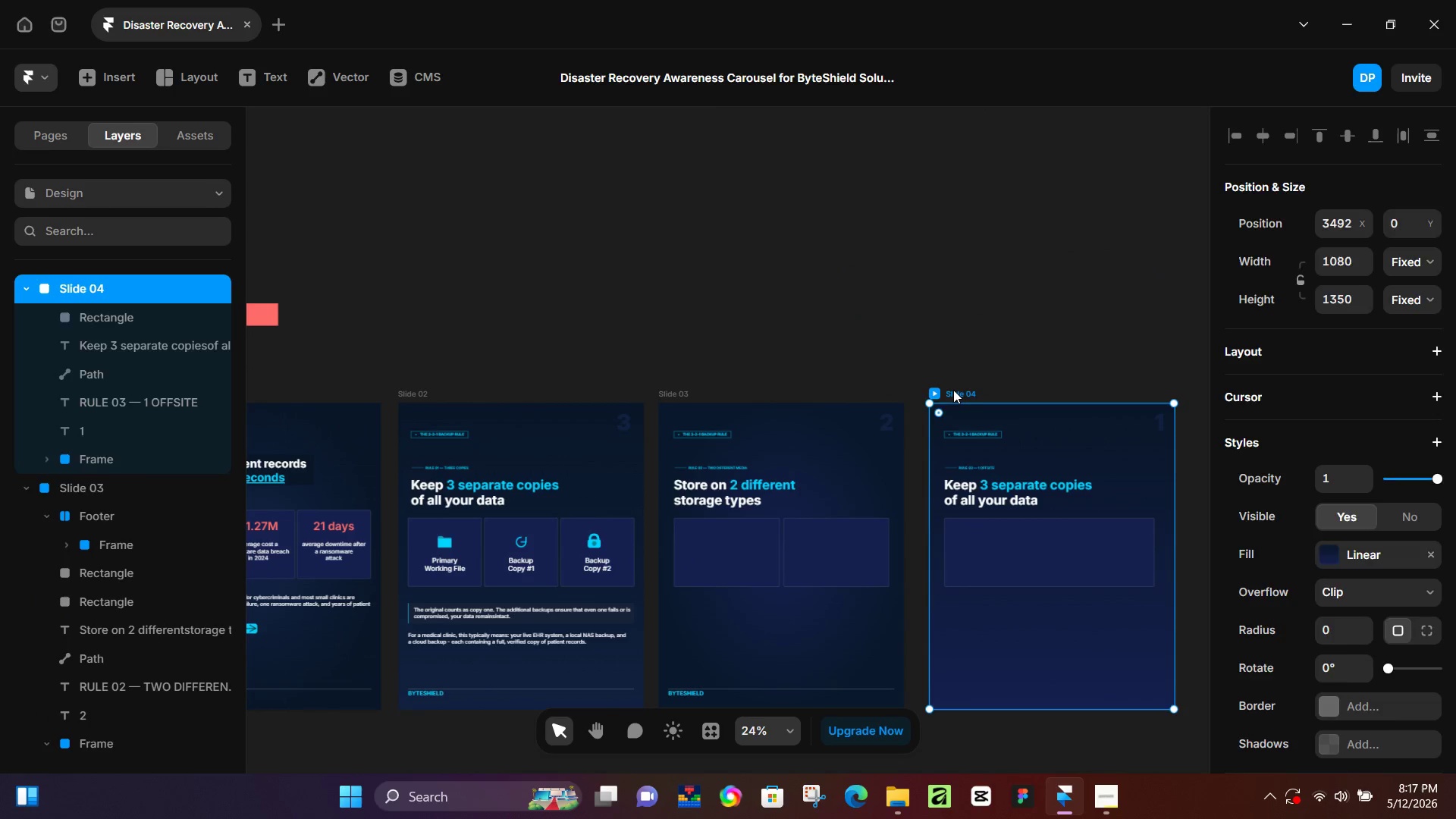 
key(Control+V)
 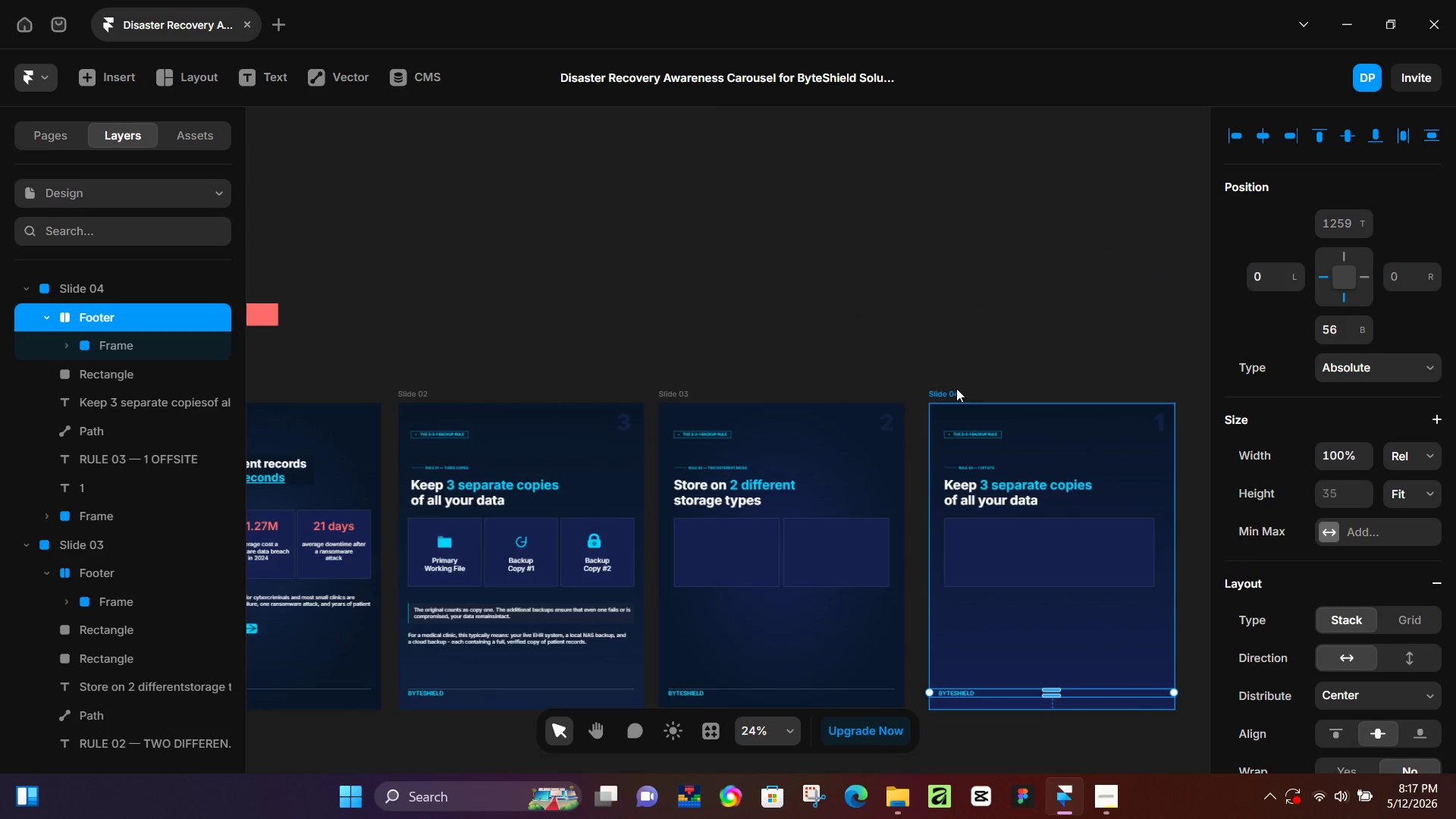 
scroll: coordinate [956, 388], scroll_direction: down, amount: 5.0
 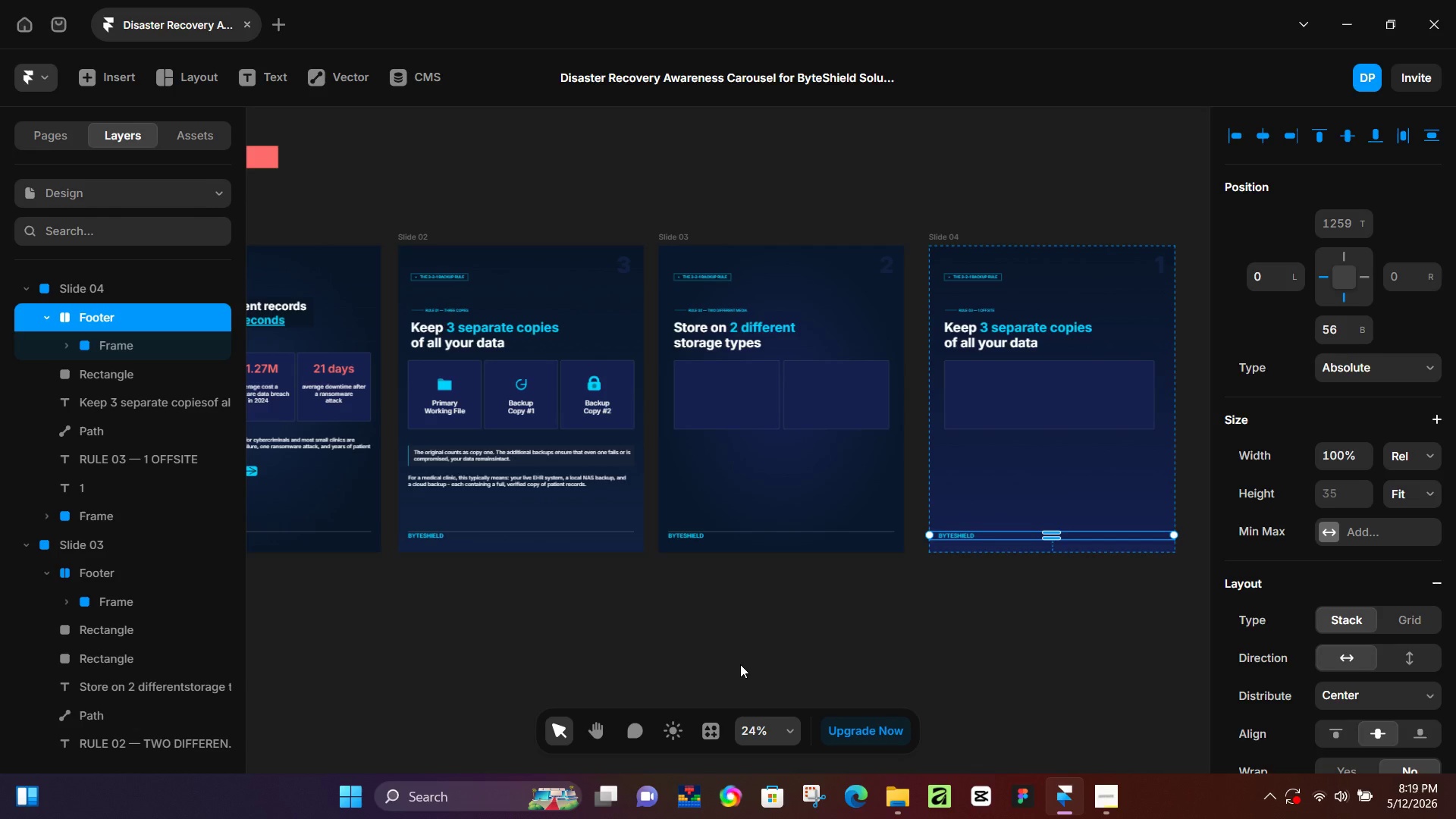 
wait(101.69)
 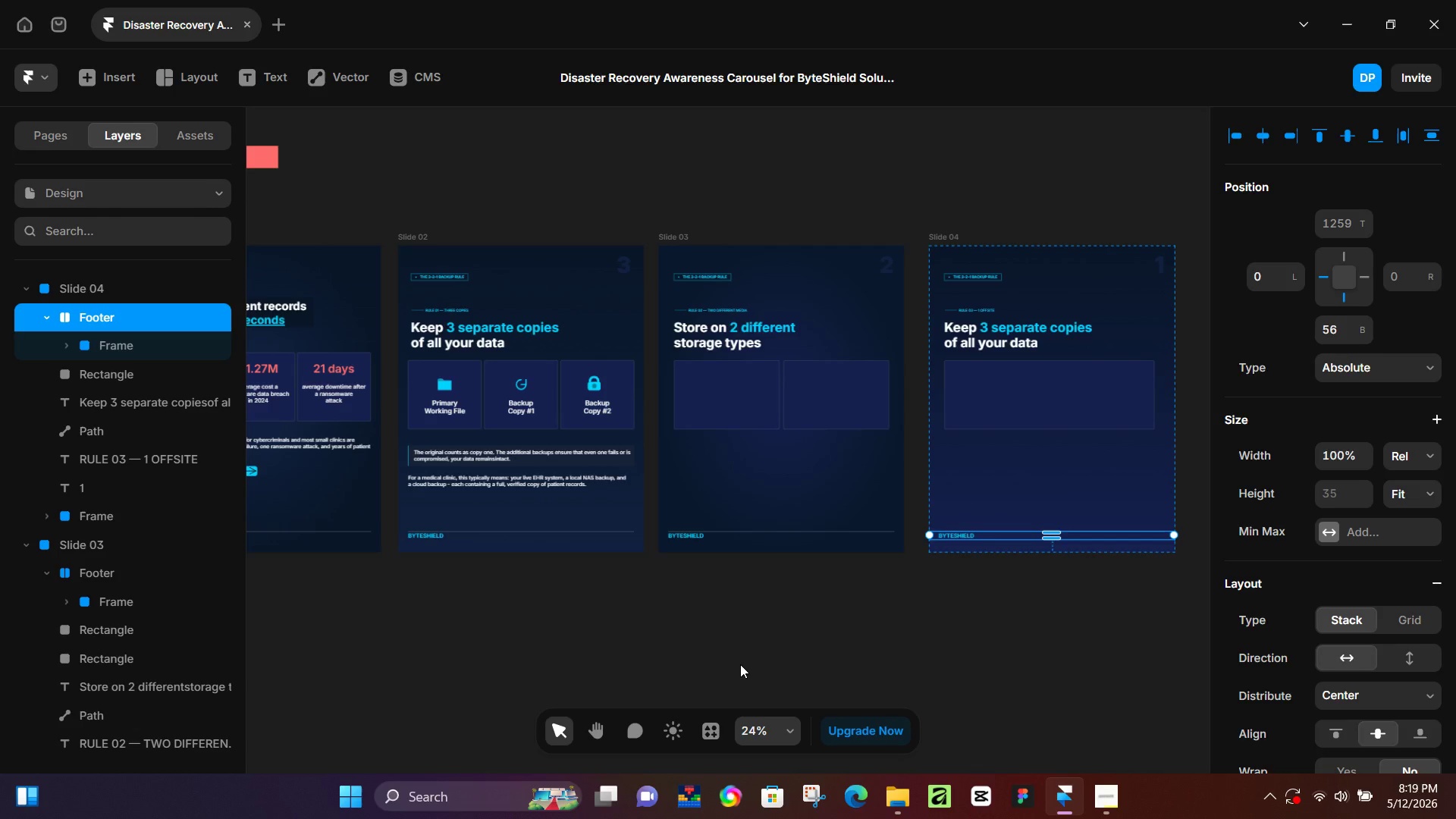 
left_click([775, 617])
 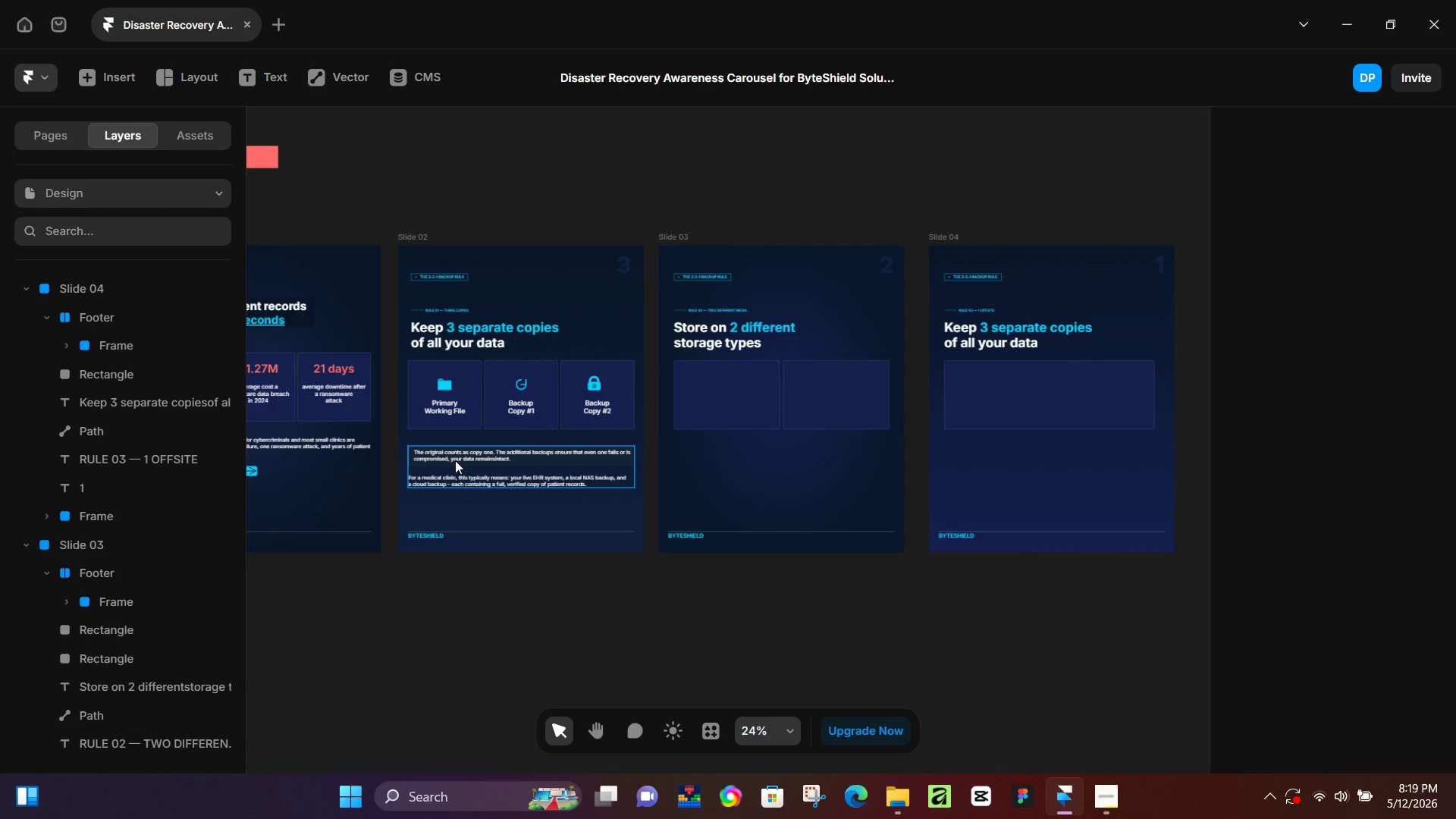 
left_click([469, 453])
 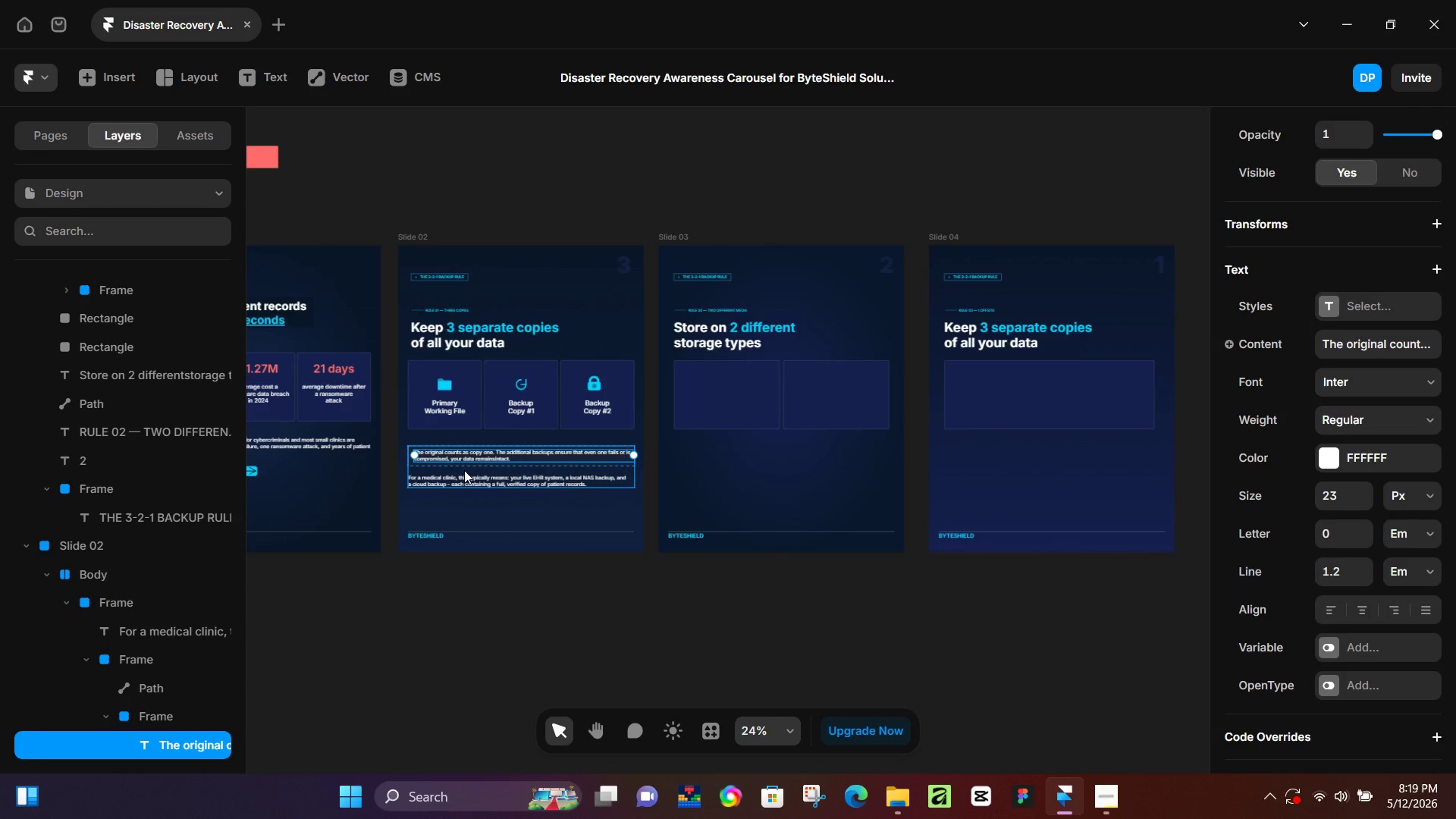 
left_click([464, 470])
 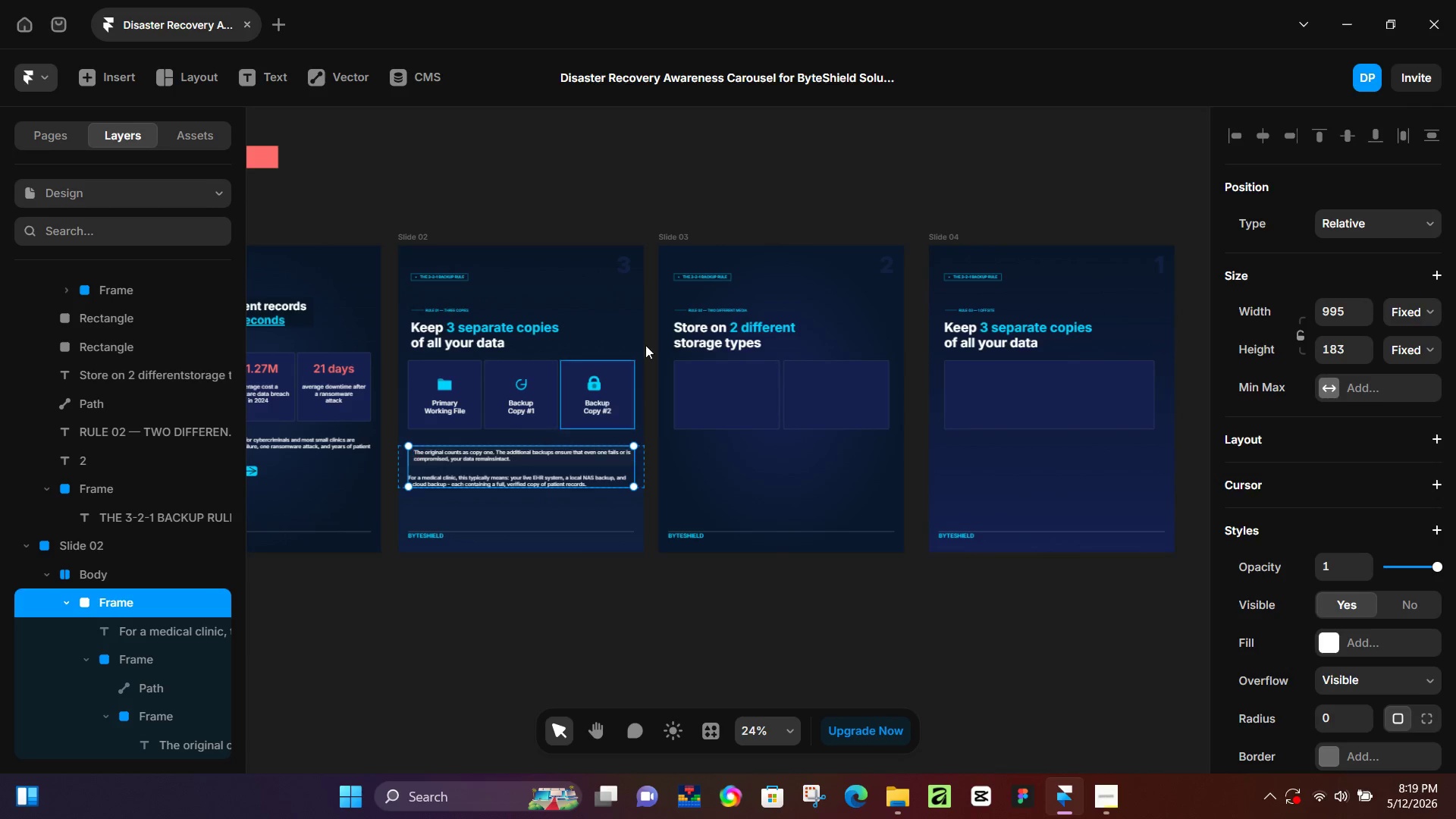 
key(Control+C)
 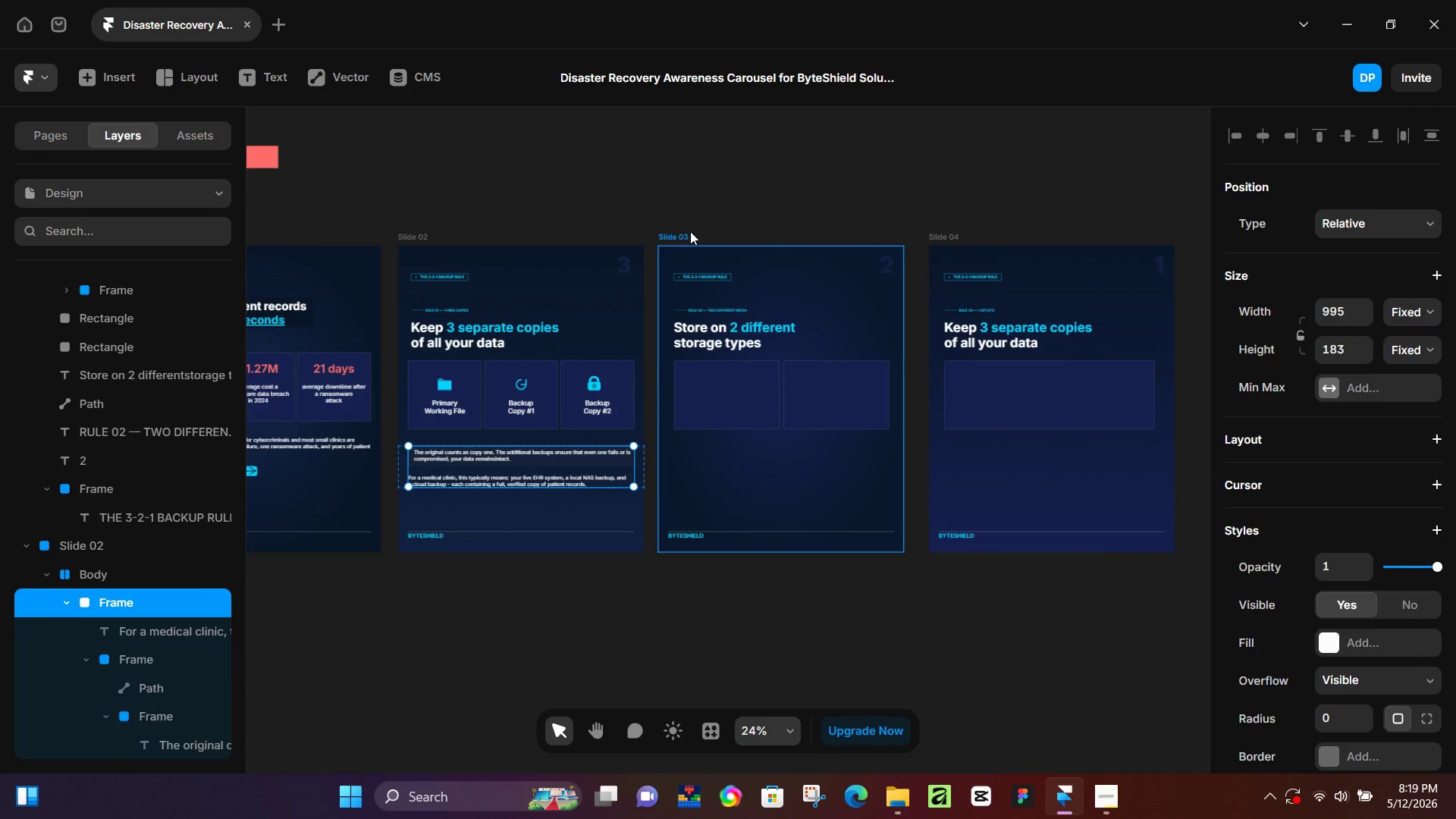 
left_click([690, 231])
 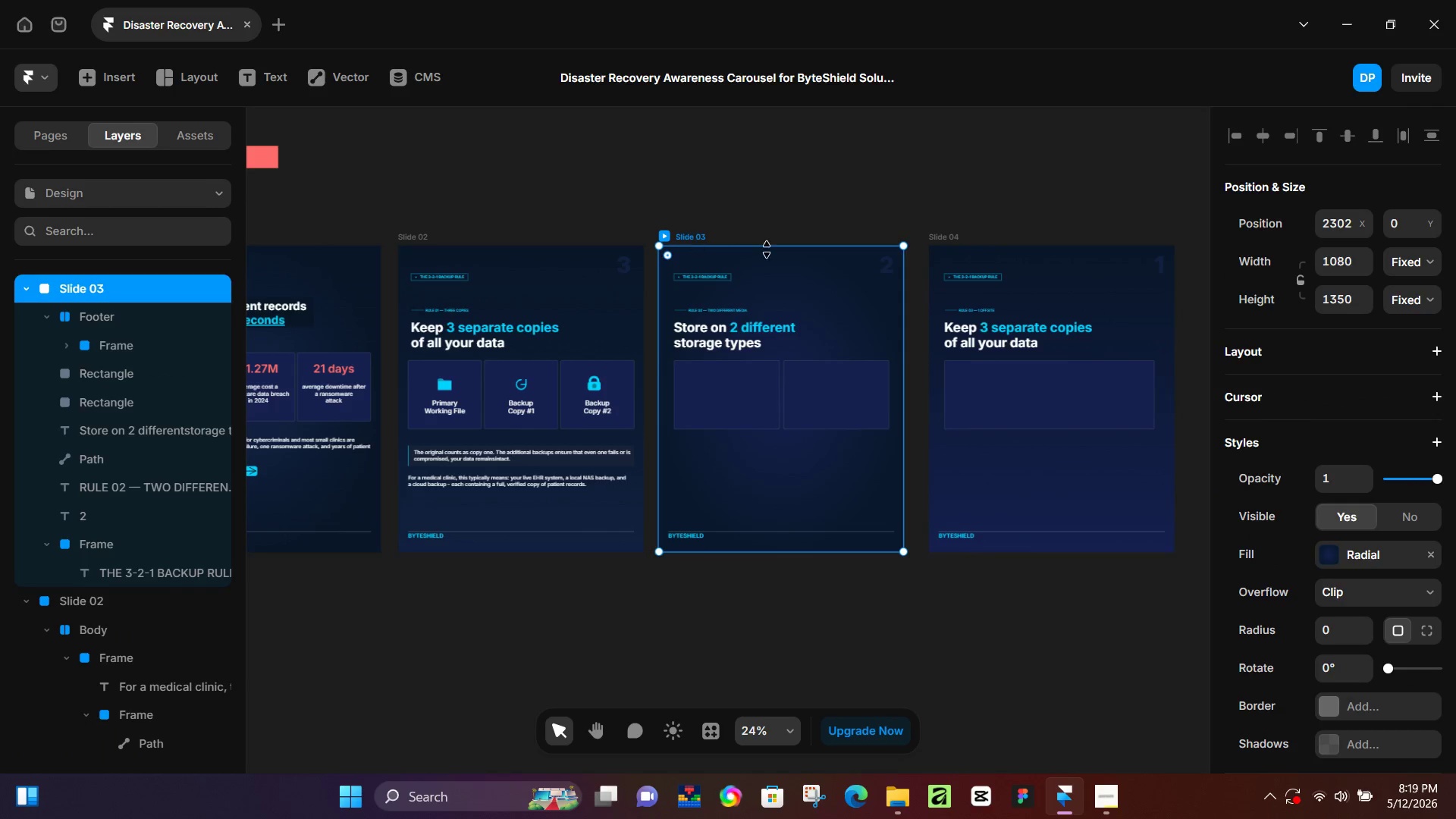 
key(Control+ControlLeft)
 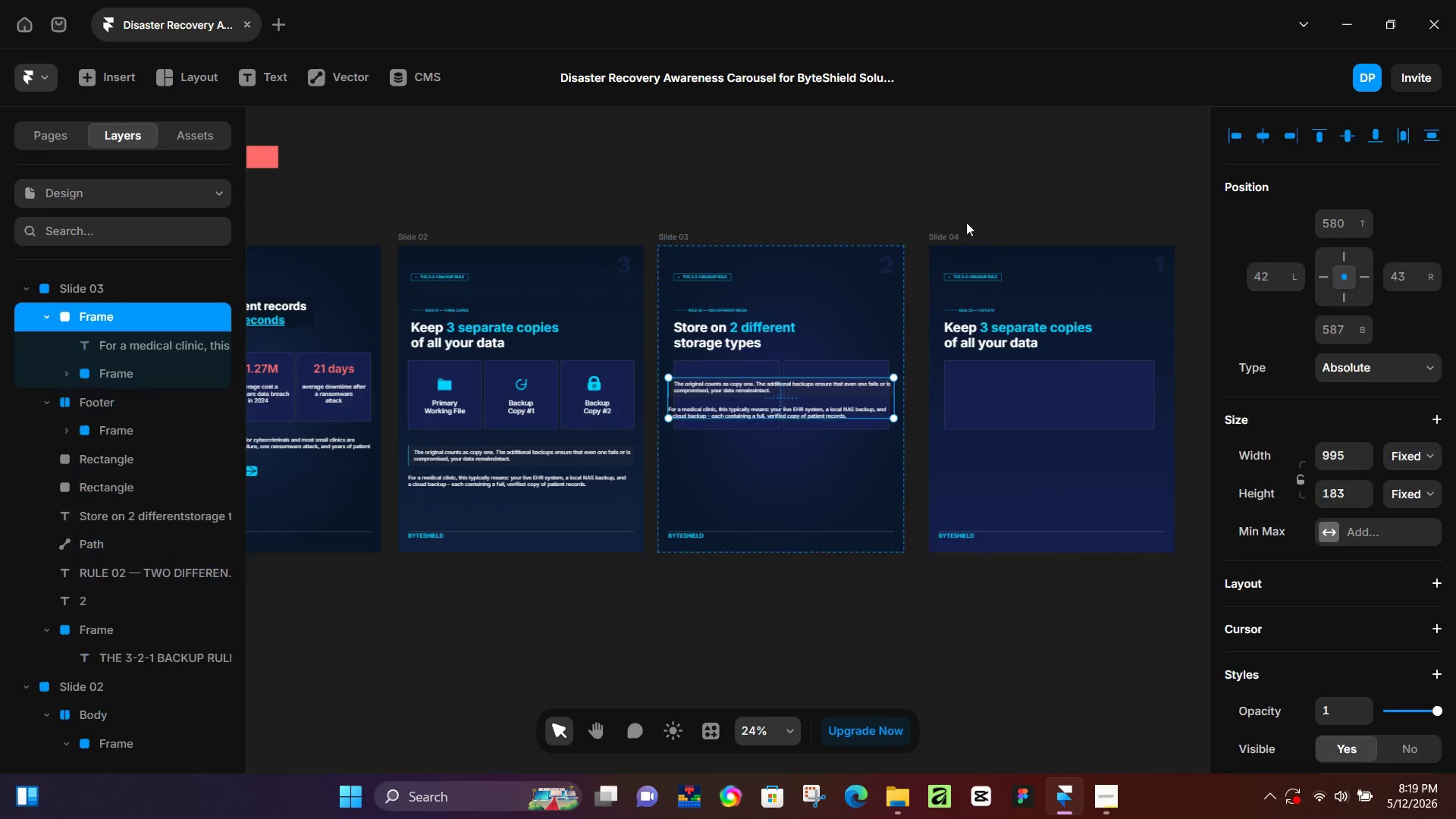 
key(Control+V)
 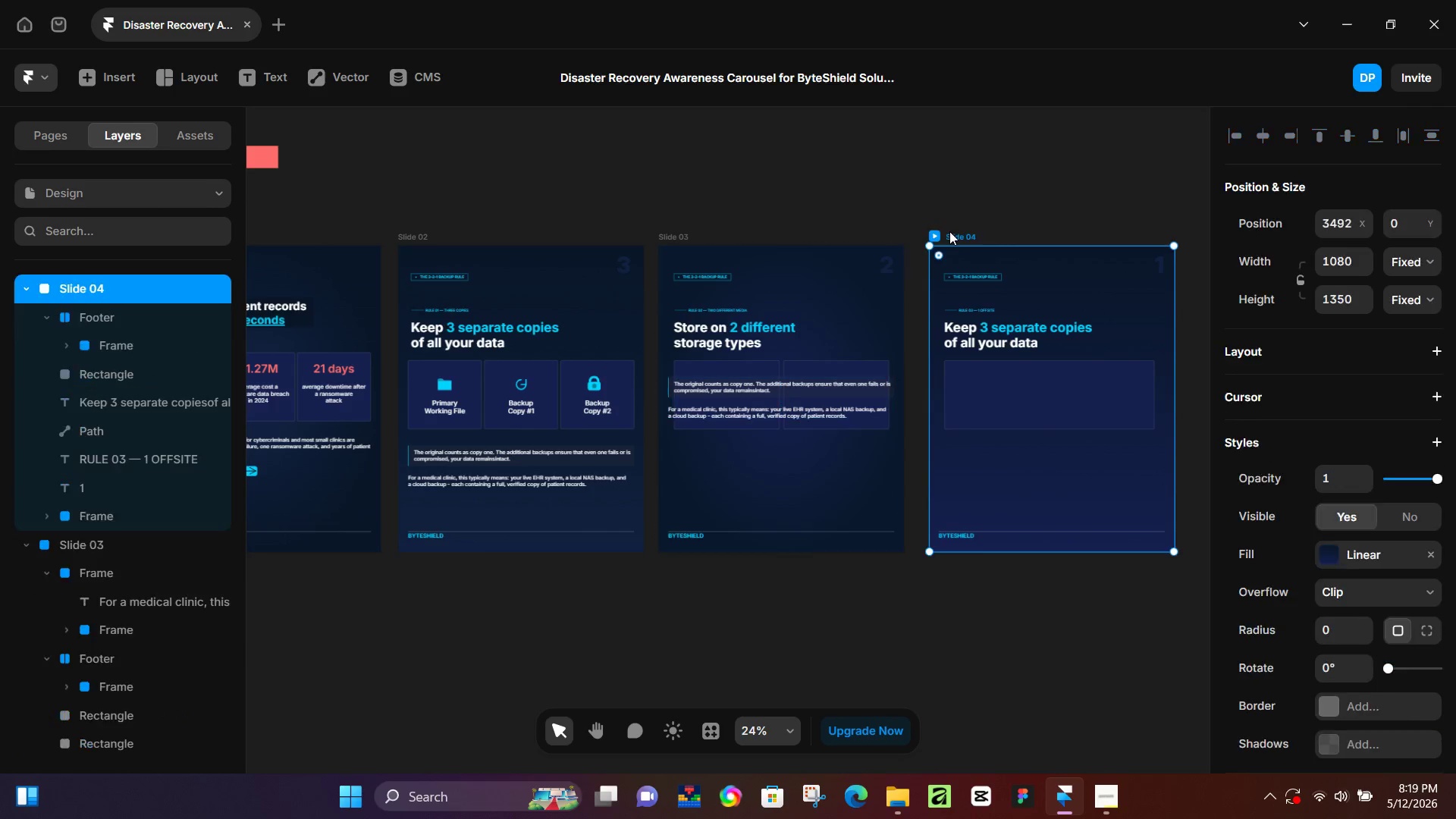 
left_click([949, 231])
 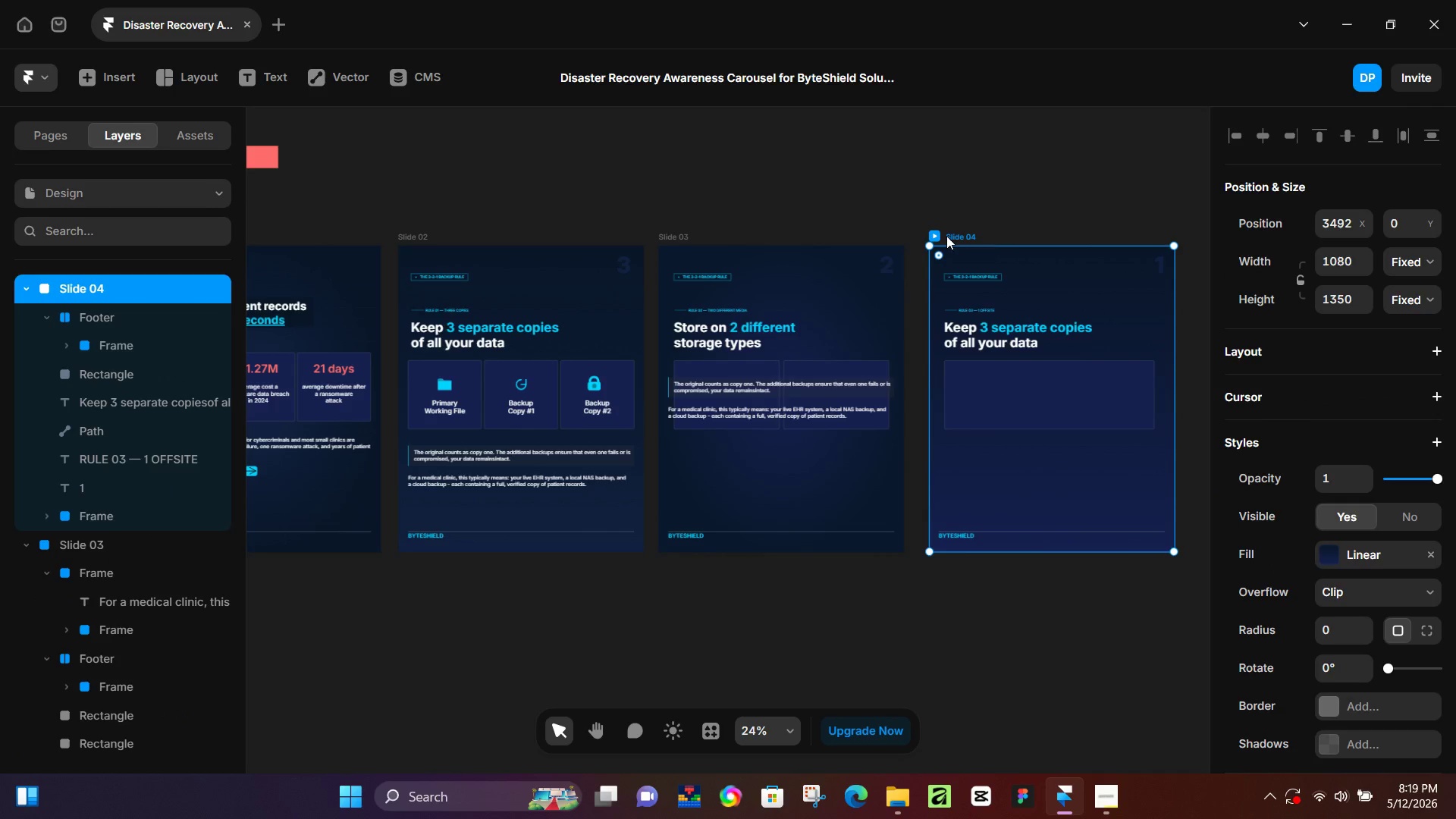 
key(Control+V)
 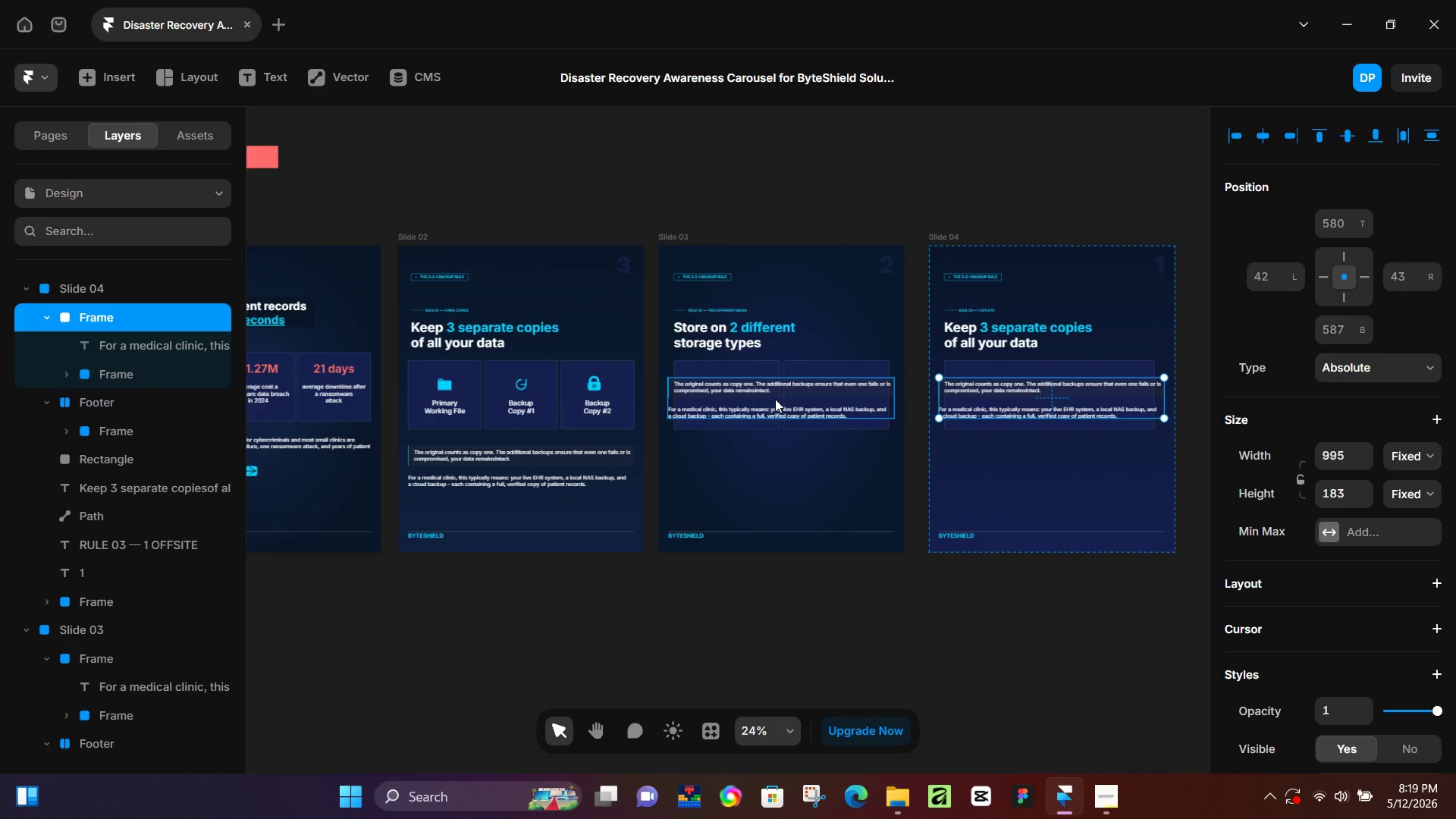 
left_click([775, 399])
 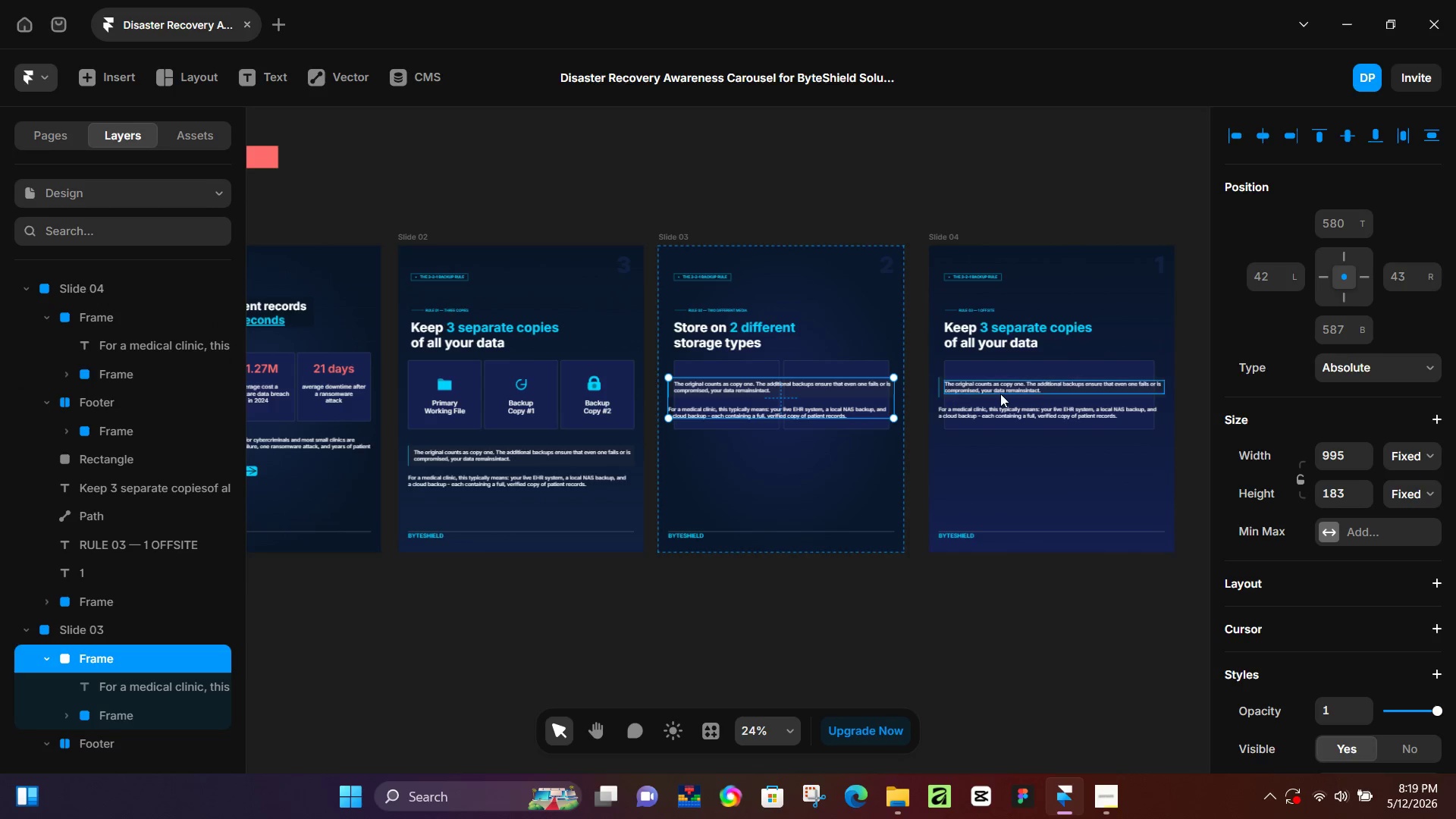 
hold_key(key=ShiftLeft, duration=0.83)
left_click([999, 400])
 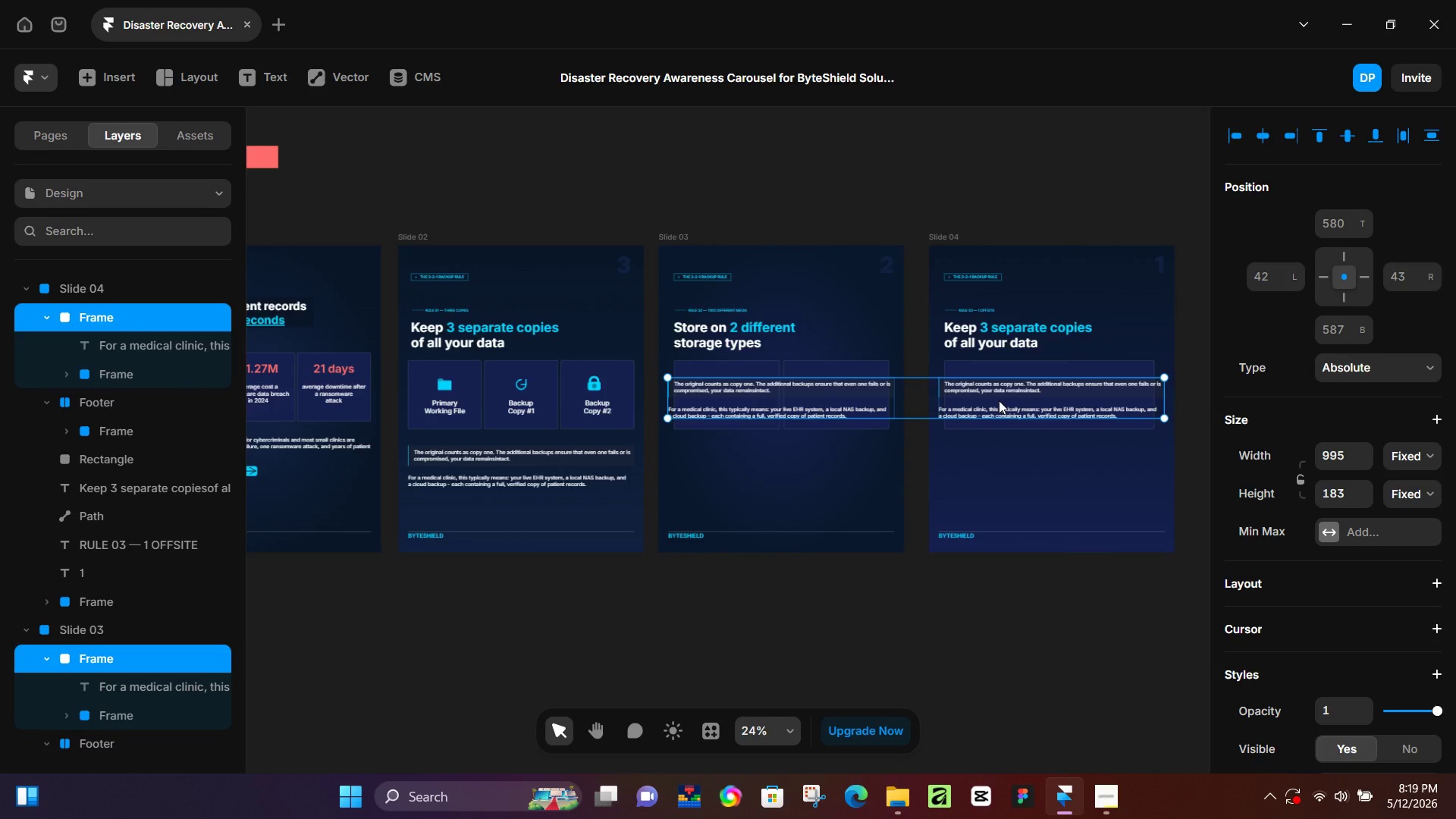 
hold_key(key=ArrowDown, duration=1.5)
 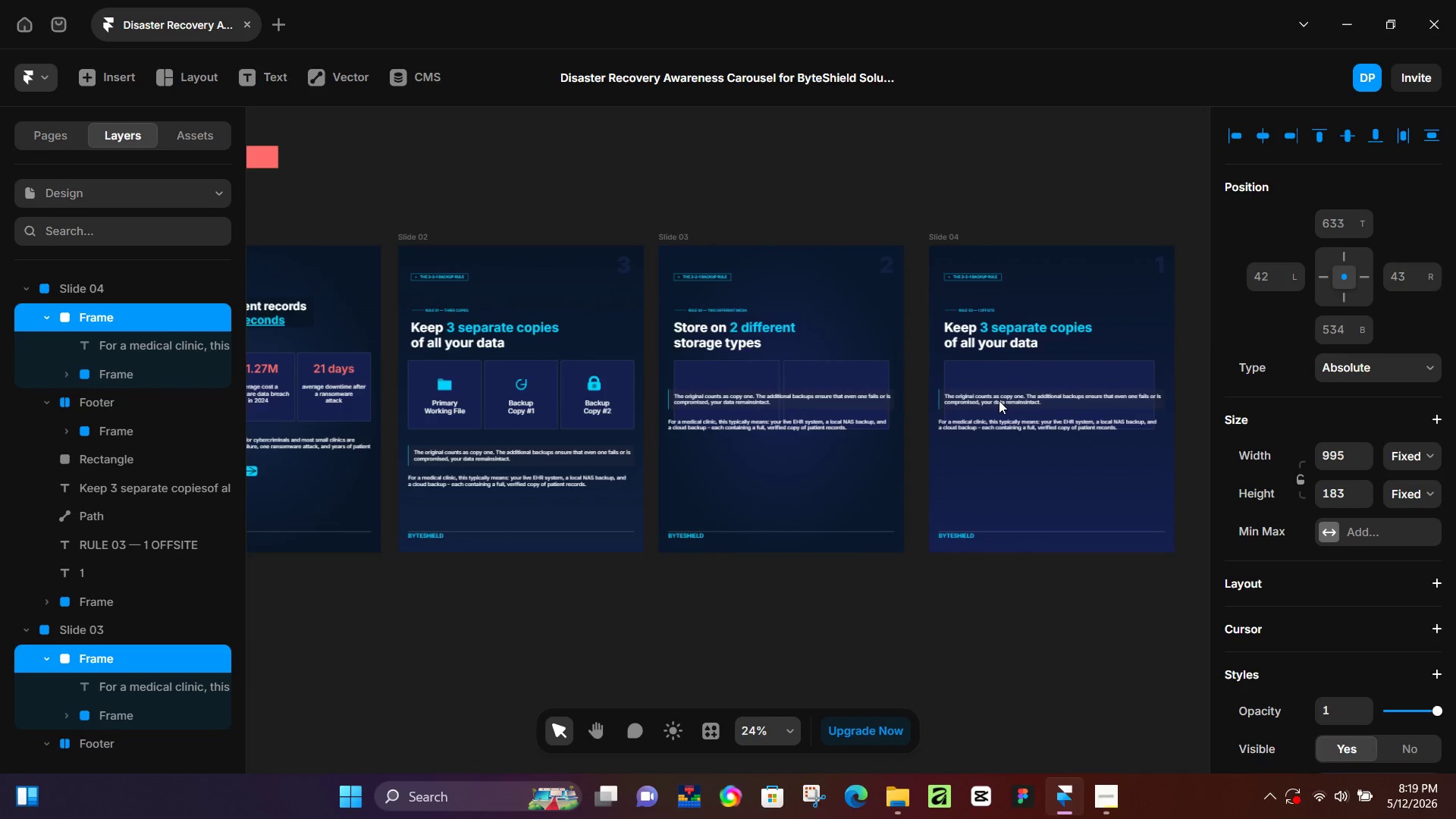 
hold_key(key=ArrowDown, duration=1.5)
 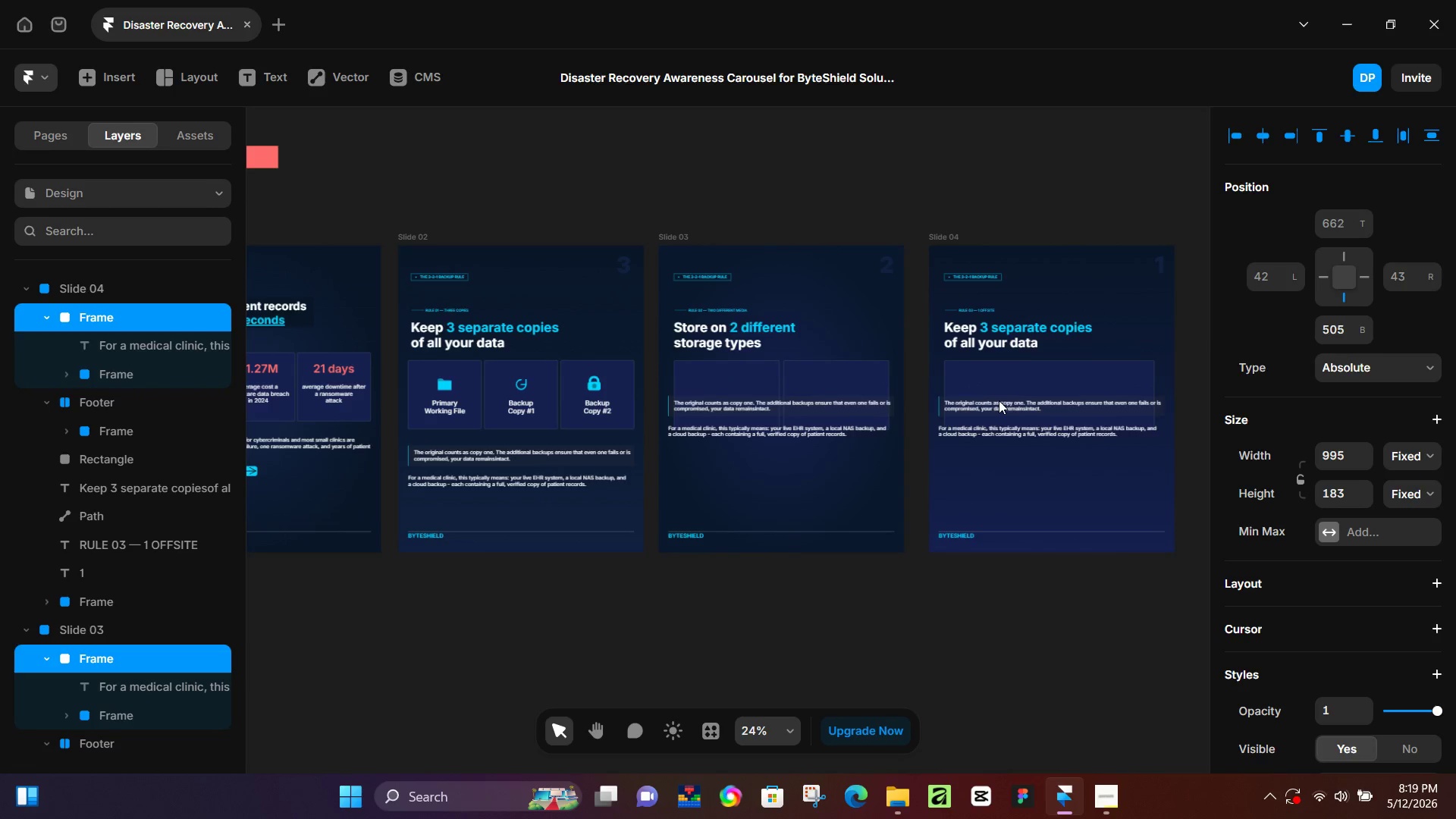 
key(ArrowDown)
 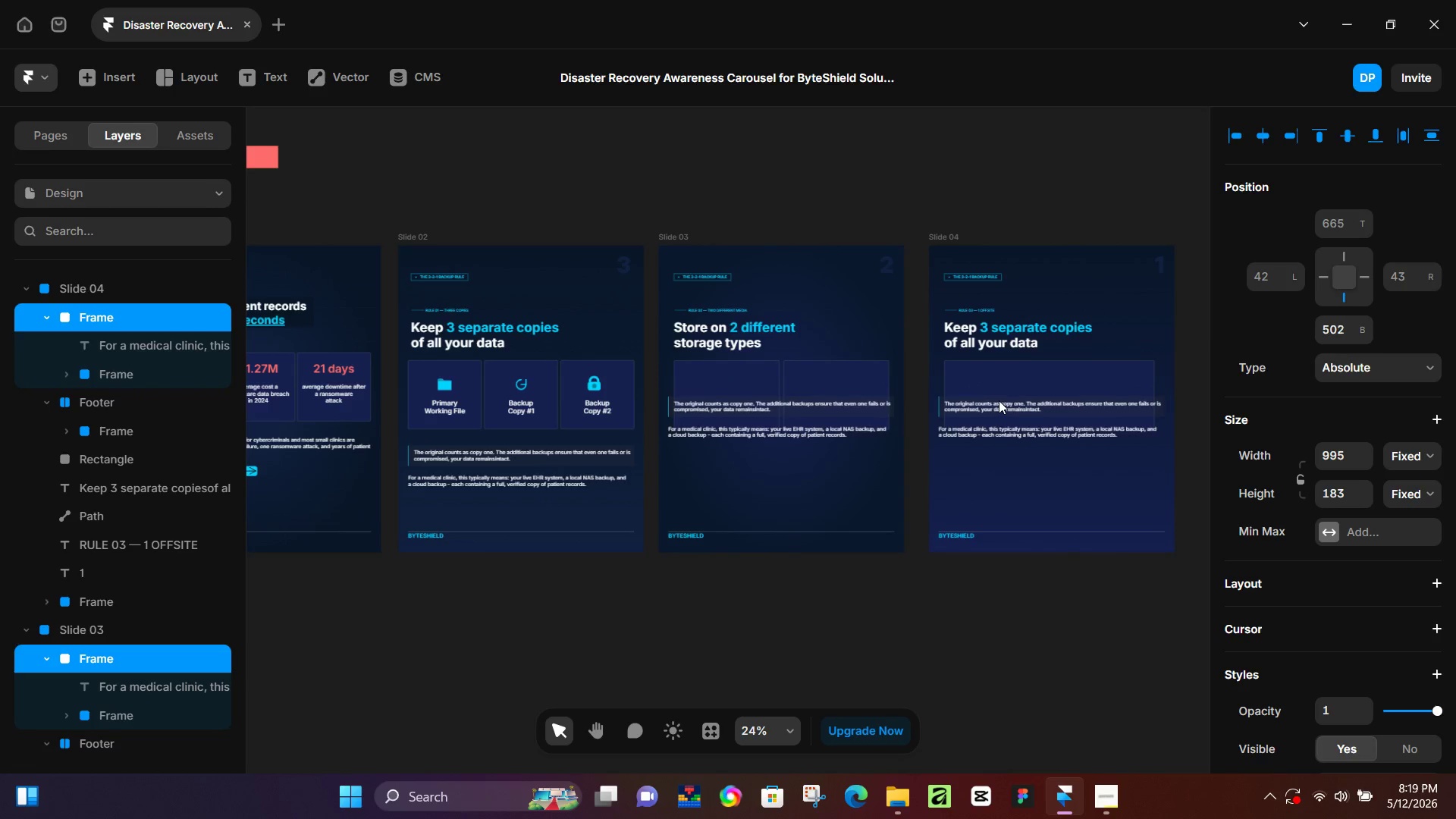 
key(ArrowDown)
 